 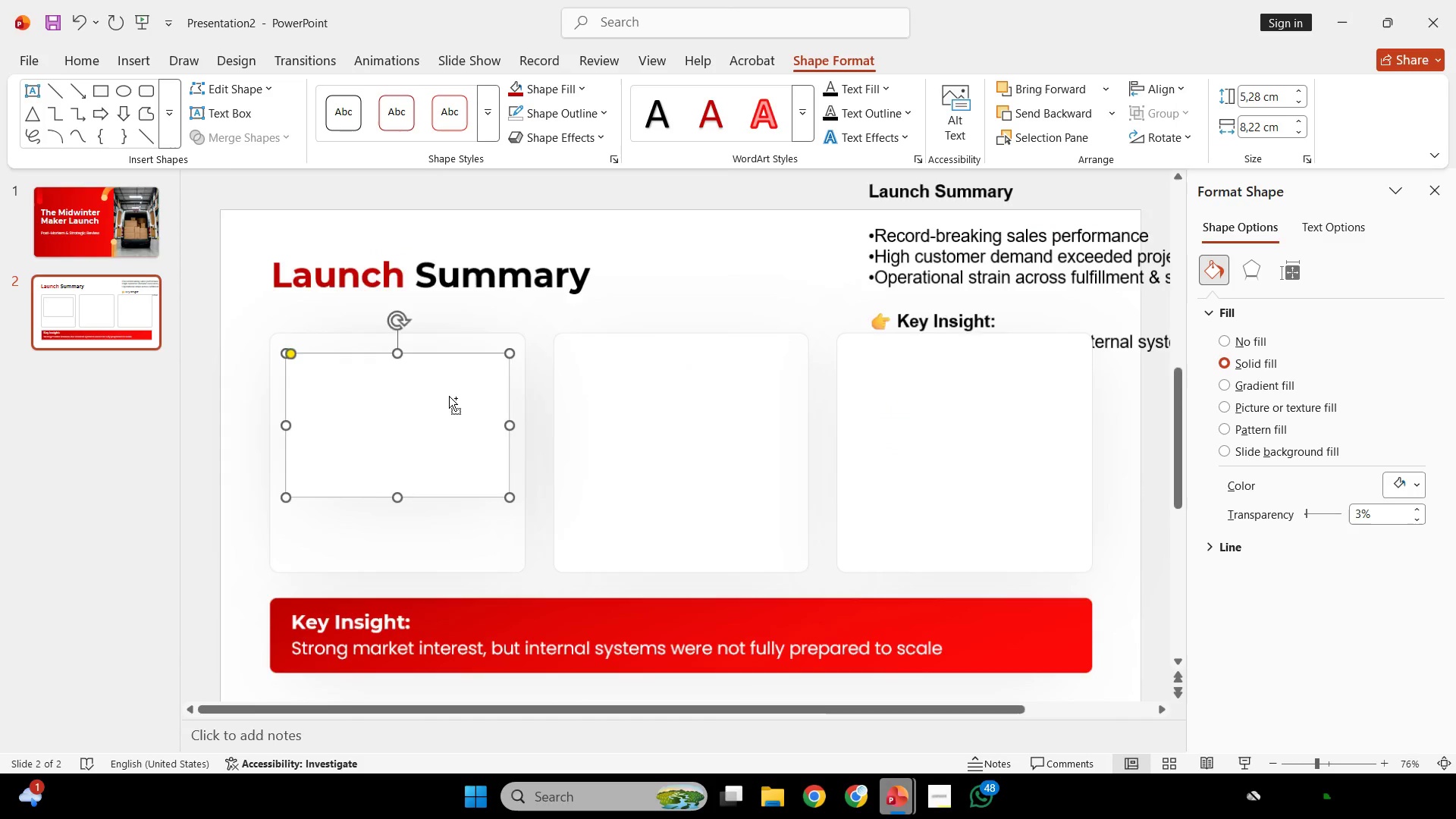 
hold_key(key=ControlLeft, duration=0.41)
scroll: coordinate [449, 396], scroll_direction: up, amount: 2.0
 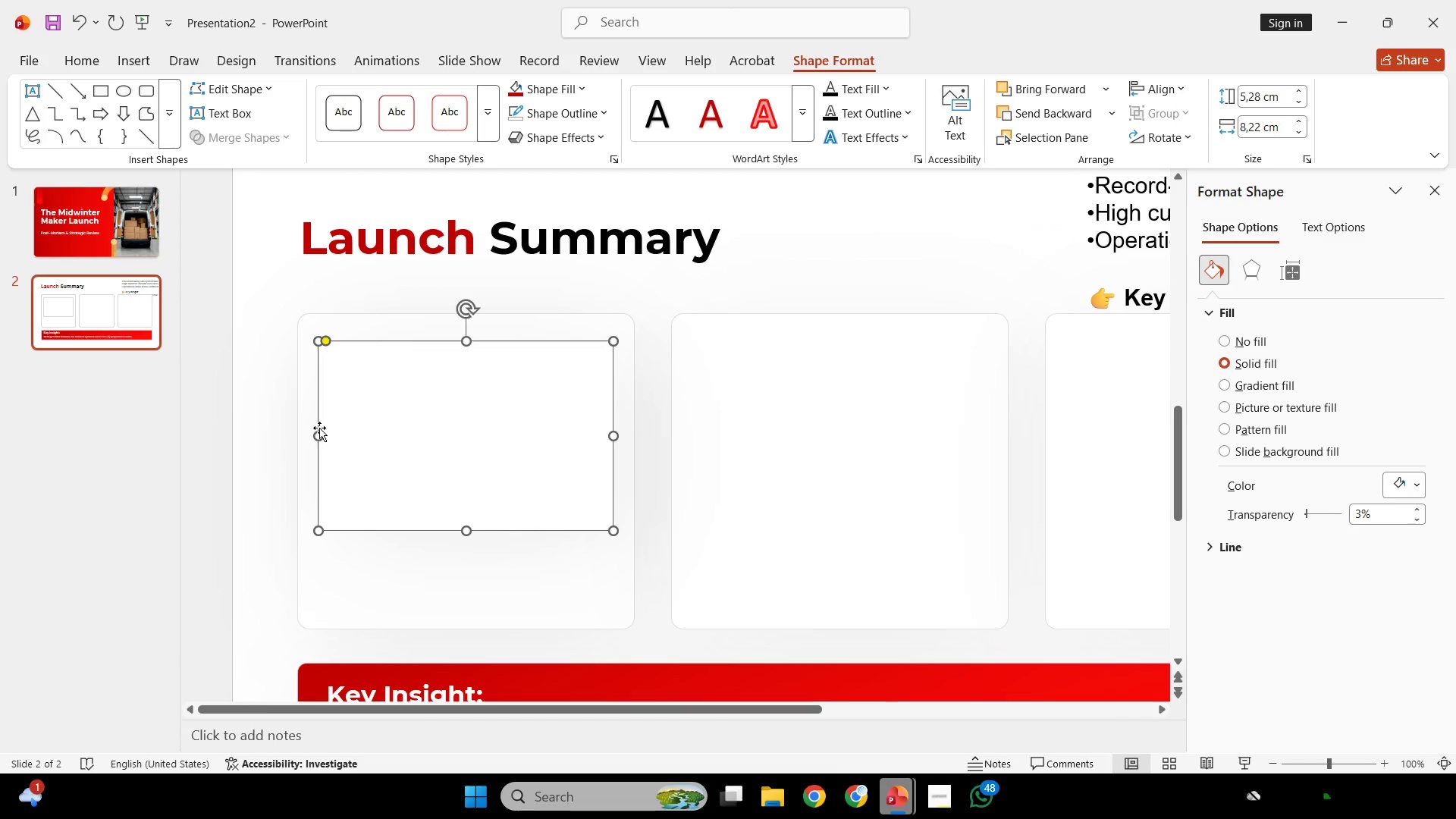 
left_click_drag(start_coordinate=[319, 428], to_coordinate=[323, 428])
 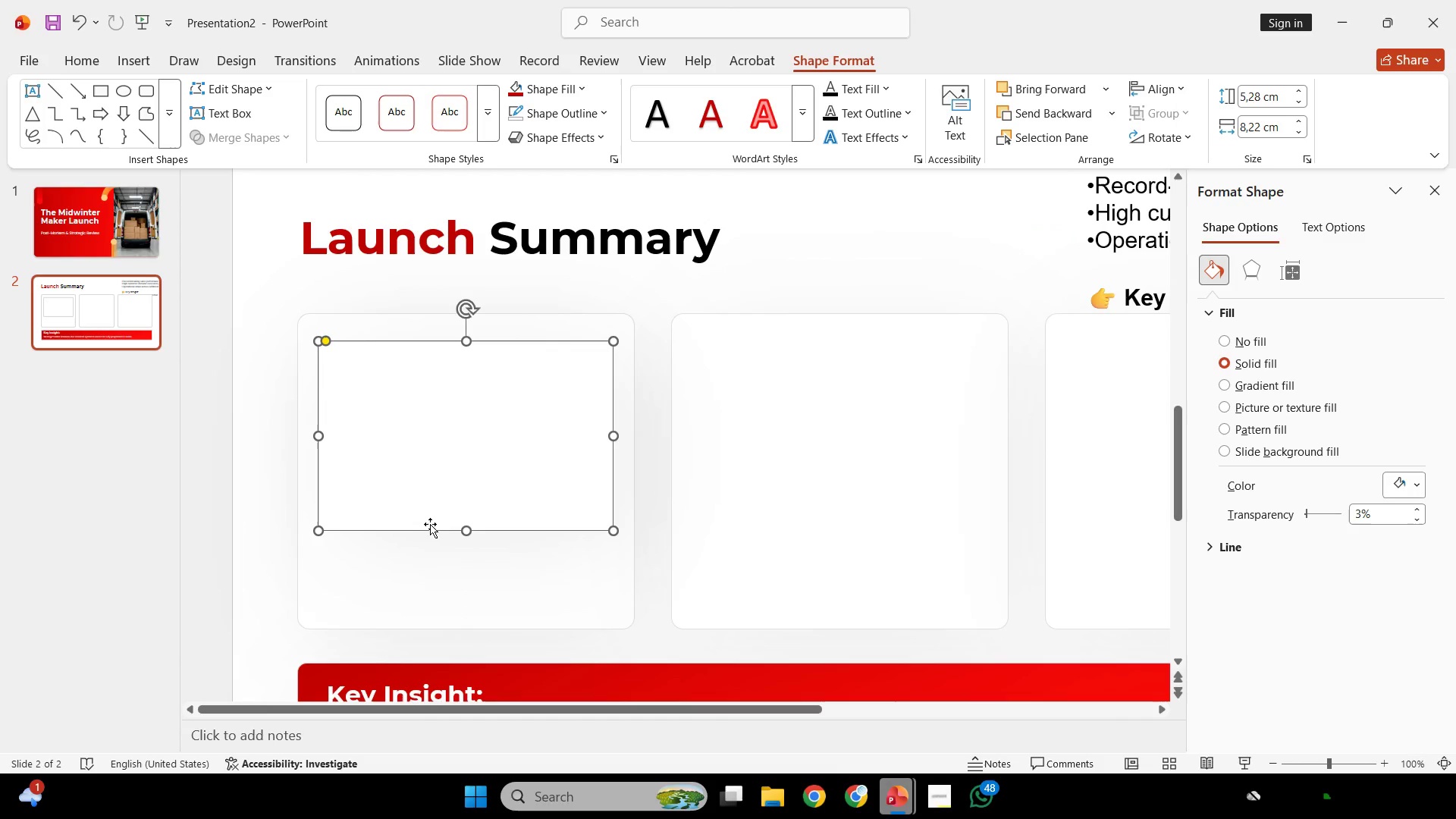 
hold_key(key=ShiftLeft, duration=0.83)
 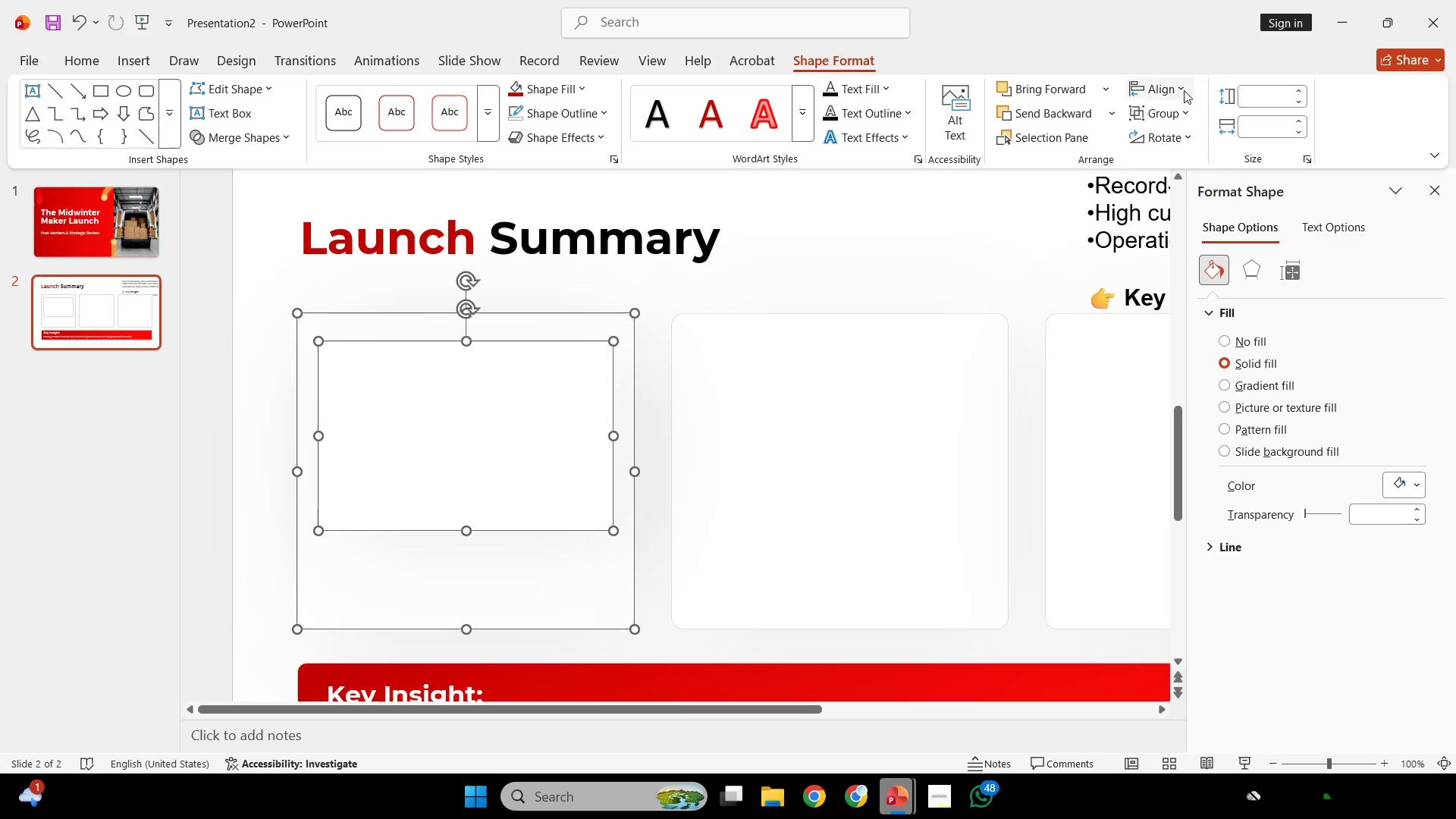 
left_click([1184, 90])
 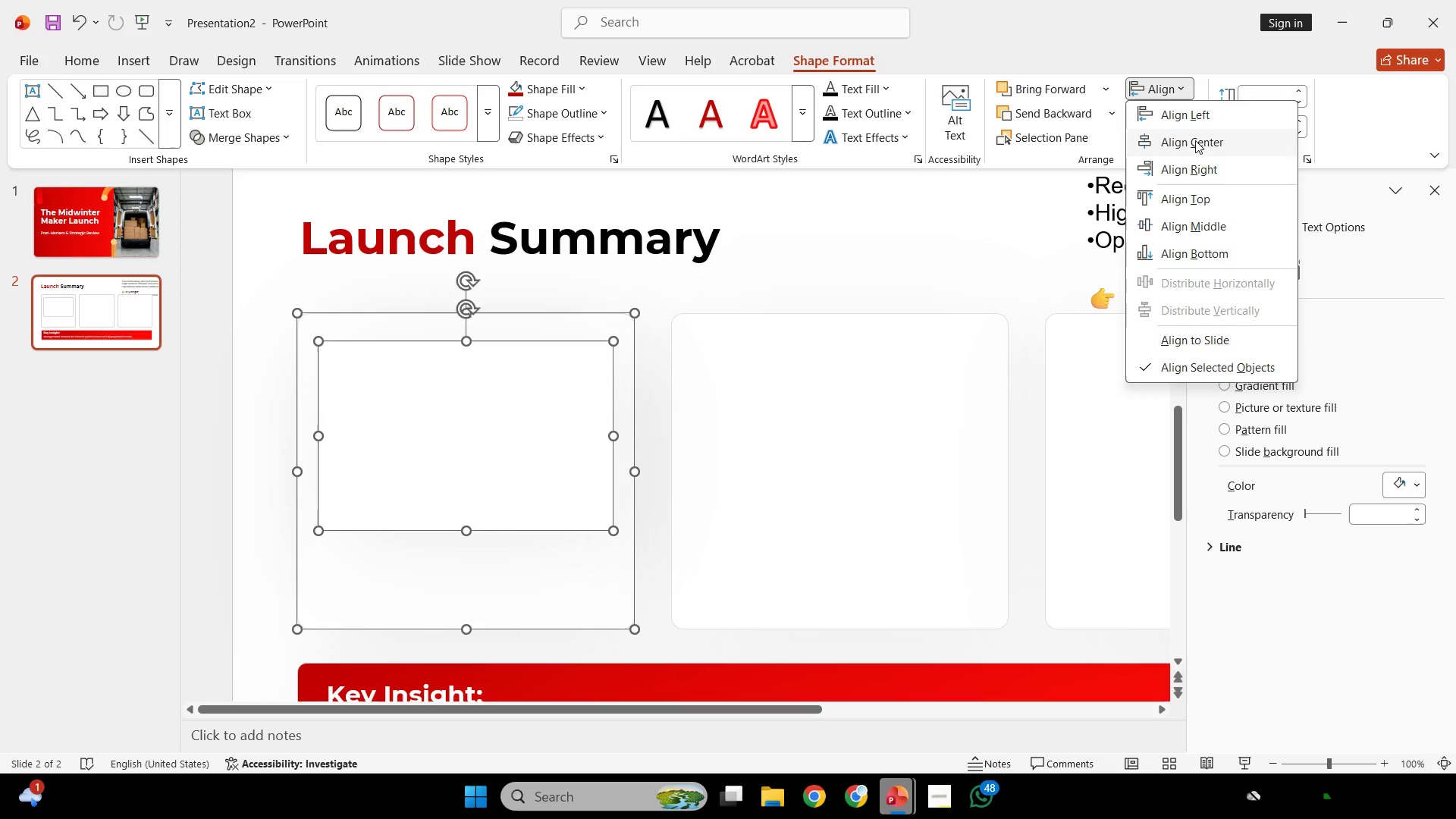 
left_click([1195, 140])
 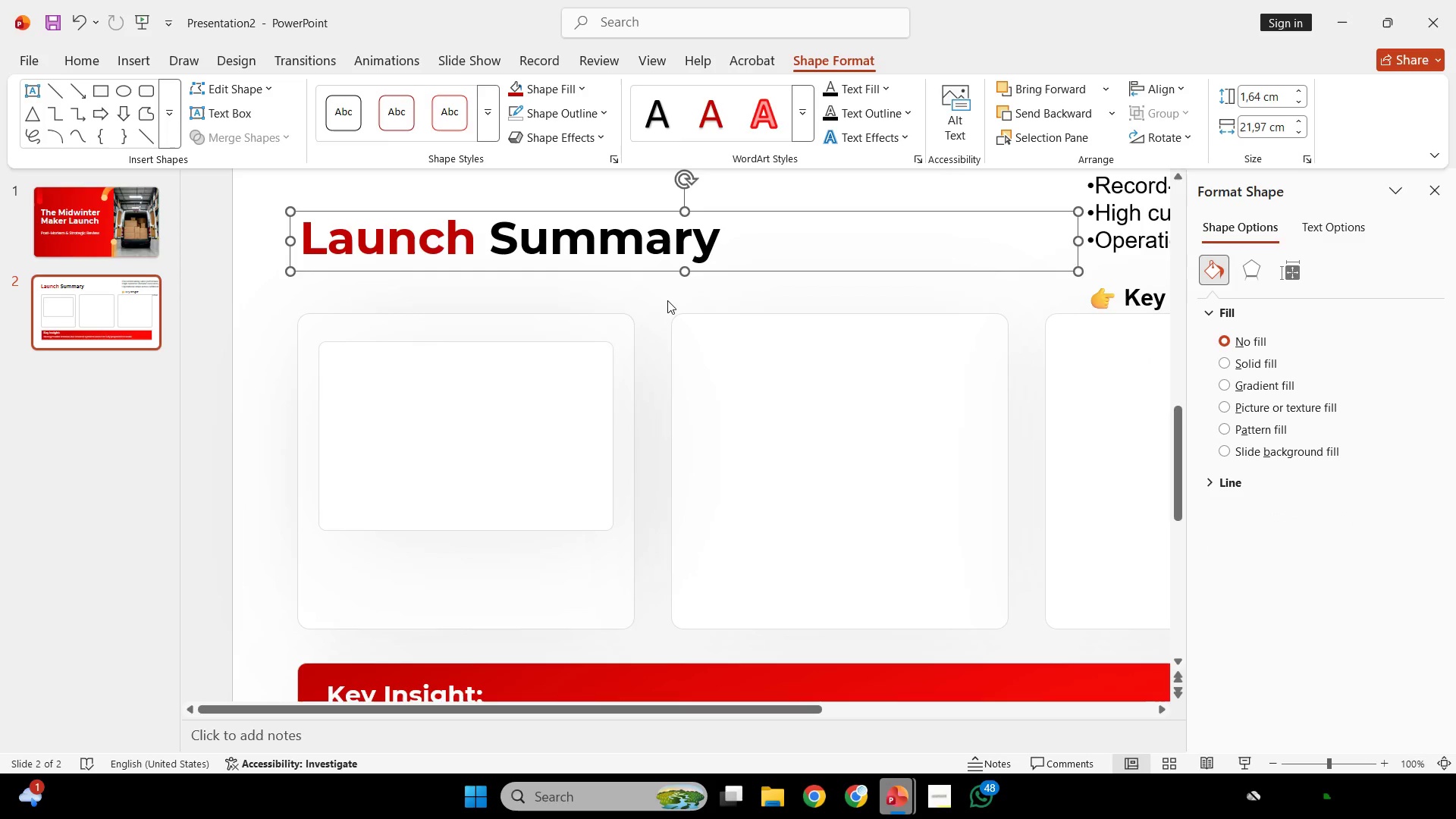 
left_click([671, 293])
 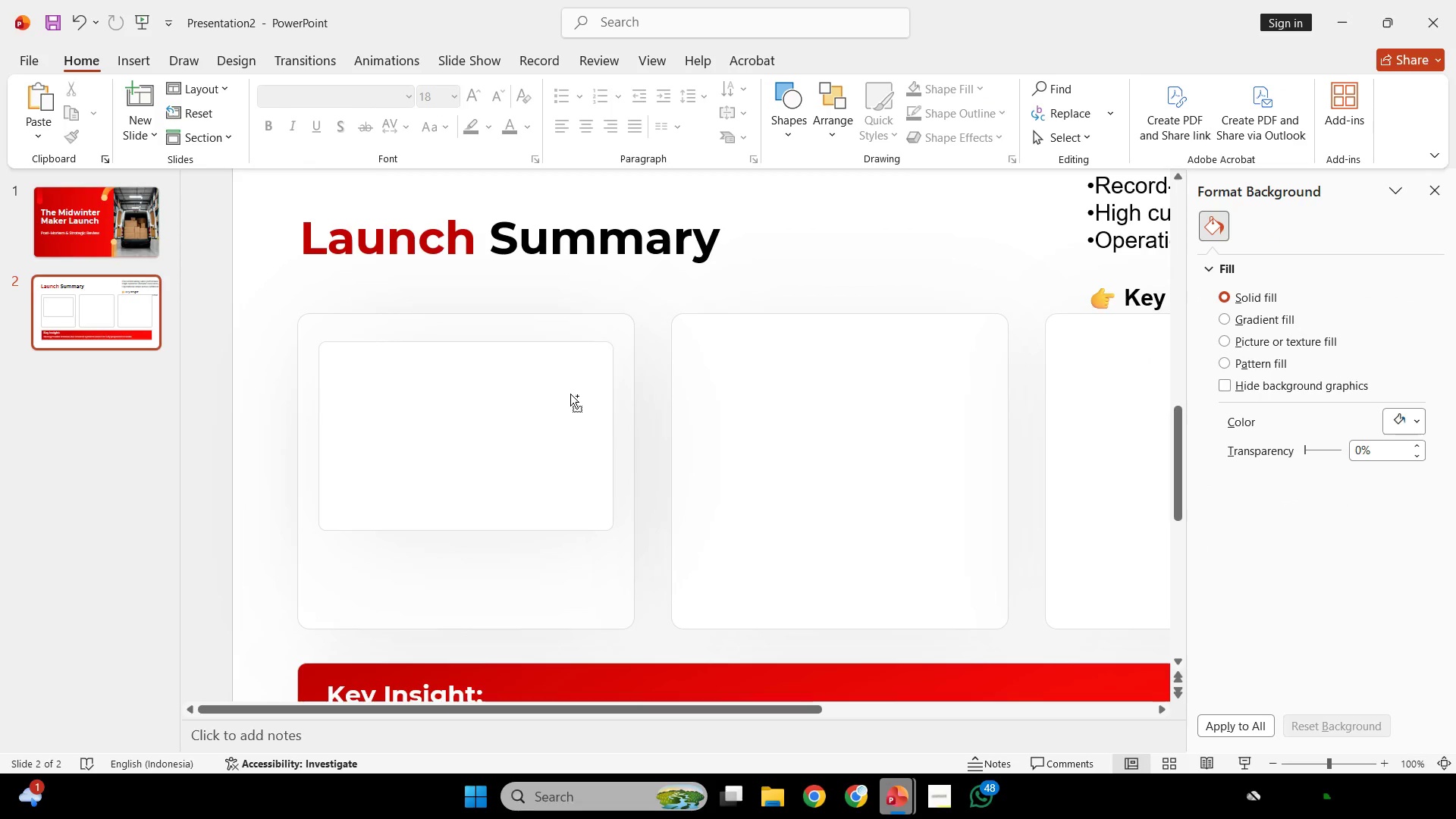 
hold_key(key=ControlLeft, duration=1.0)
left_click([570, 394])
 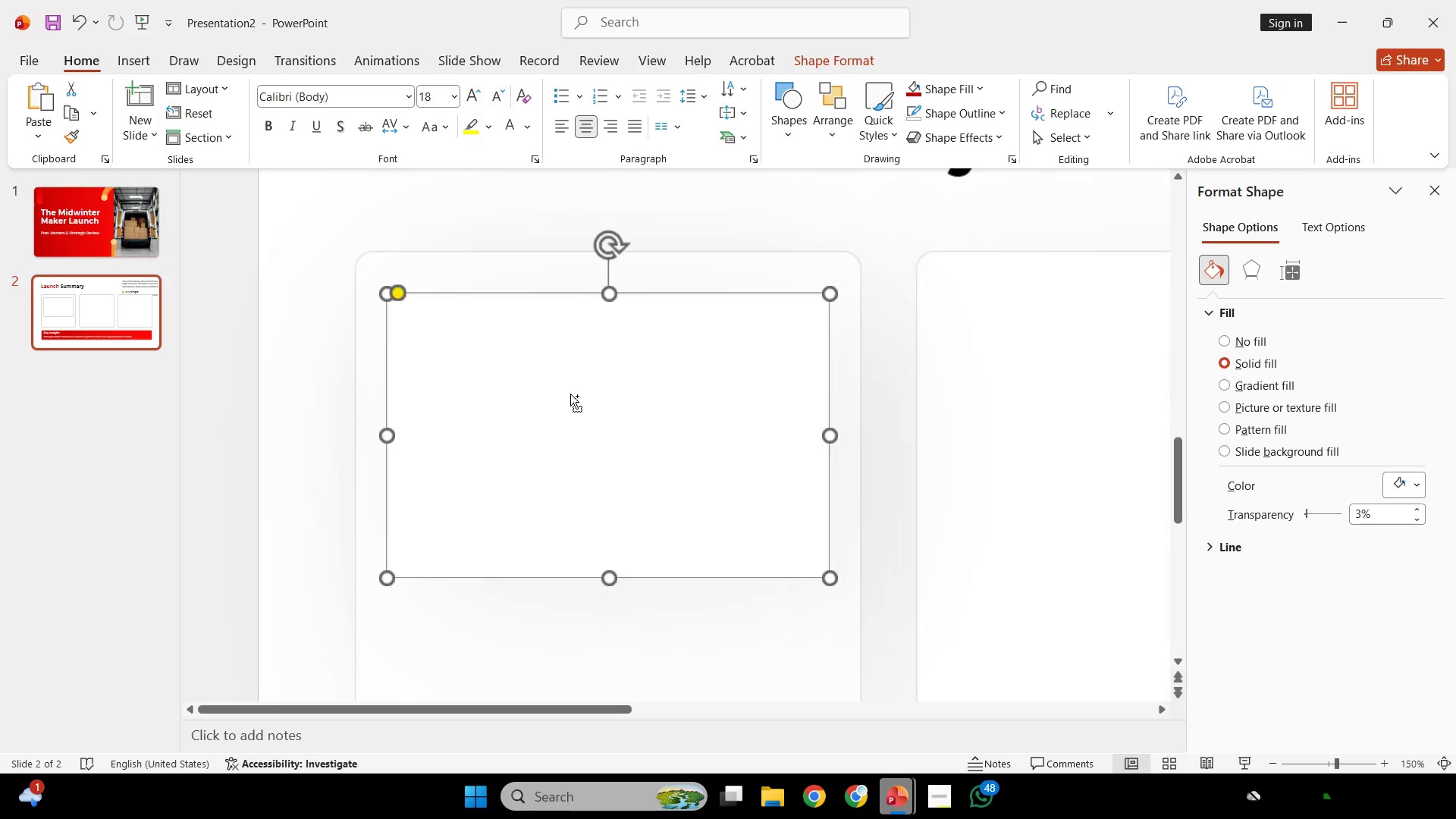 
hold_key(key=ShiftLeft, duration=2.02)
 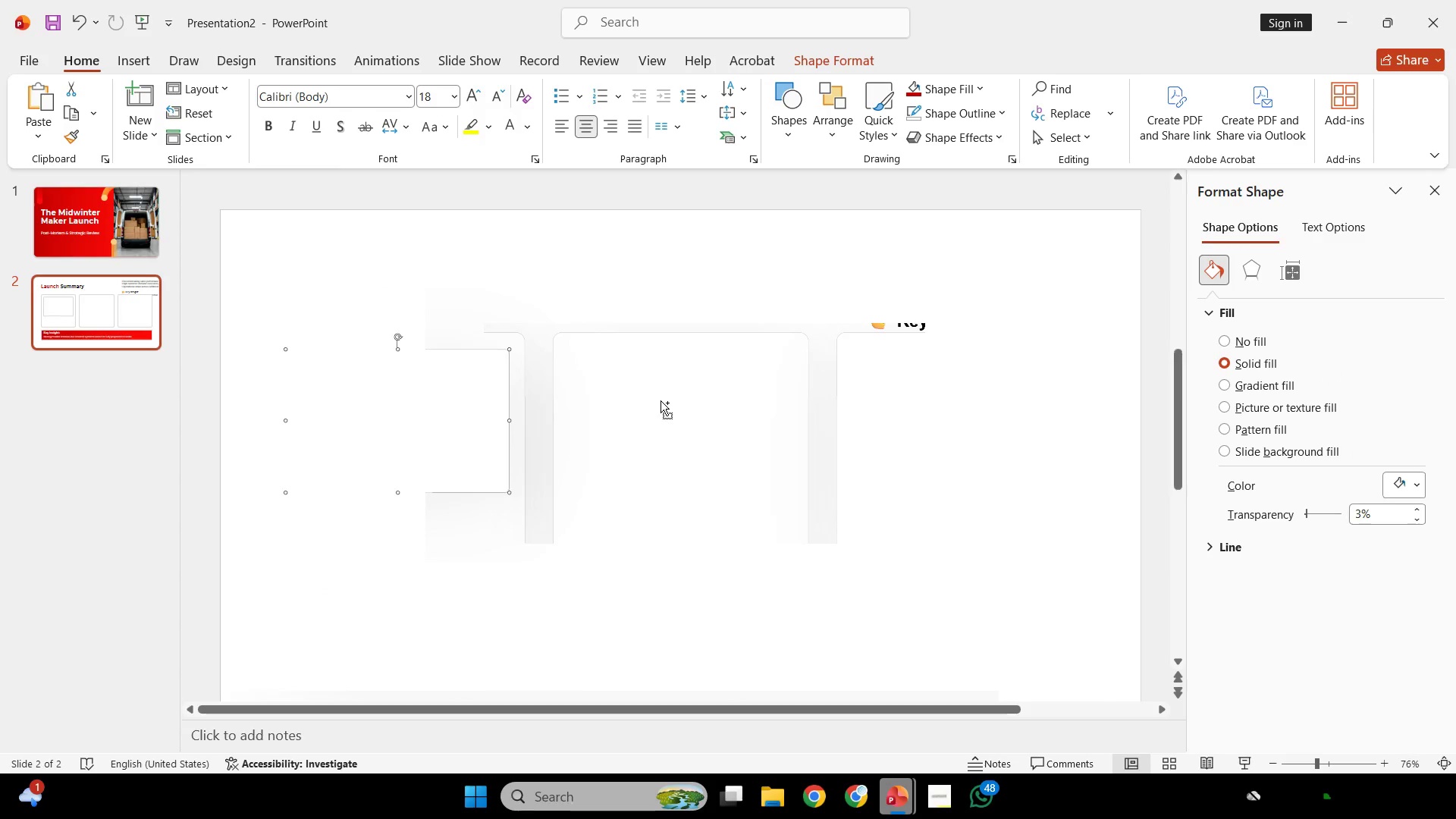 
scroll: coordinate [572, 394], scroll_direction: up, amount: 3.0
 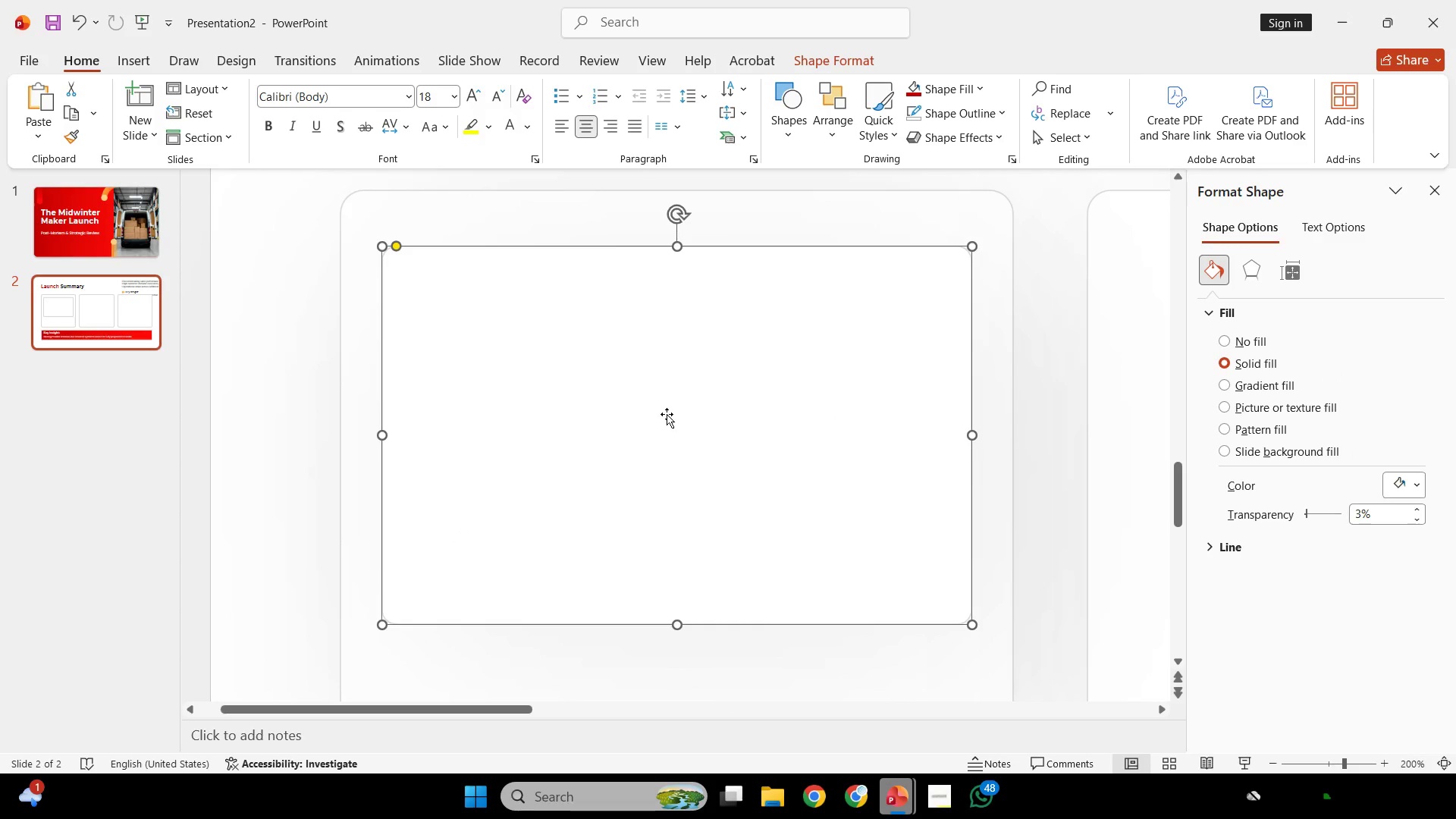 
left_click_drag(start_coordinate=[667, 413], to_coordinate=[661, 400])
 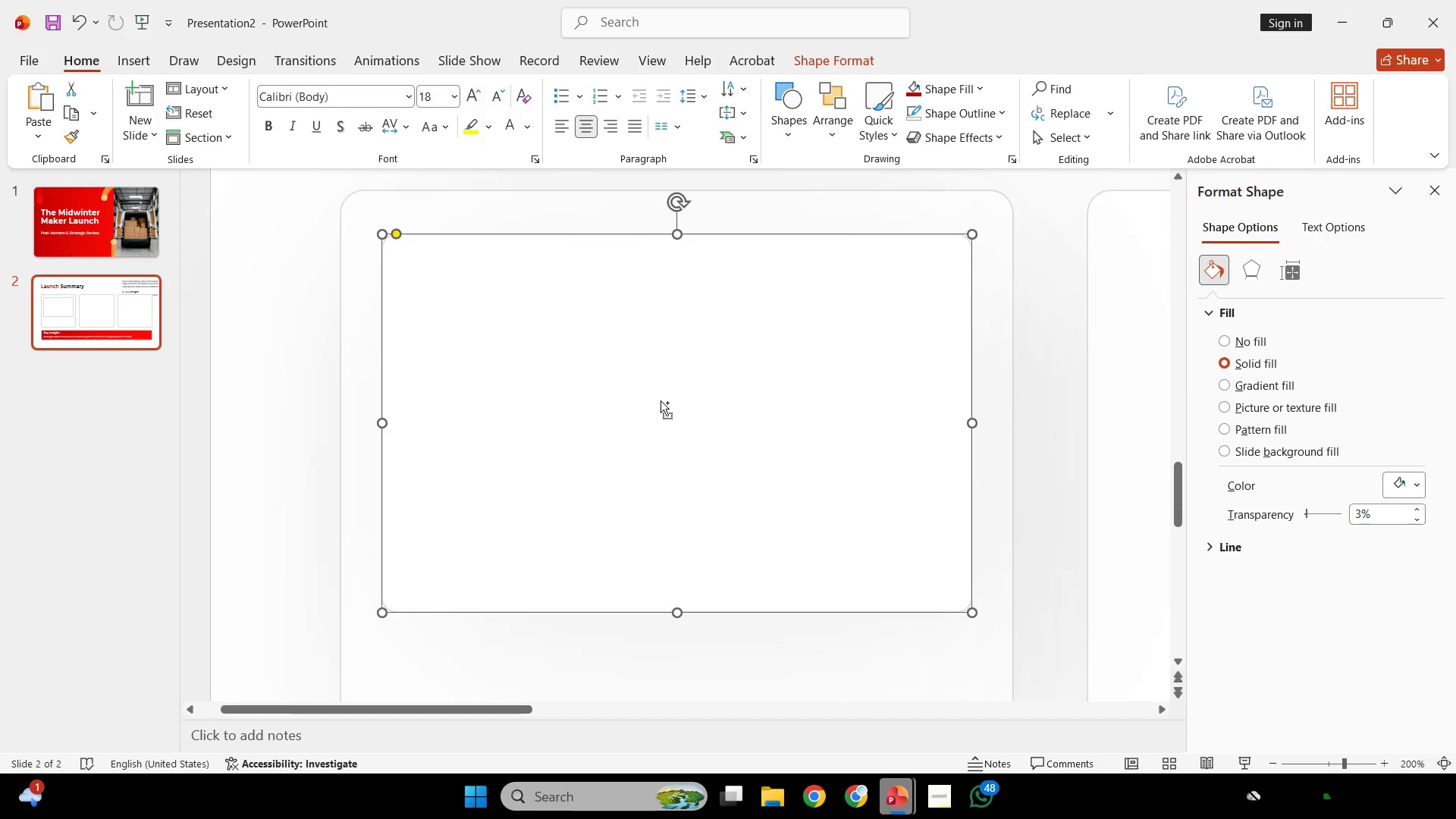 
hold_key(key=ControlLeft, duration=0.7)
 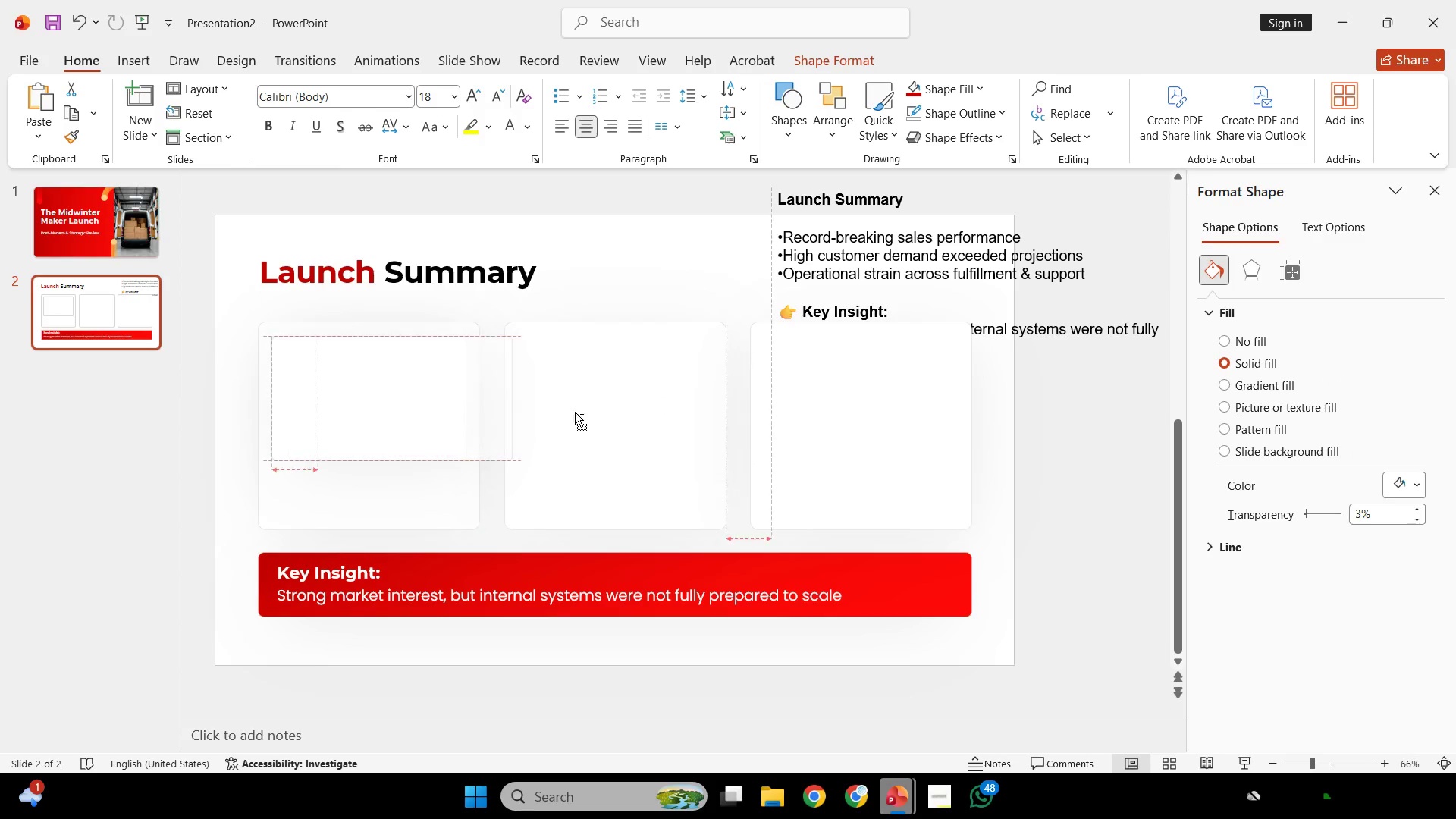 
hold_key(key=ControlLeft, duration=4.16)
 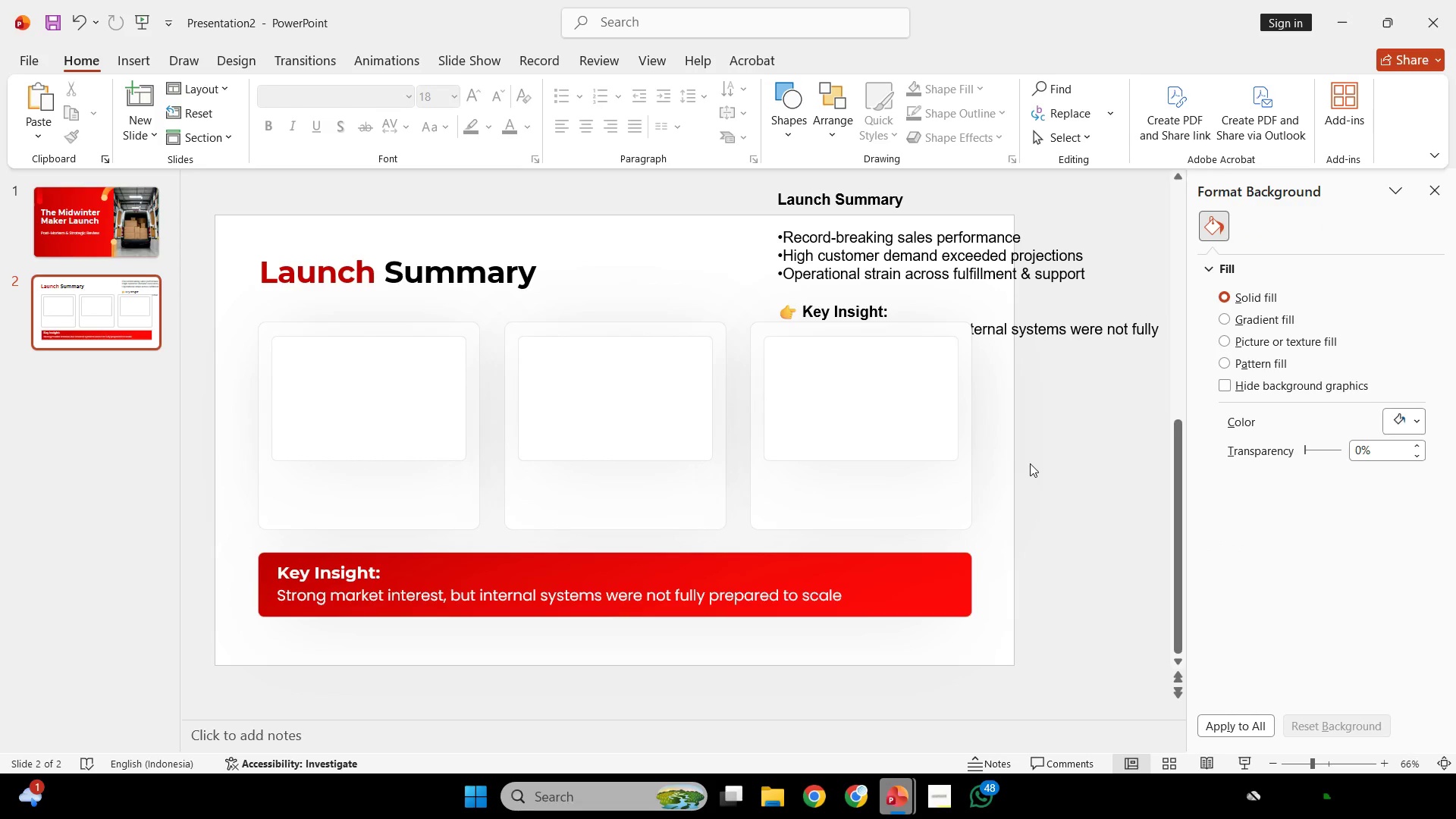 
hold_key(key=ShiftLeft, duration=4.11)
 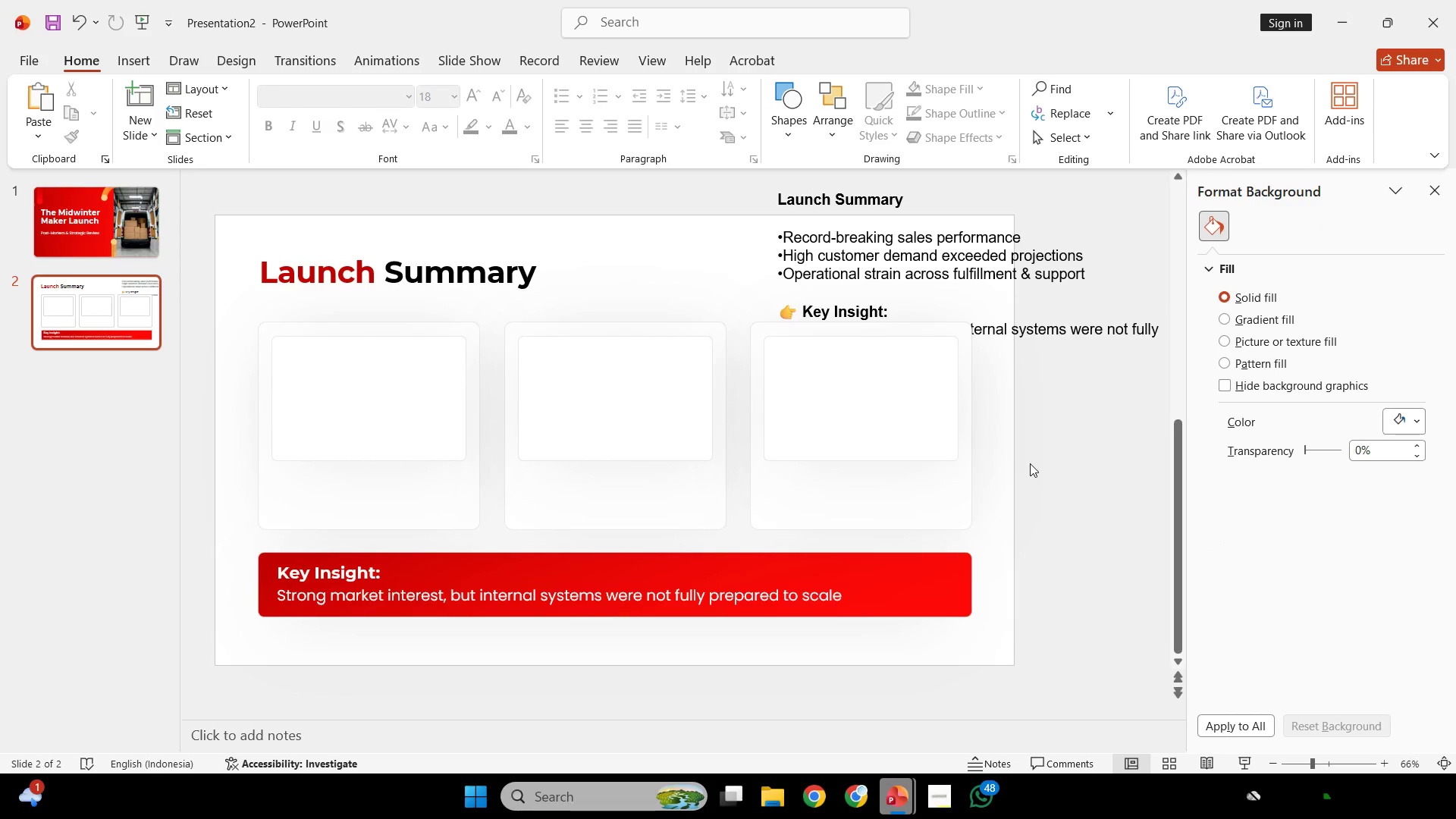 
scroll: coordinate [661, 400], scroll_direction: down, amount: 6.0
 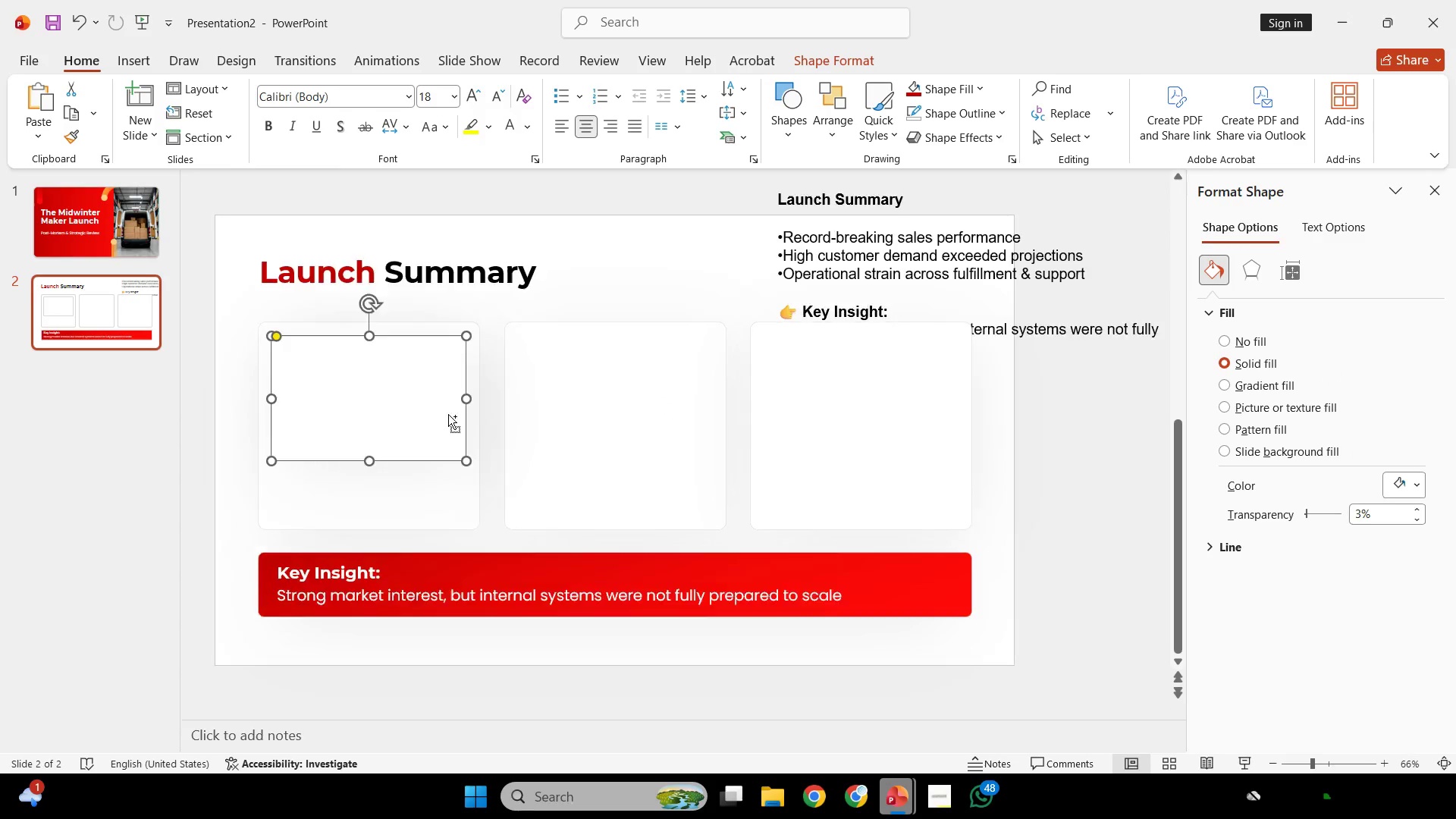 
left_click_drag(start_coordinate=[413, 403], to_coordinate=[661, 425])
 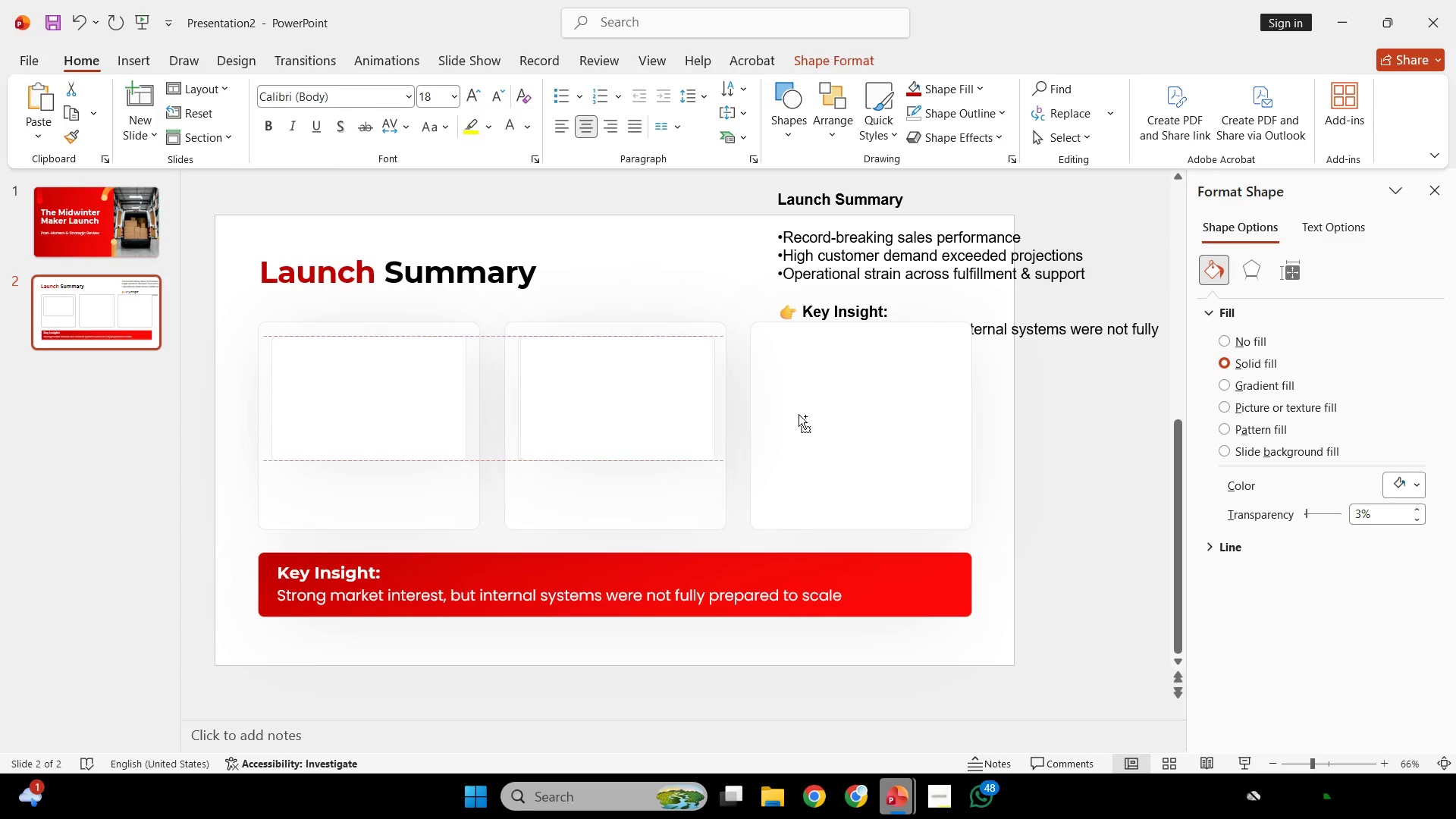 
left_click_drag(start_coordinate=[639, 410], to_coordinate=[888, 418])
 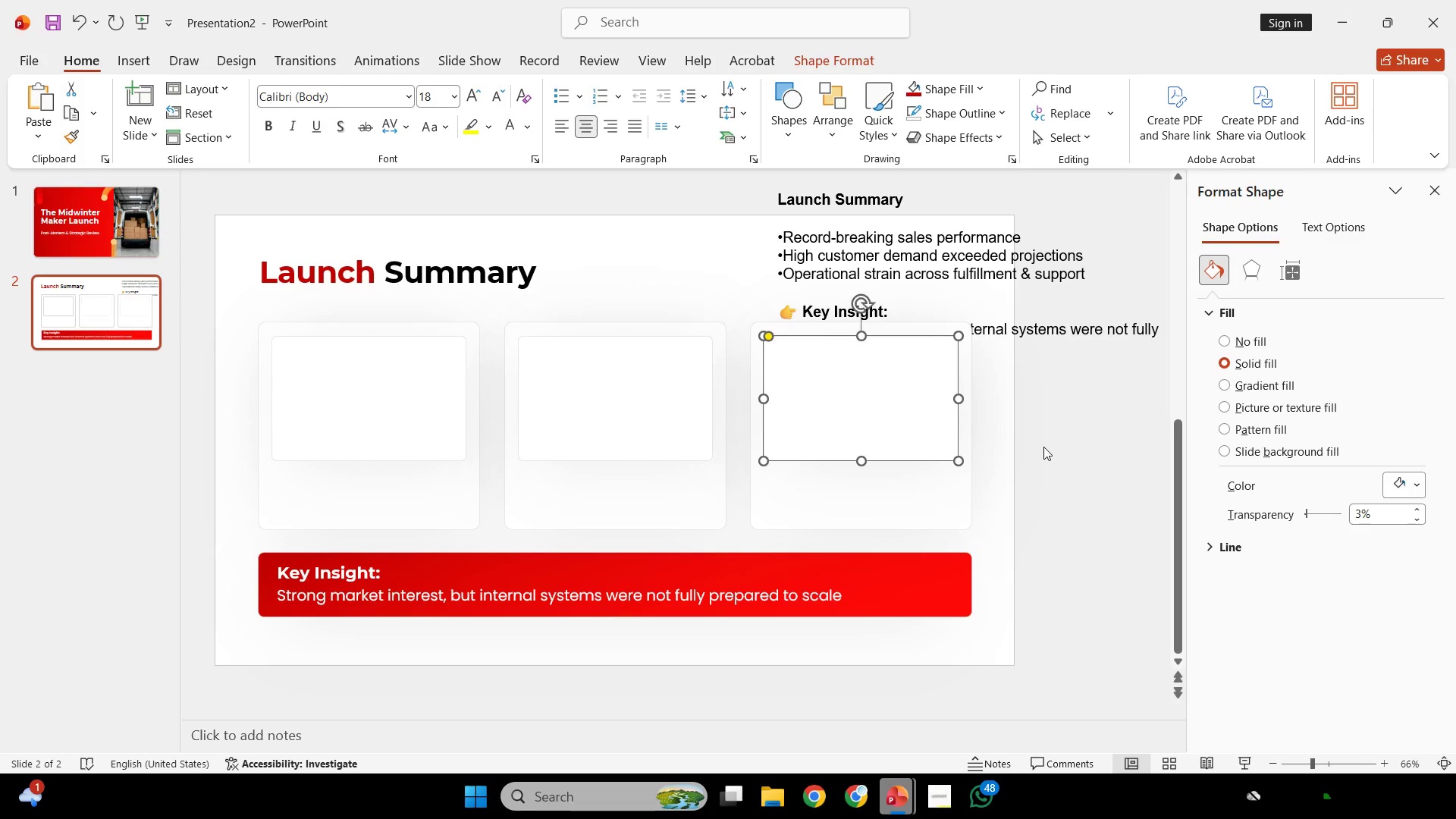 
left_click([1043, 447])
 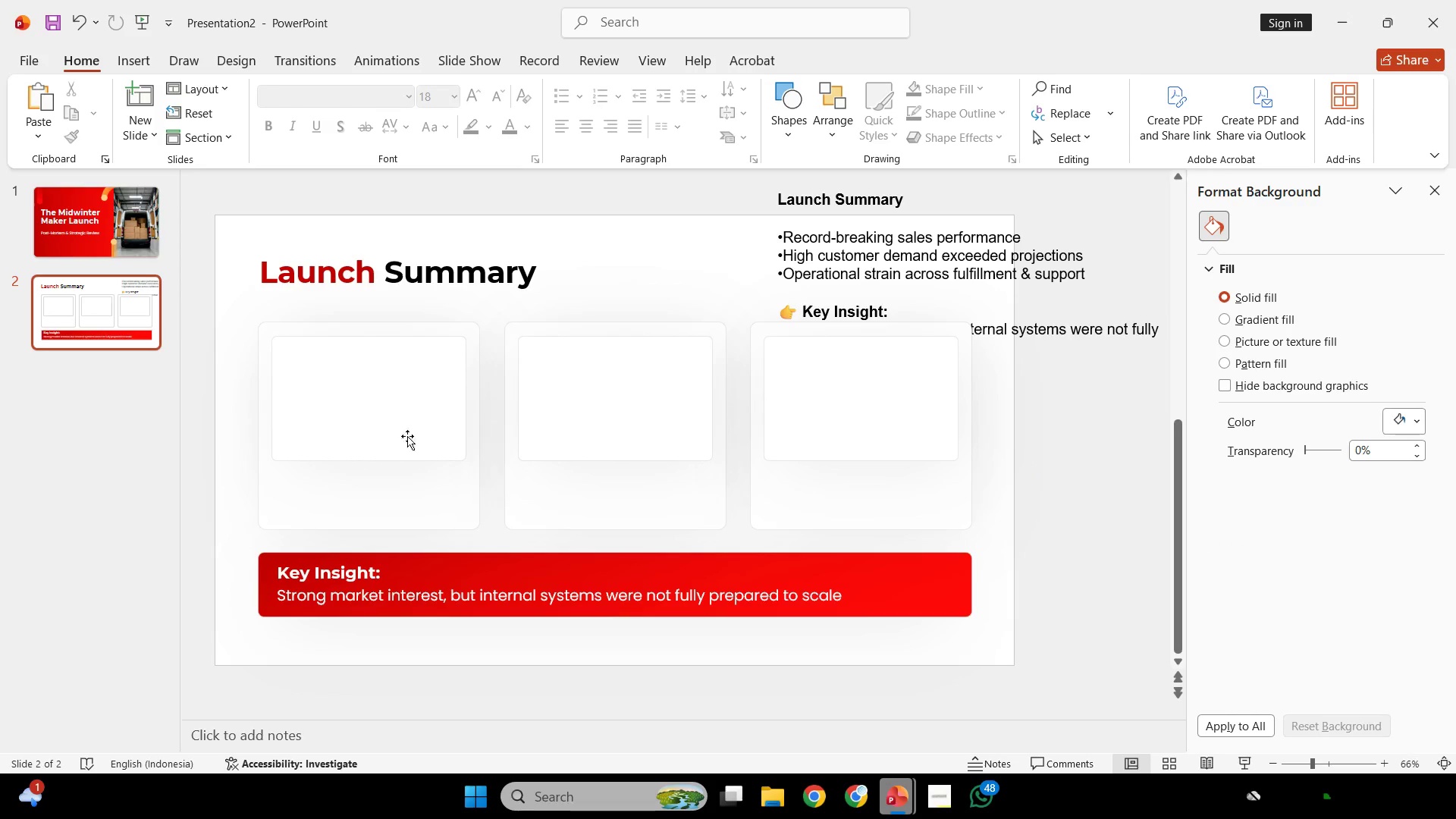 
left_click([353, 433])
 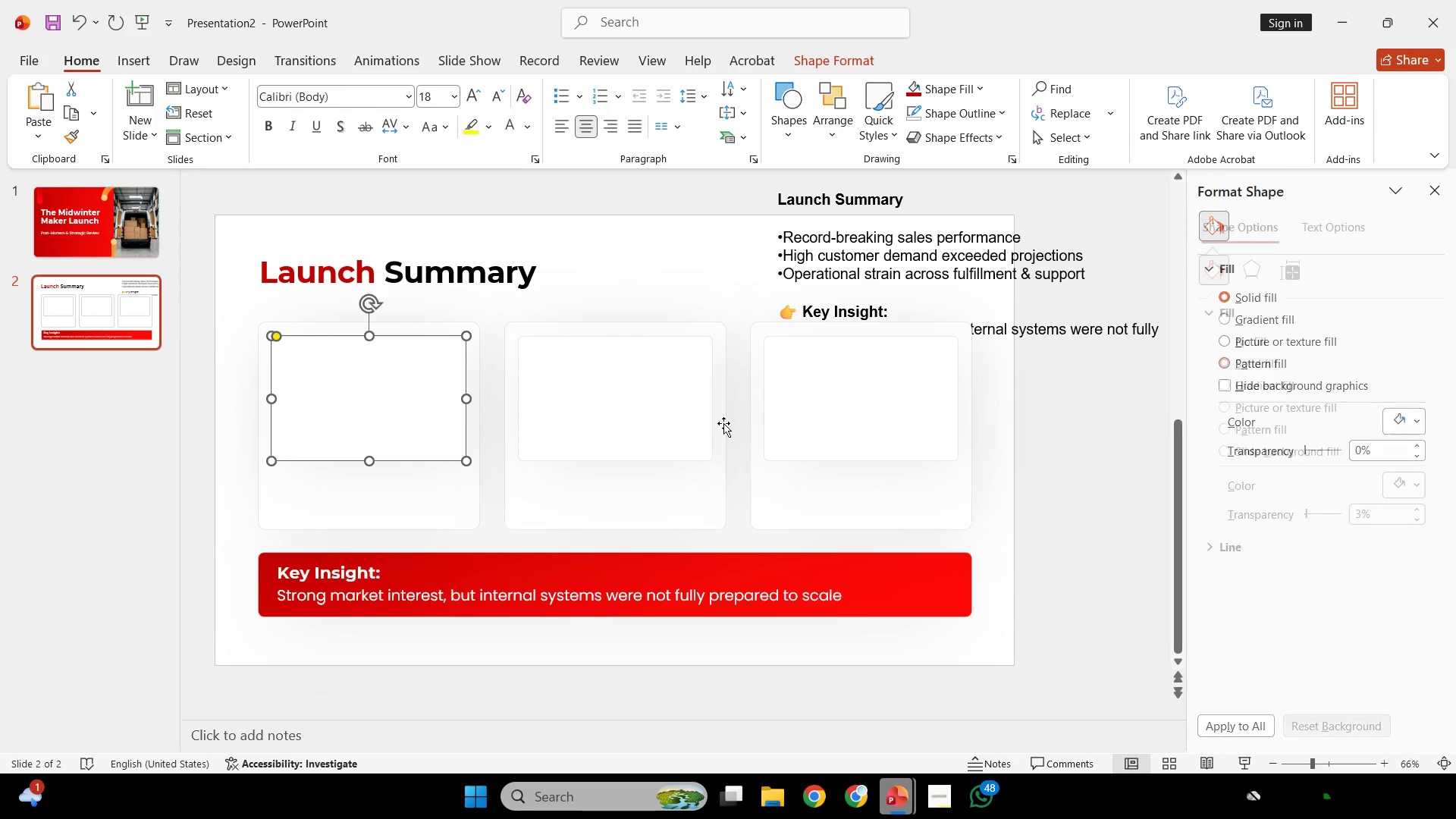 
hold_key(key=ShiftLeft, duration=1.0)
double_click([856, 413])
 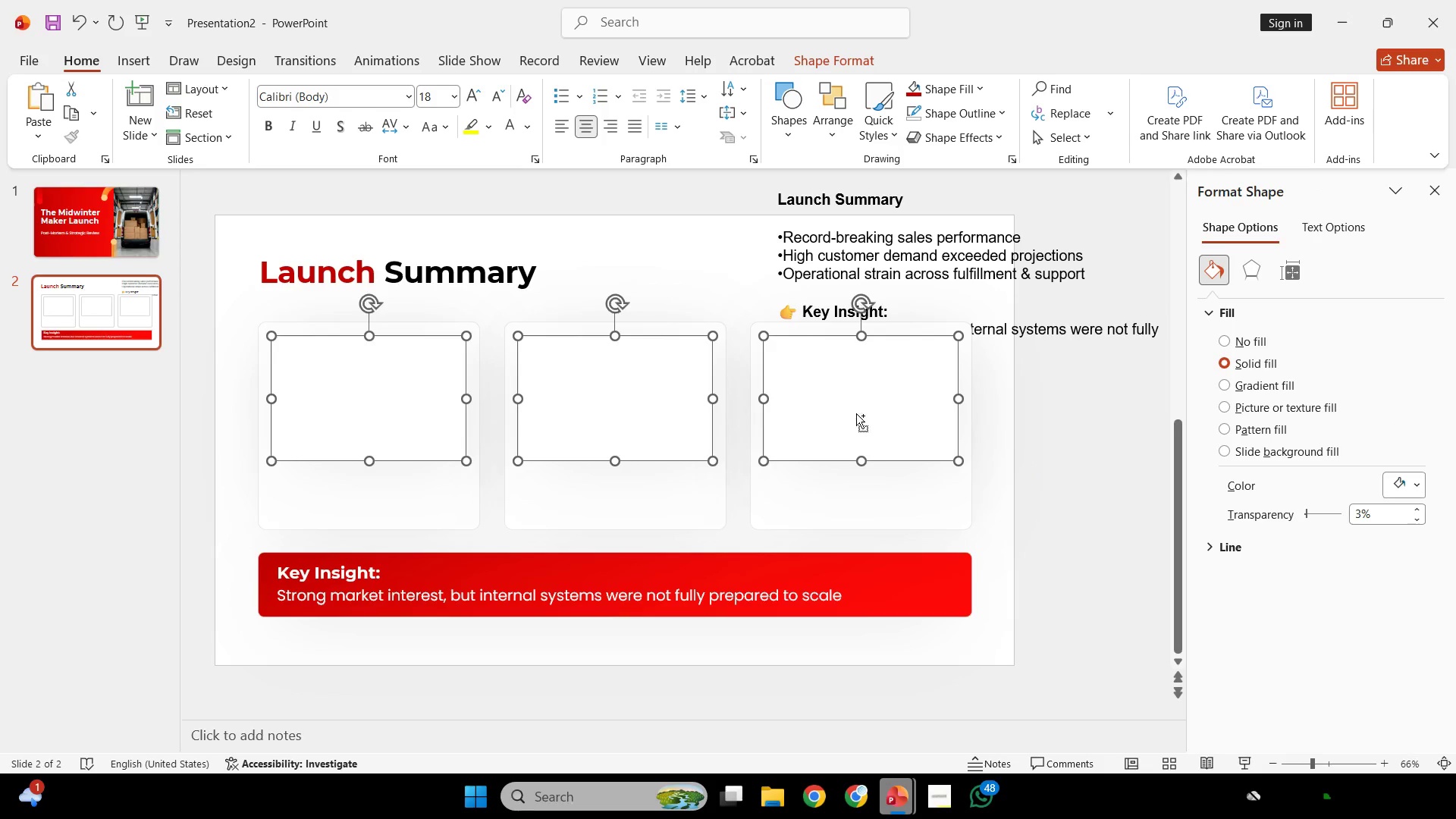 
key(Control+C)
 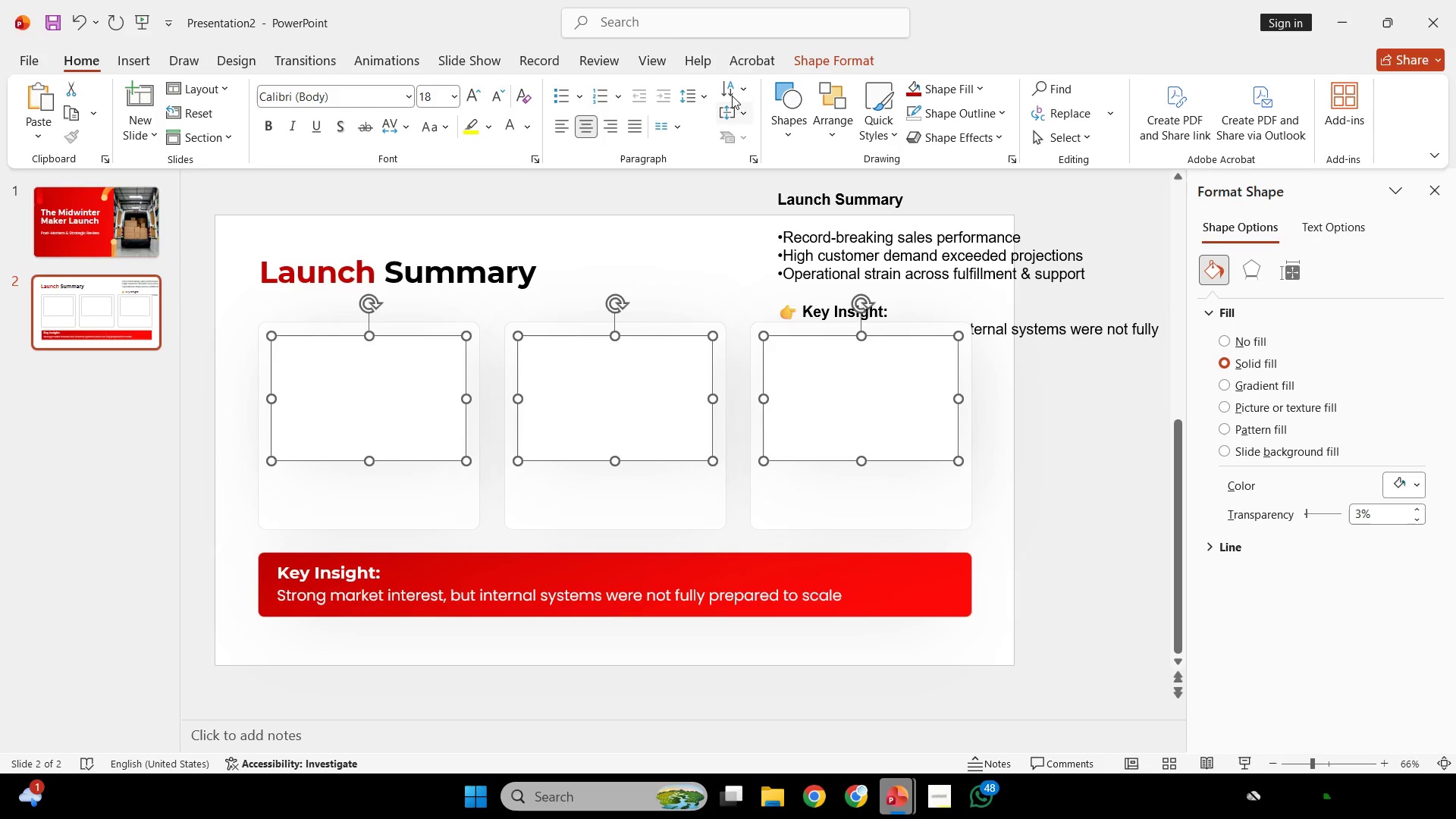 
key(Control+C)
 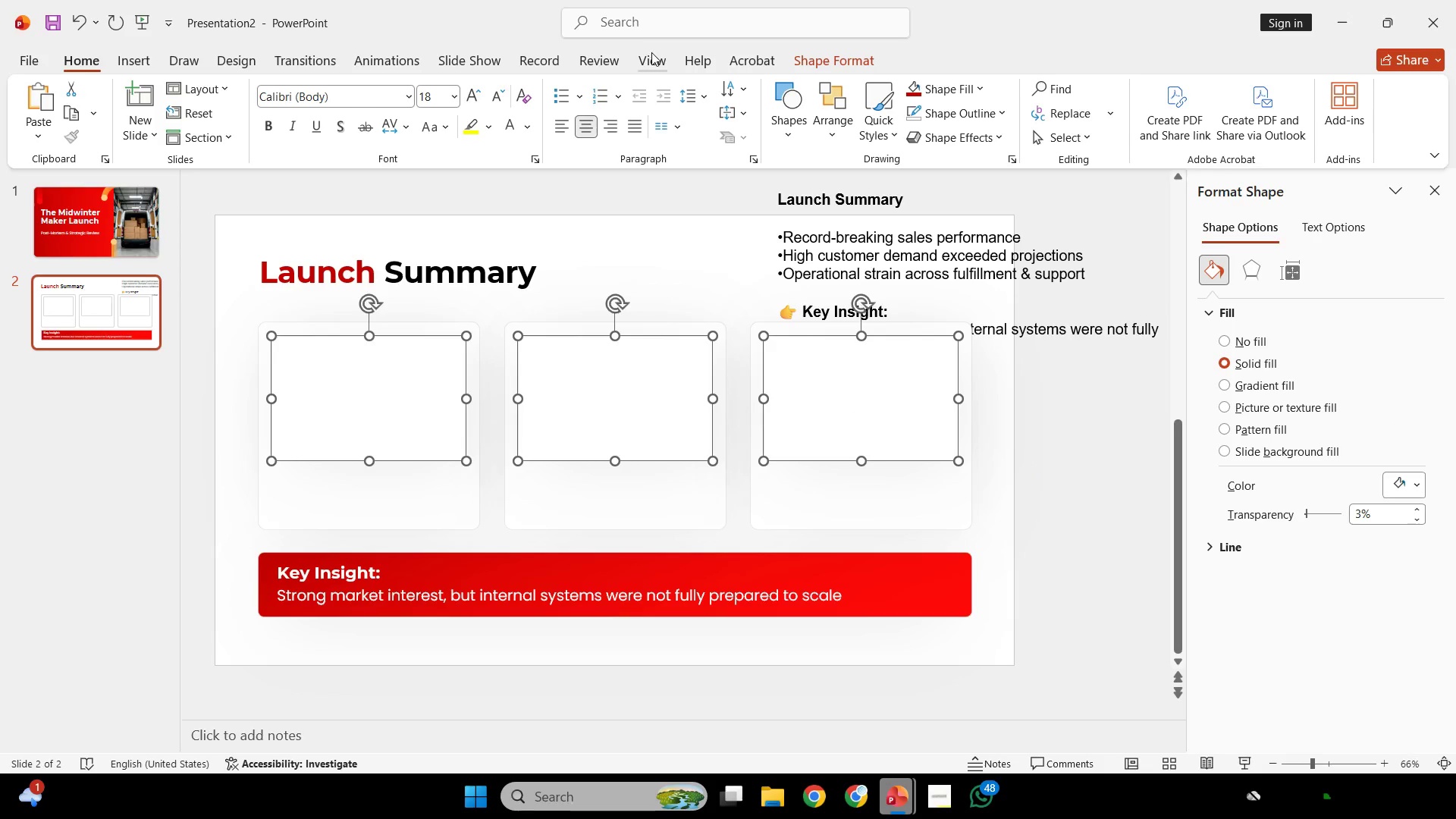 
left_click([651, 52])
 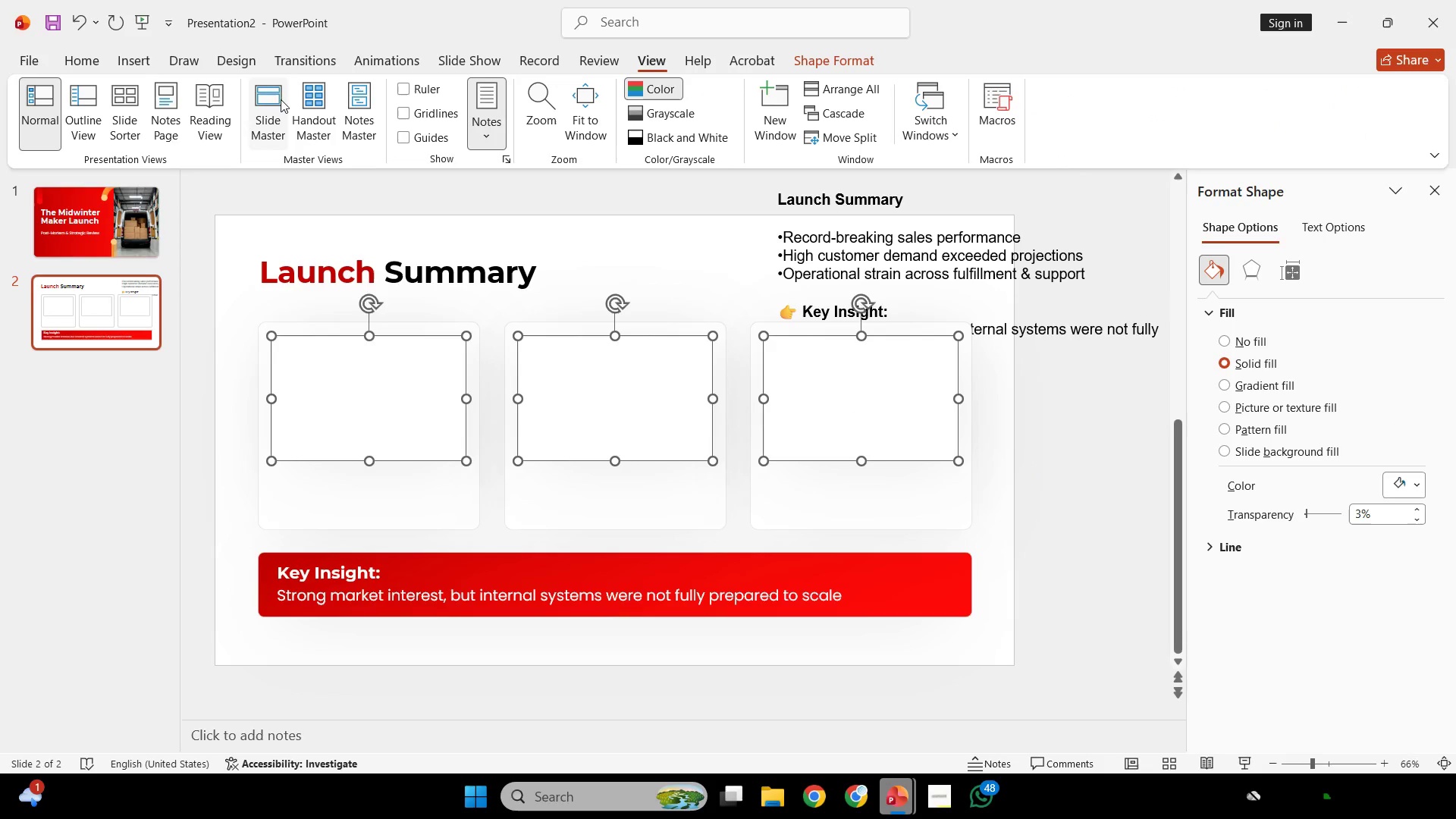 
left_click([281, 99])
 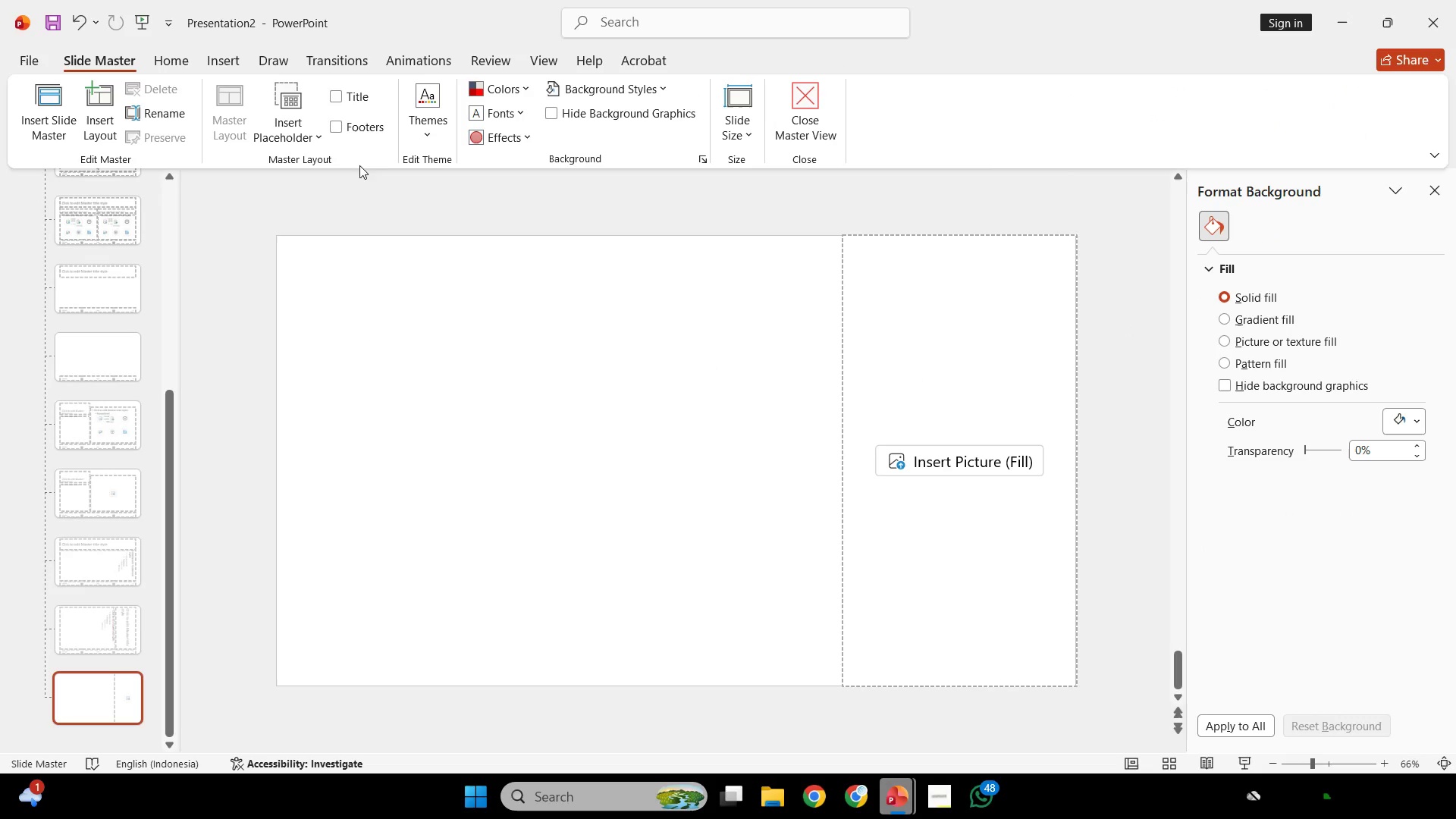 
hold_key(key=ControlLeft, duration=0.97)
 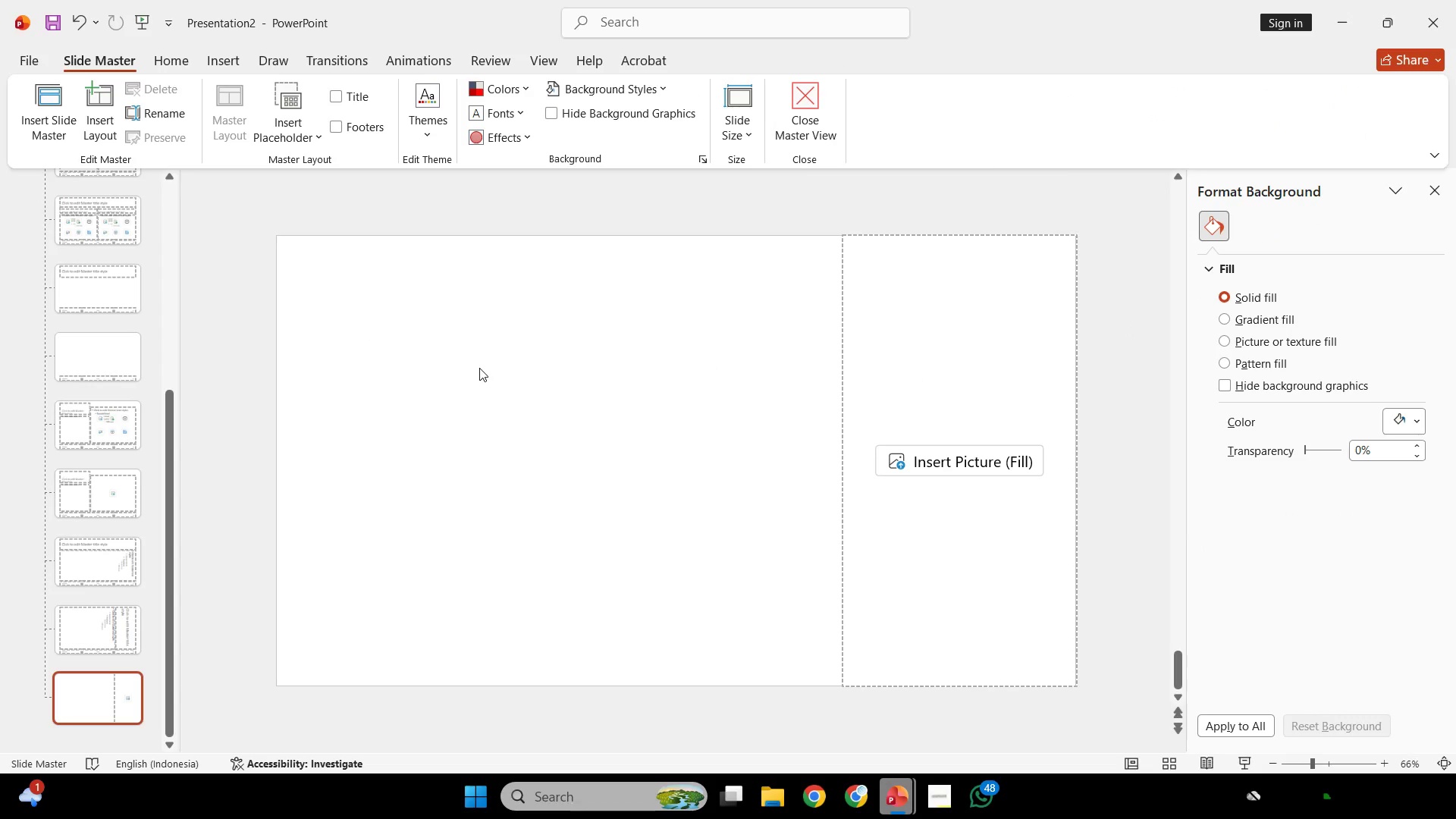 
scroll: coordinate [479, 367], scroll_direction: down, amount: 2.0
 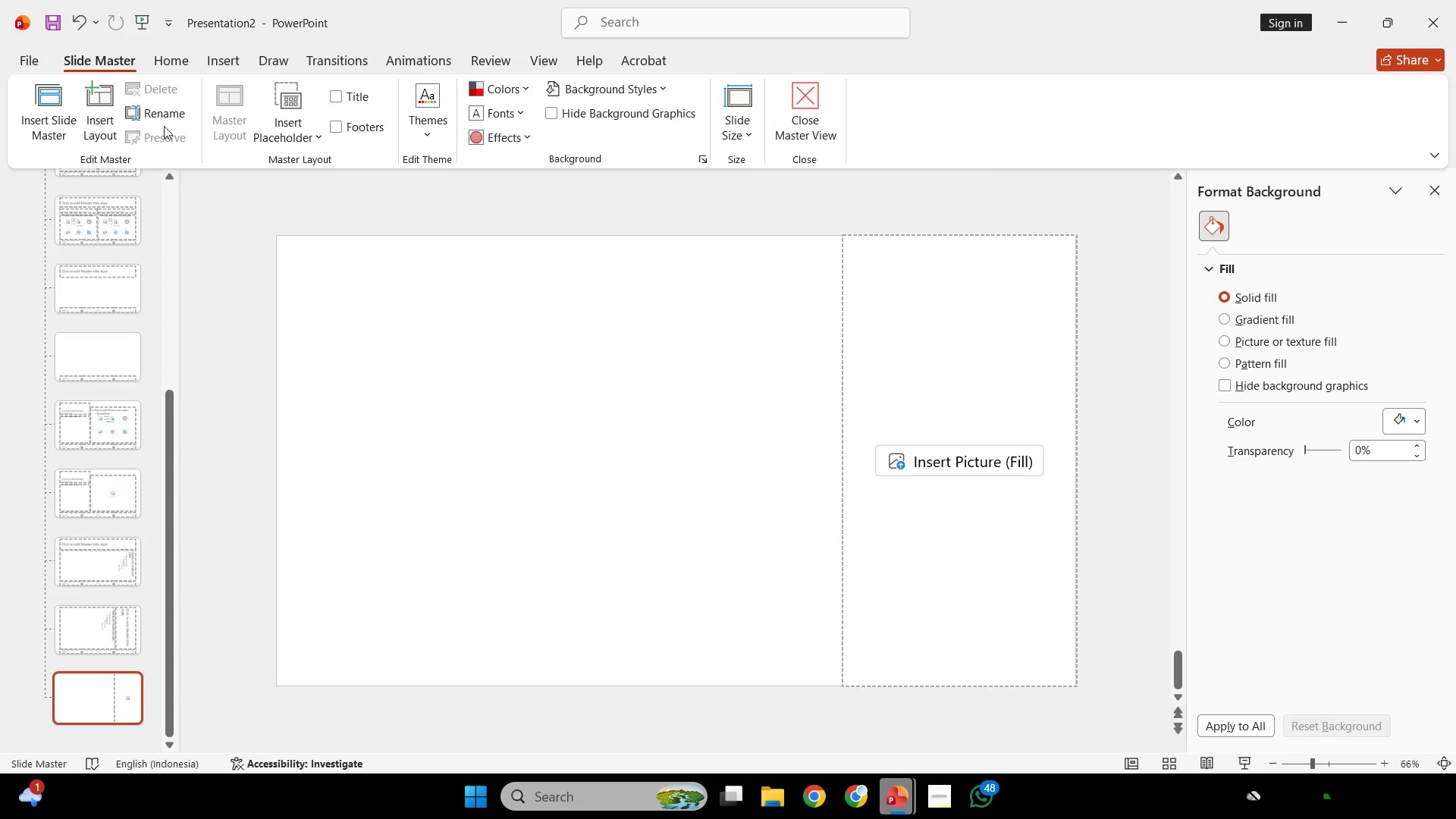 
left_click([101, 97])
 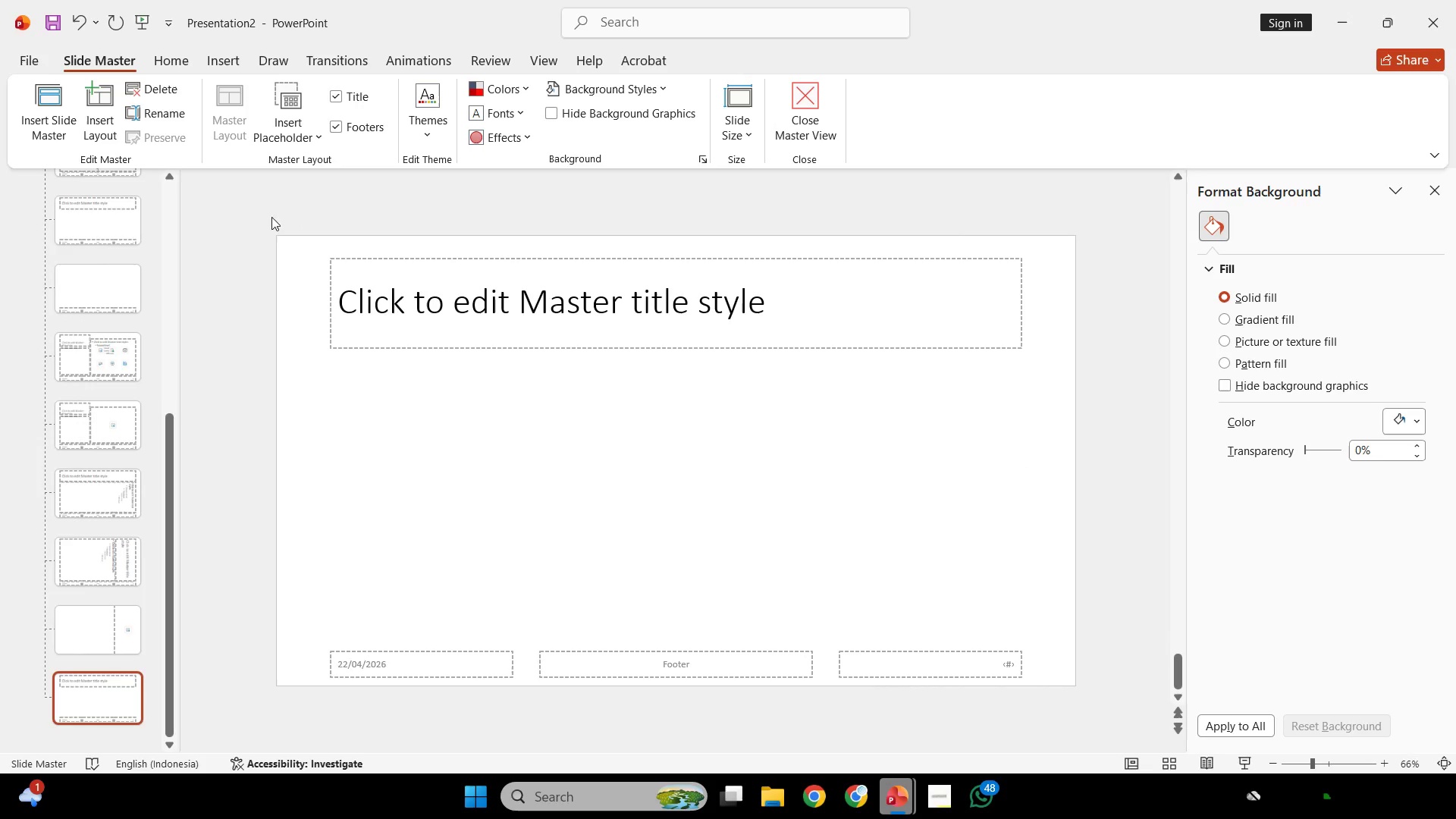 
left_click_drag(start_coordinate=[255, 214], to_coordinate=[1227, 801])
 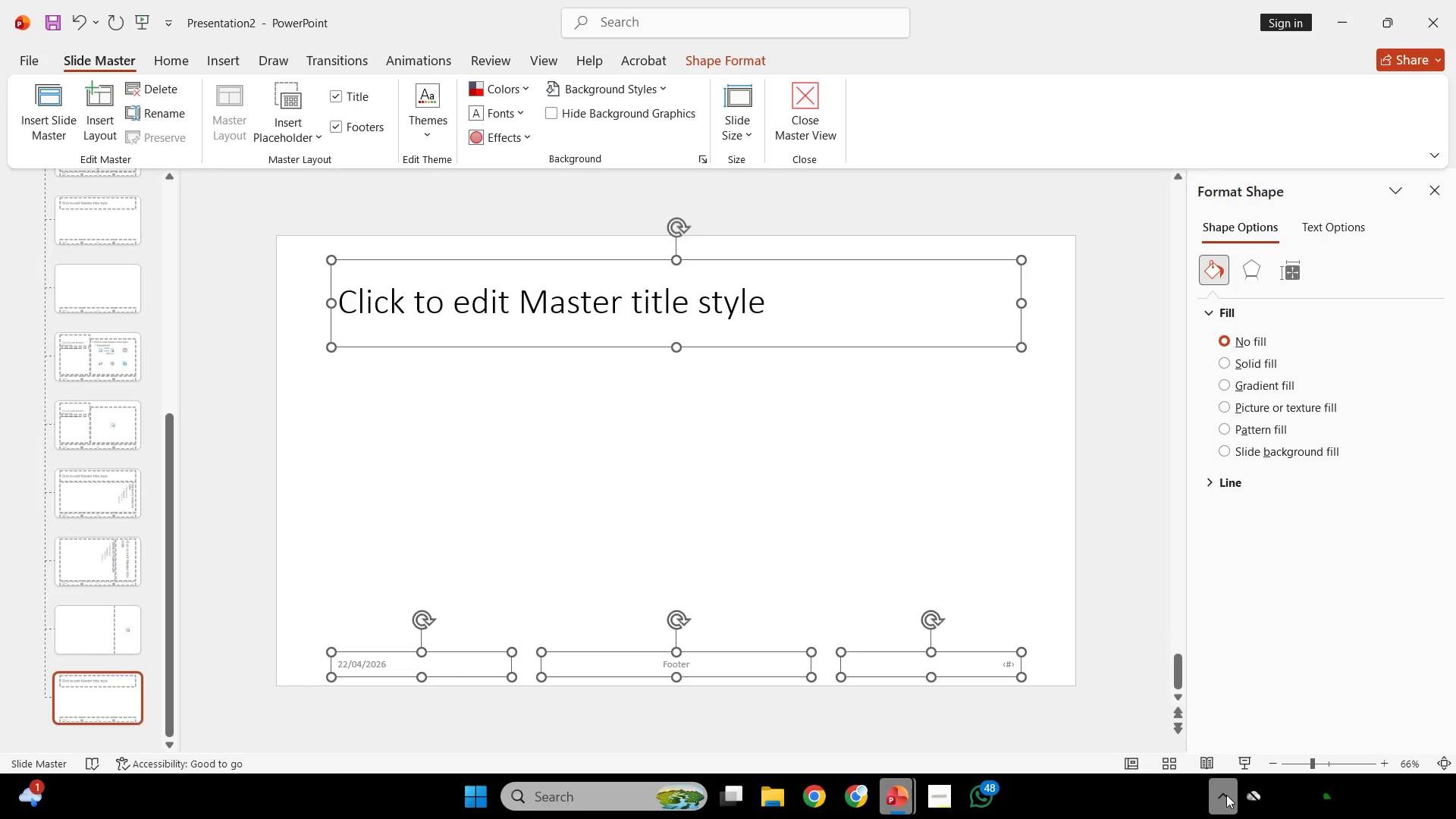 
key(Backspace)
 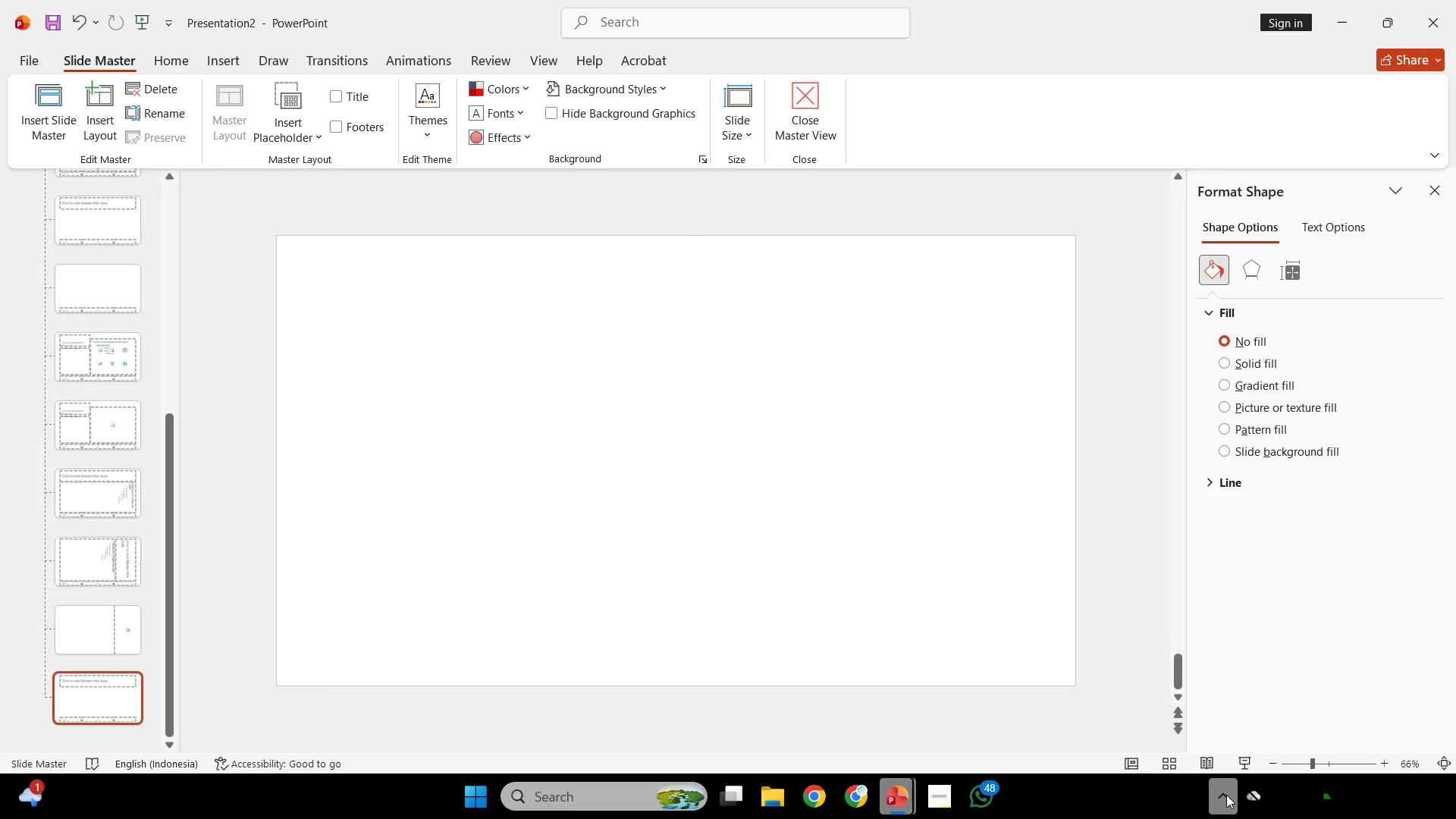 
key(Control+V)
 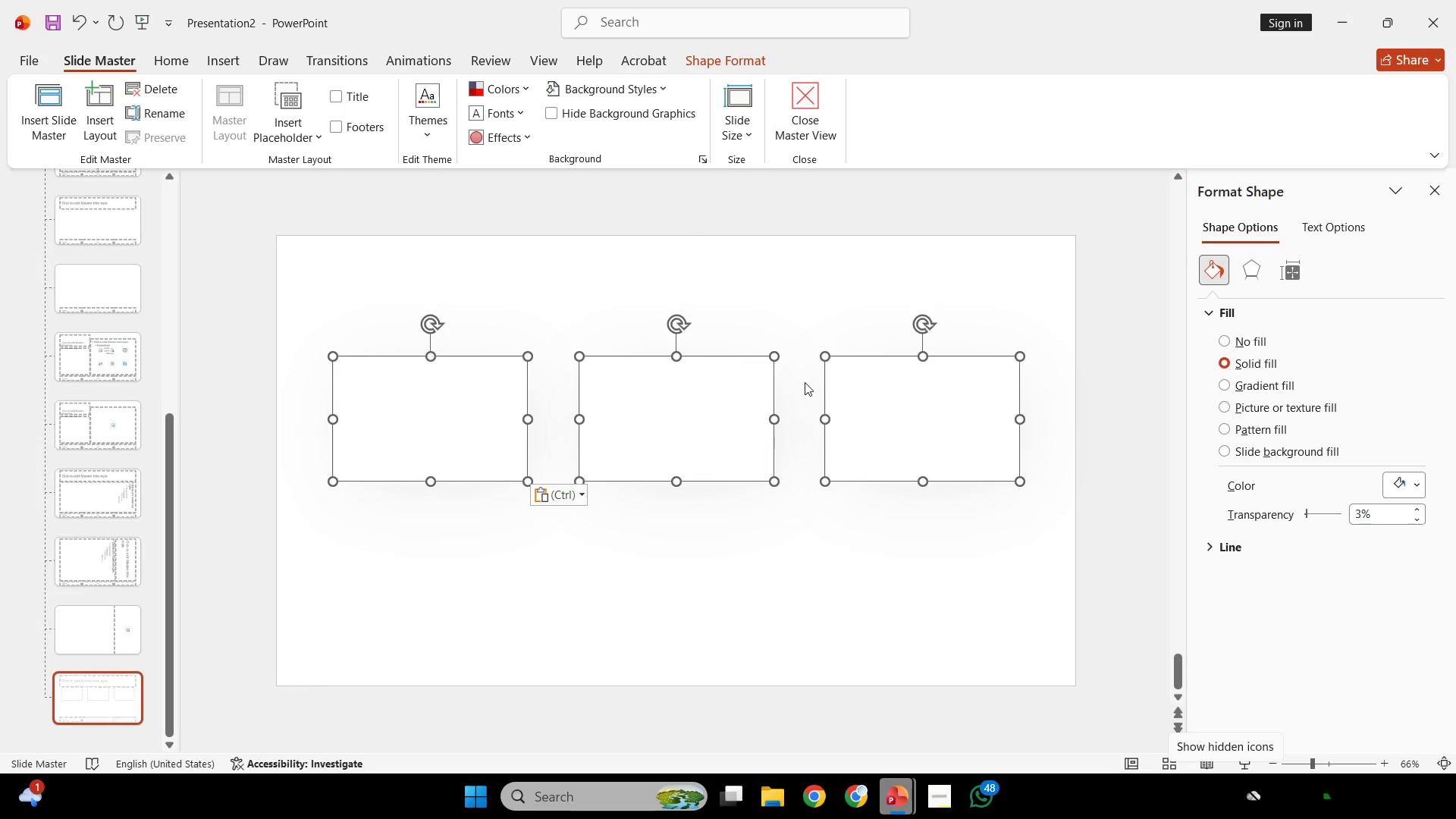 
left_click([711, 293])
 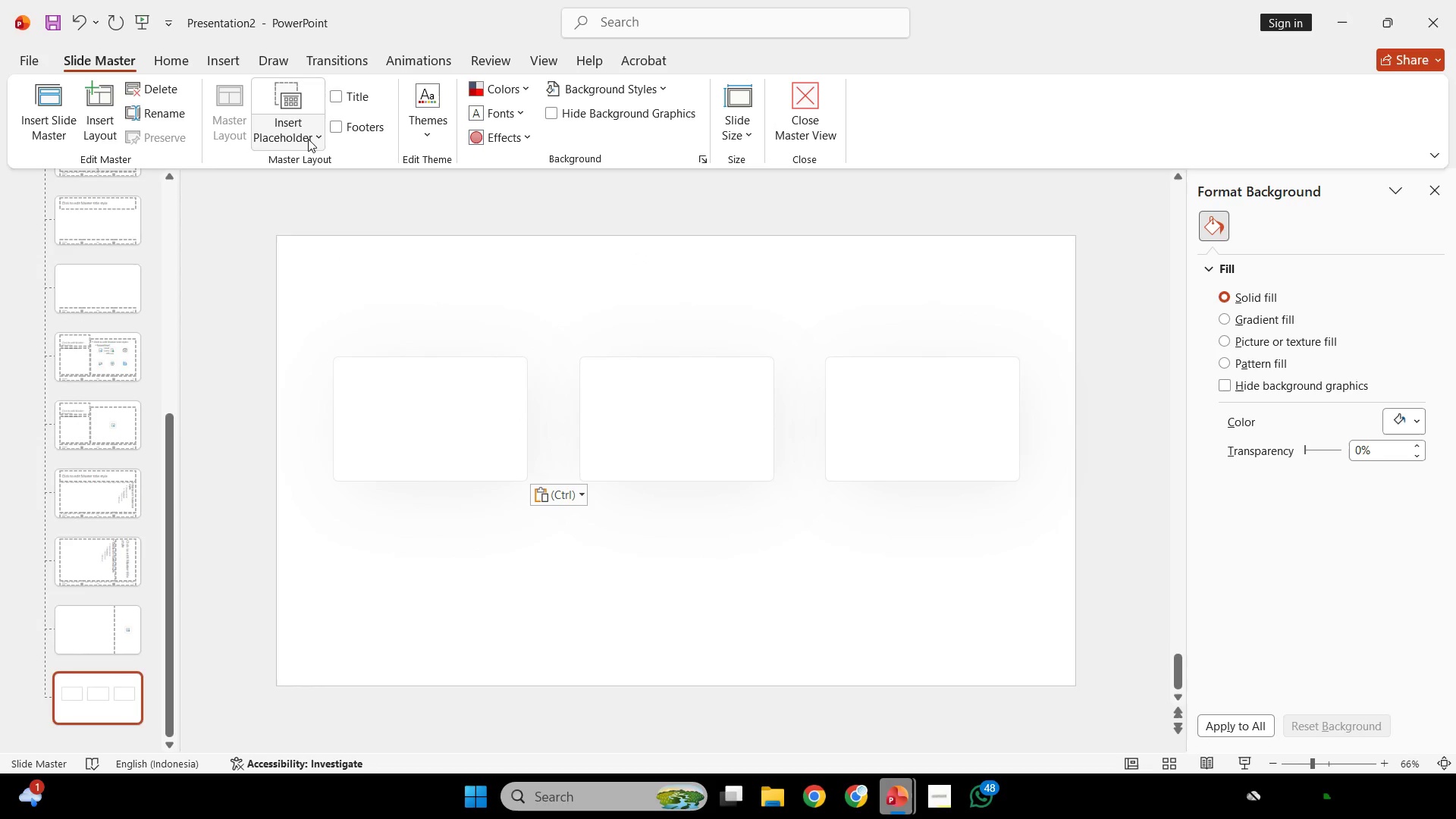 
left_click([300, 132])
 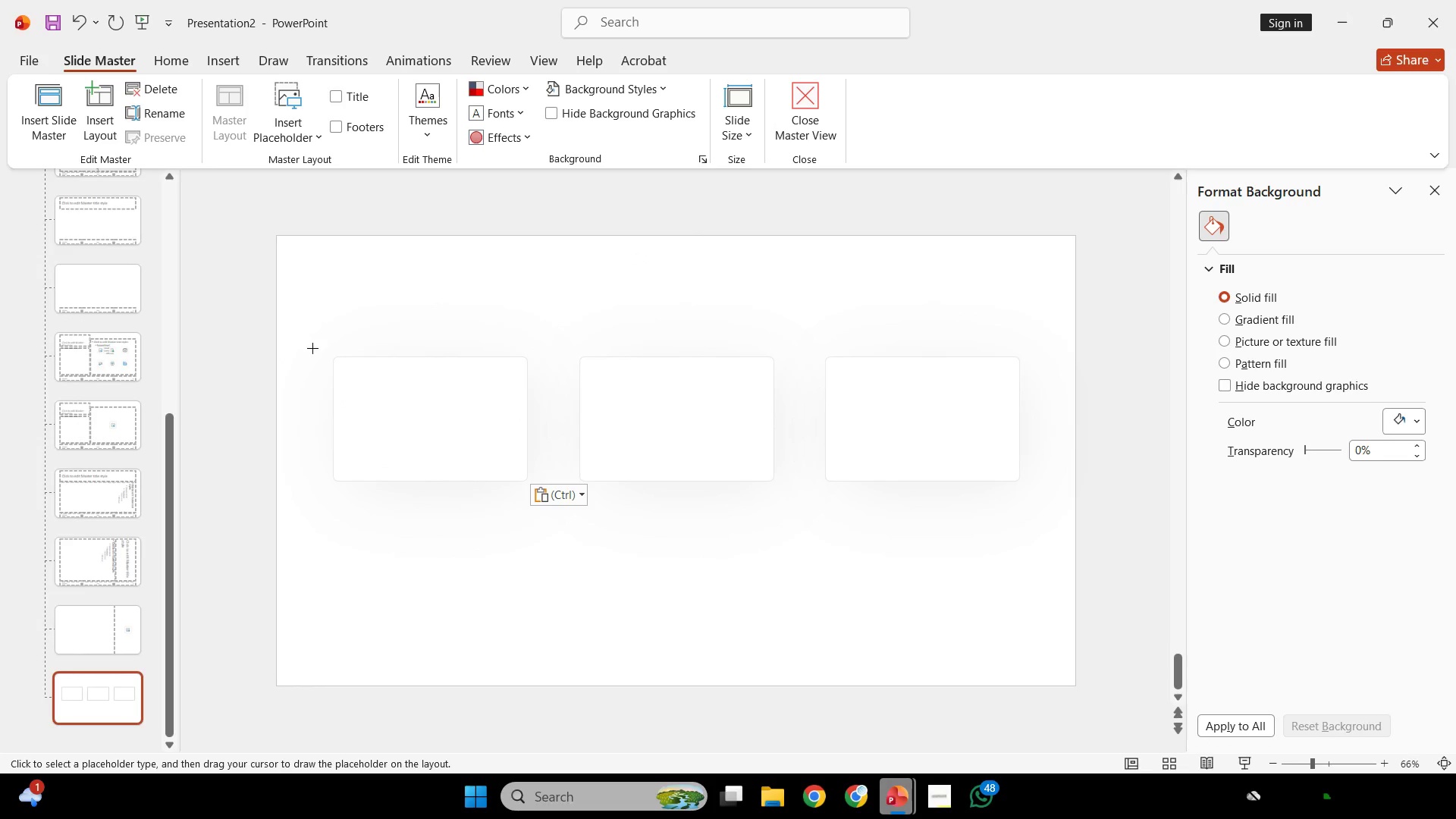 
left_click_drag(start_coordinate=[312, 348], to_coordinate=[543, 490])
 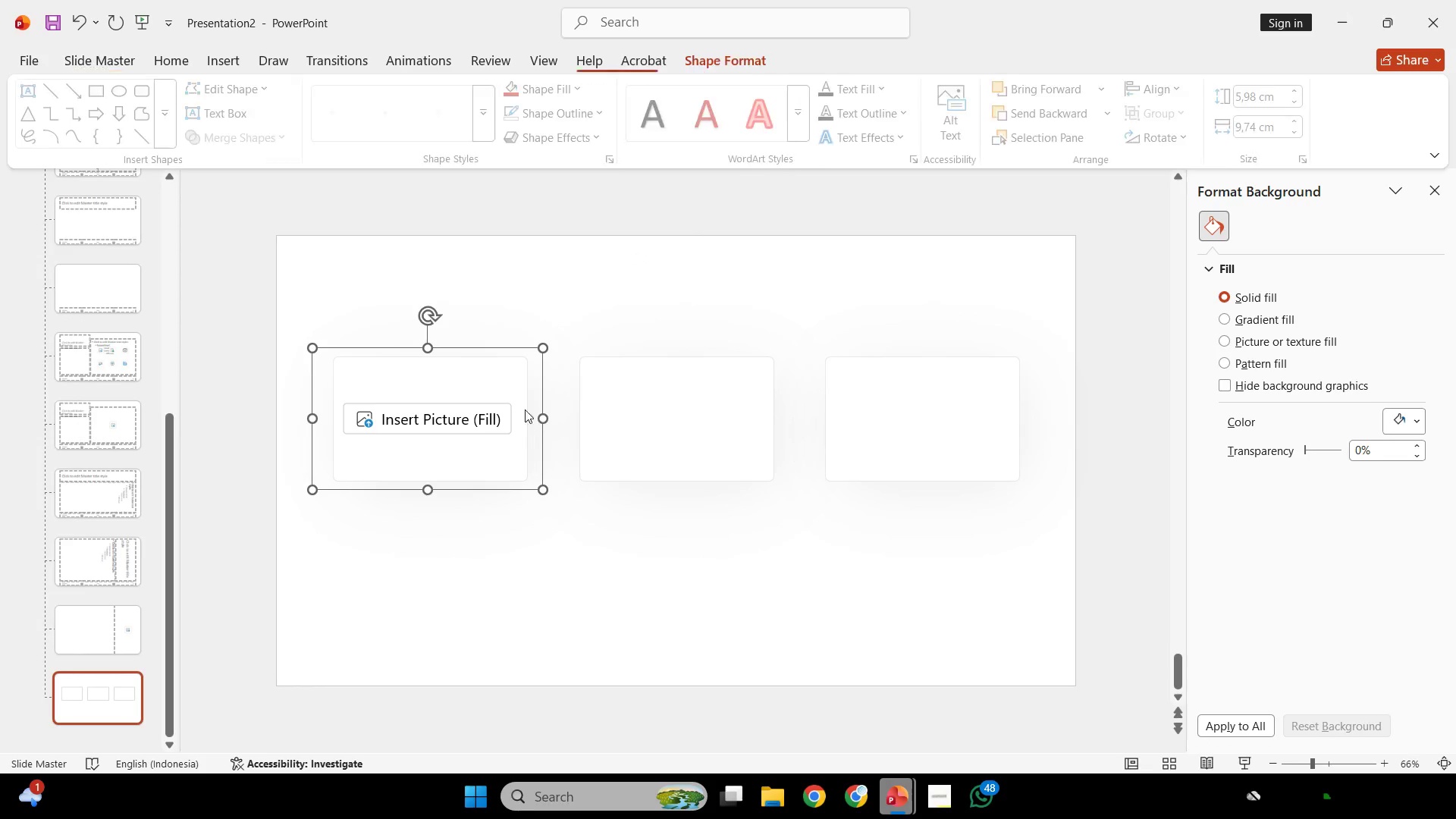 
hold_key(key=ShiftLeft, duration=4.61)
hold_key(key=ControlLeft, duration=4.64)
left_click_drag(start_coordinate=[532, 367], to_coordinate=[775, 425])
 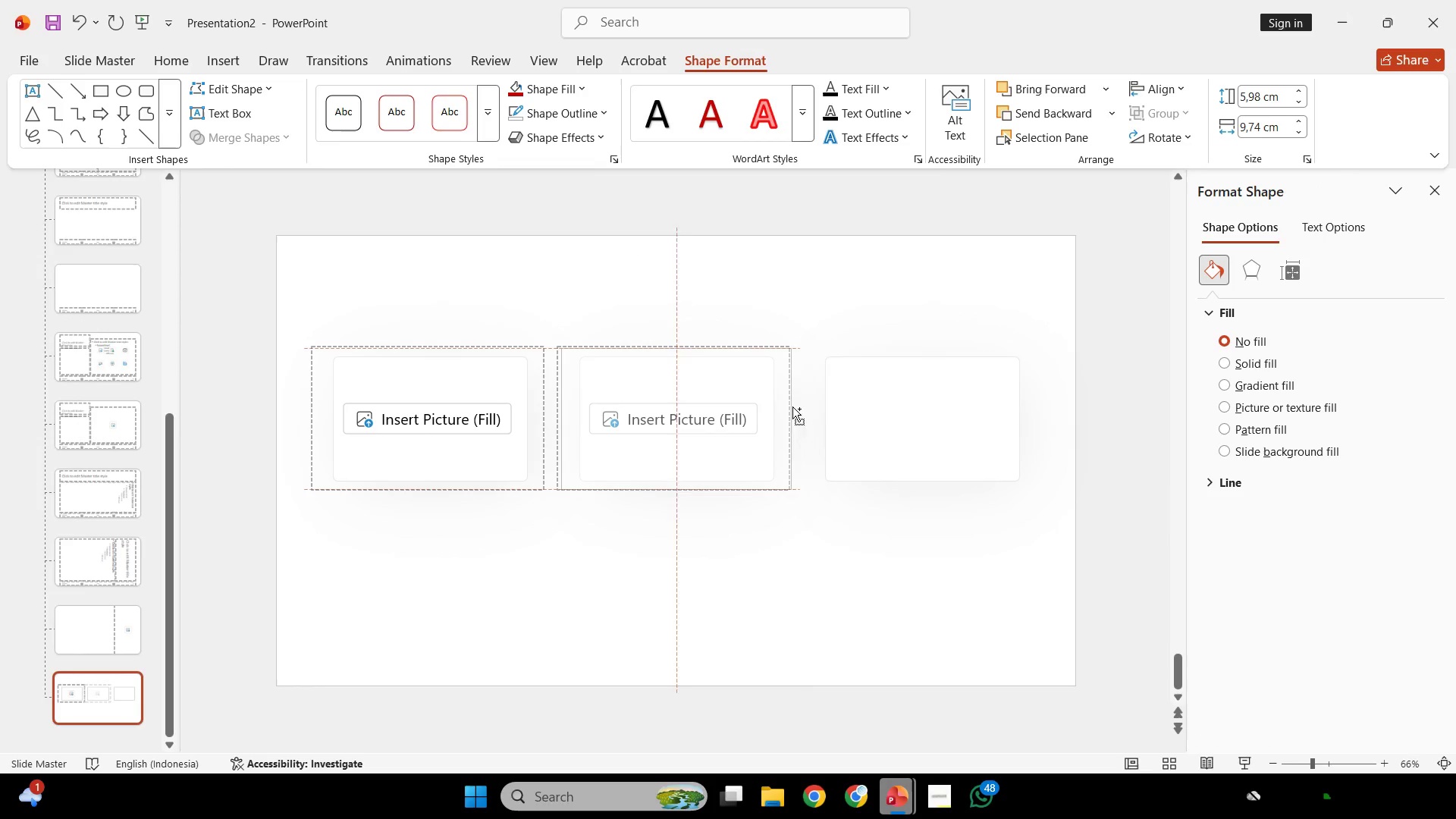 
left_click_drag(start_coordinate=[775, 407], to_coordinate=[1025, 431])
 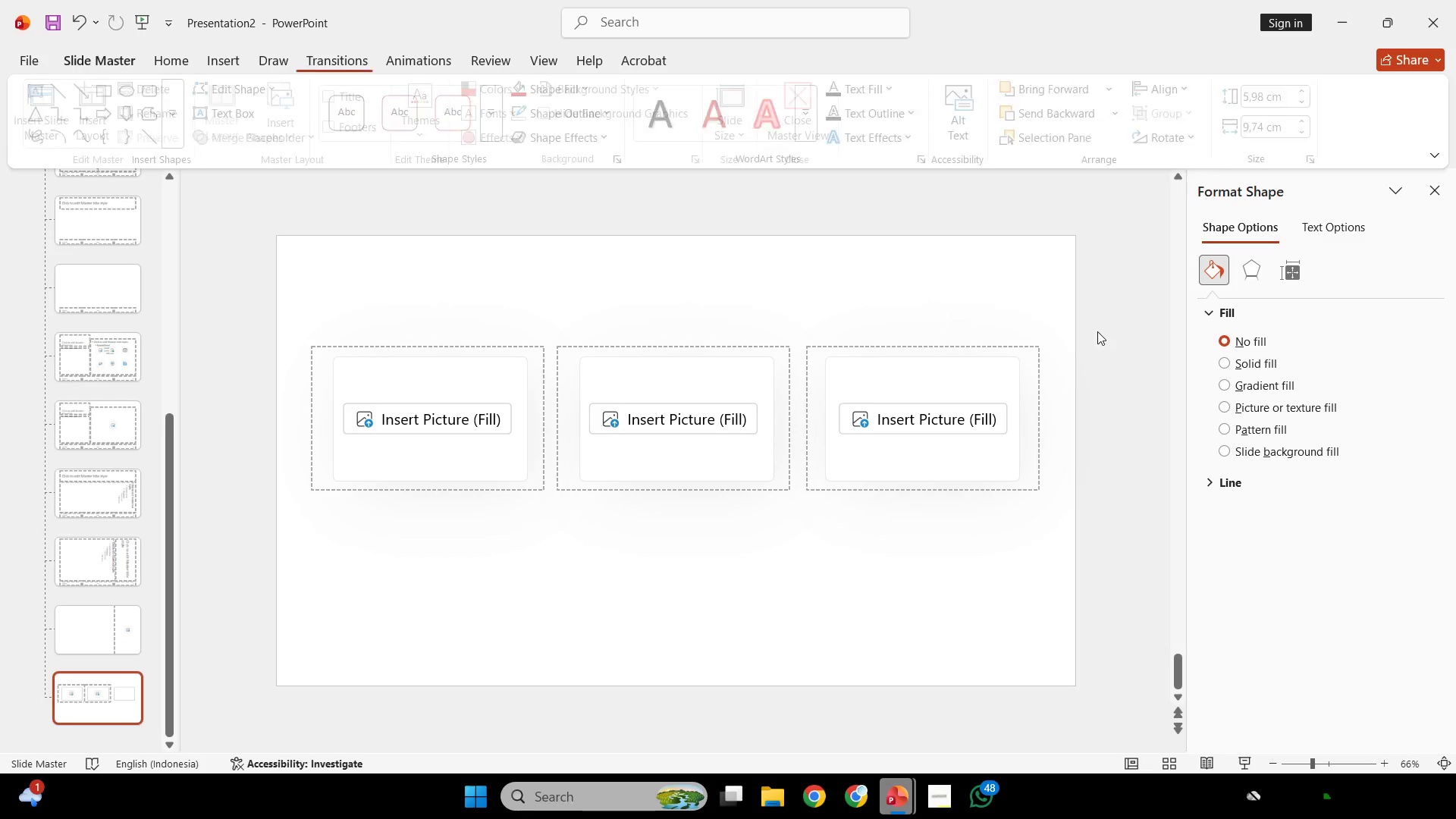 
left_click([1097, 334])
 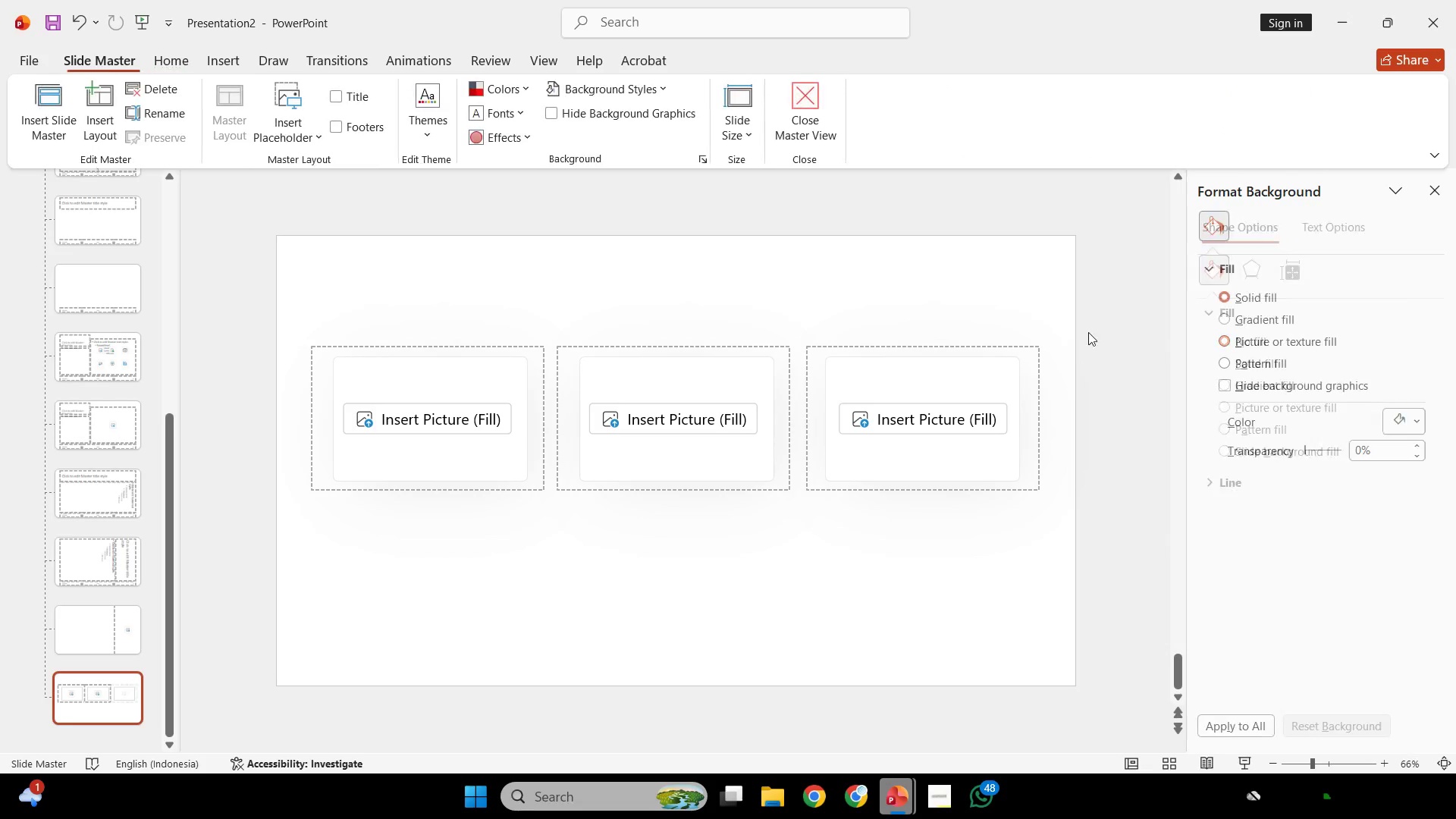 
left_click_drag(start_coordinate=[1097, 325], to_coordinate=[774, 554])
 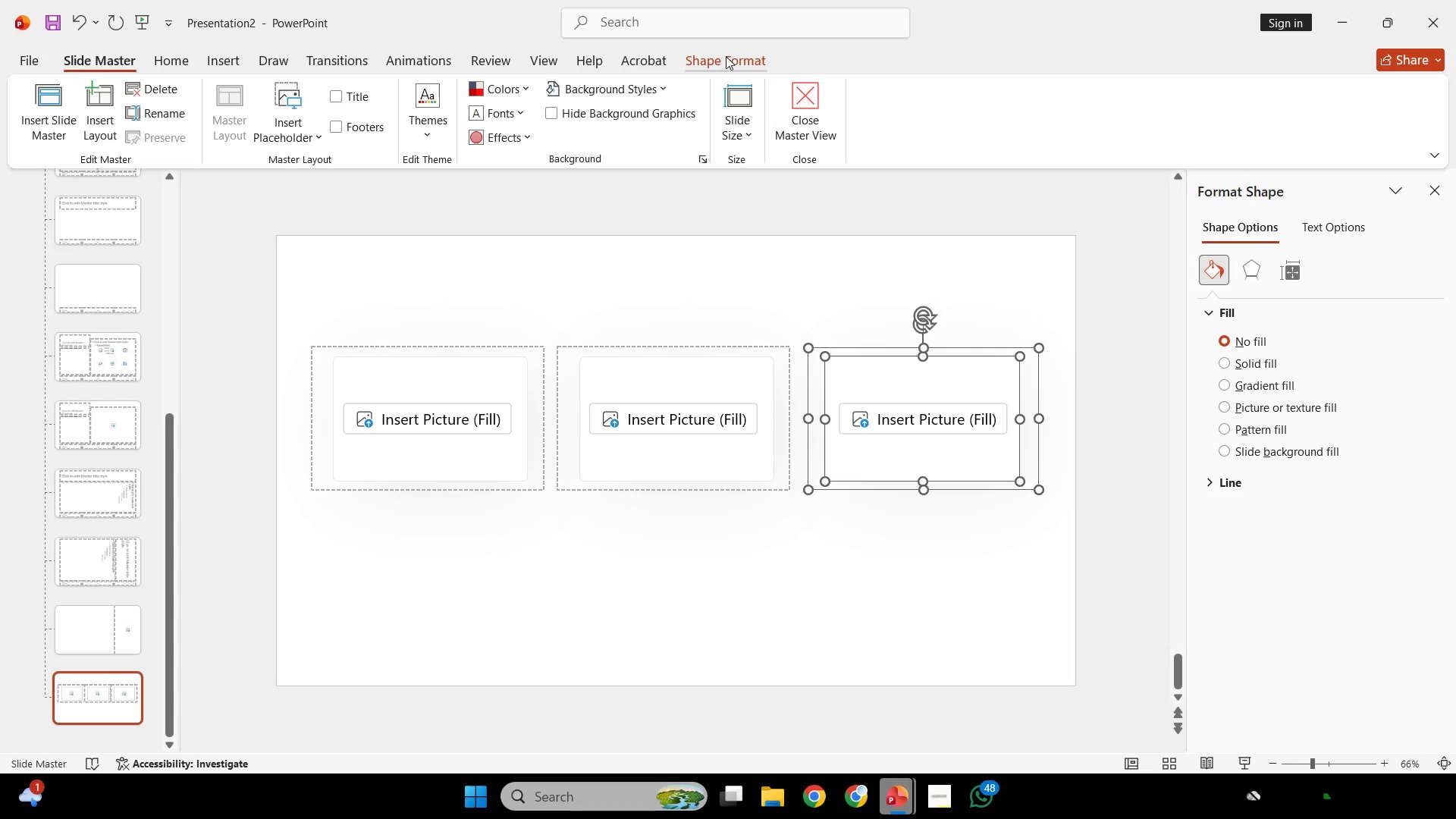 
left_click([726, 56])
 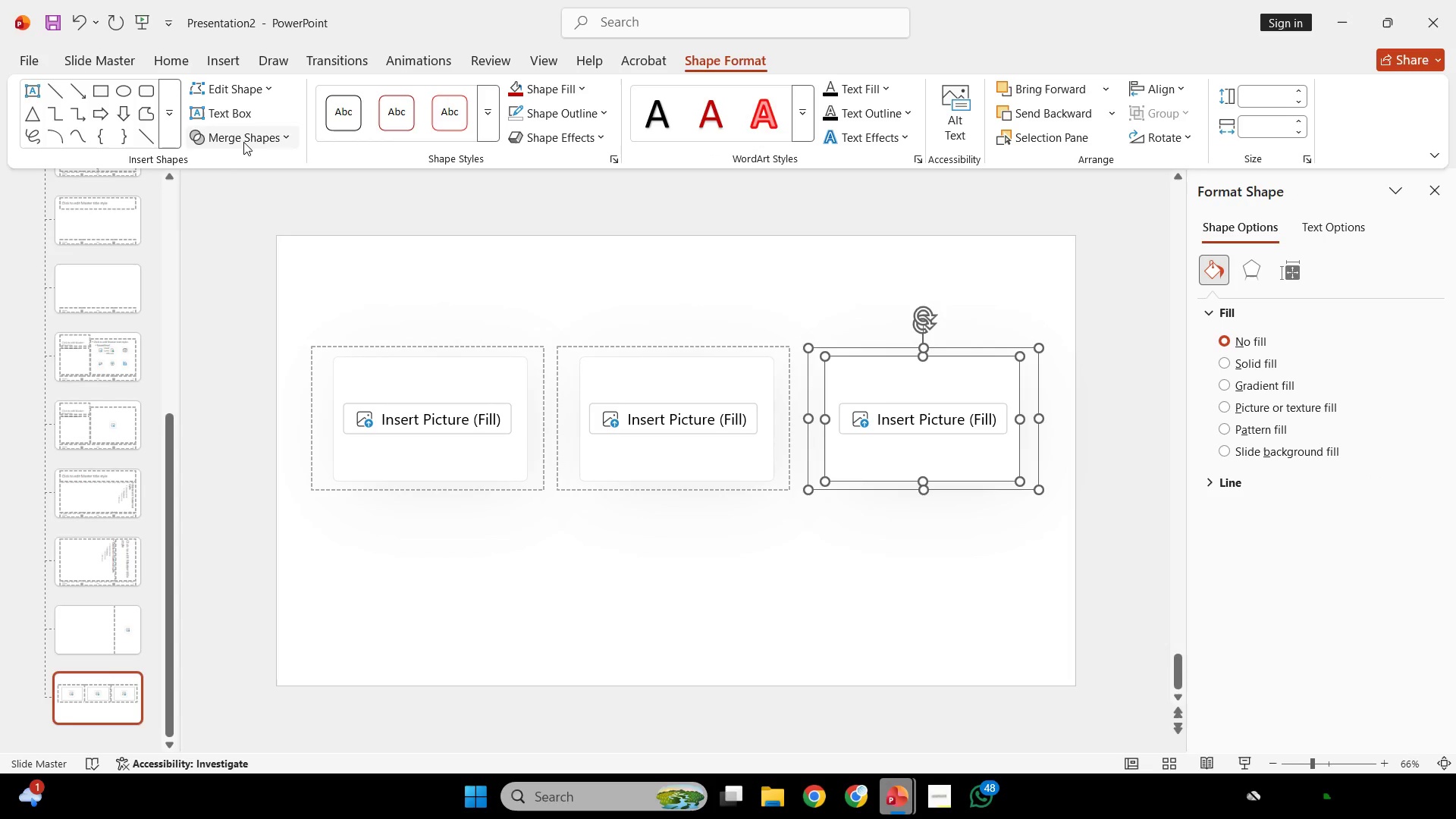 
left_click([243, 142])
 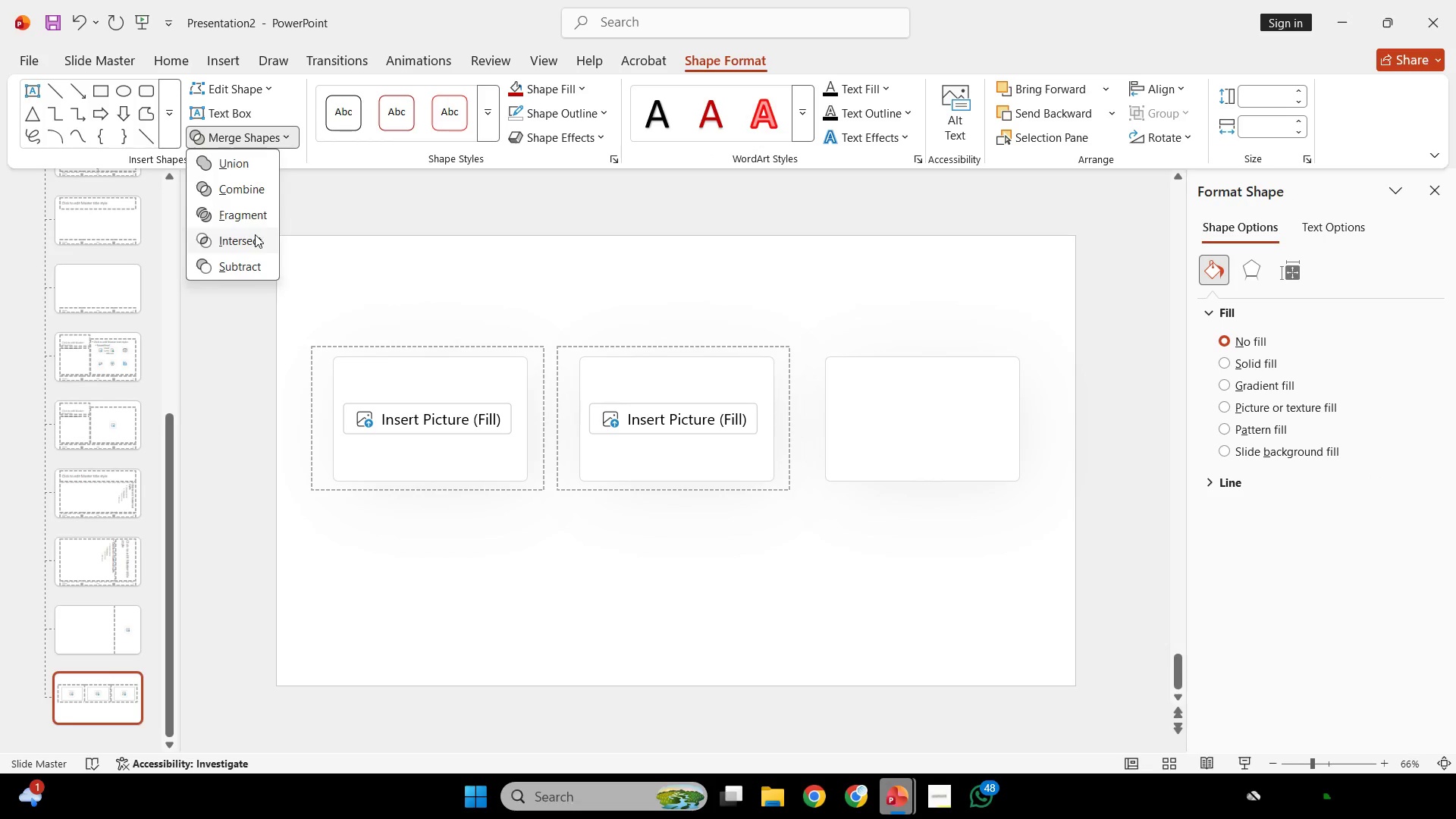 
left_click([255, 234])
 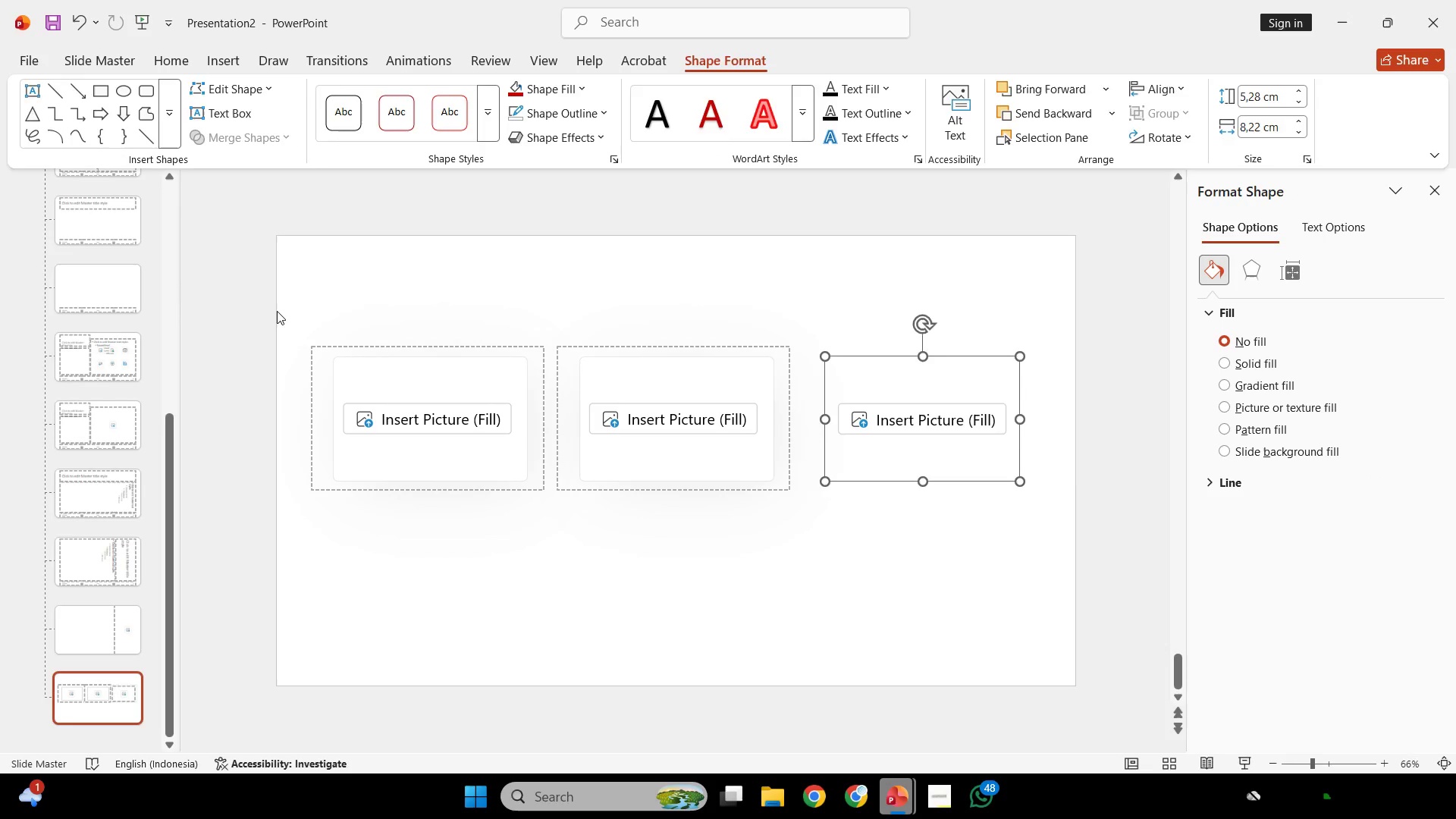 
left_click([277, 311])
 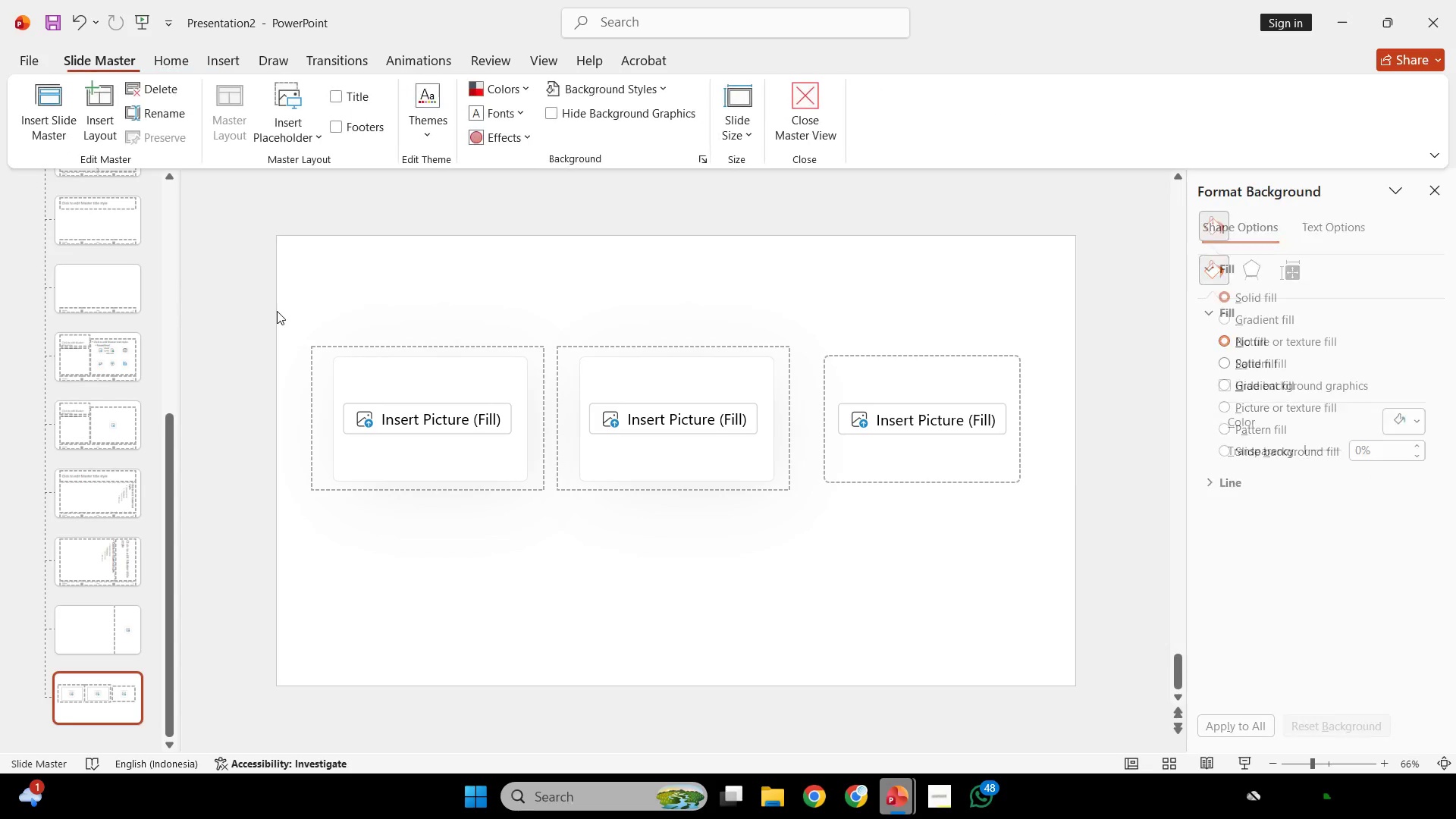 
left_click_drag(start_coordinate=[277, 311], to_coordinate=[594, 560])
 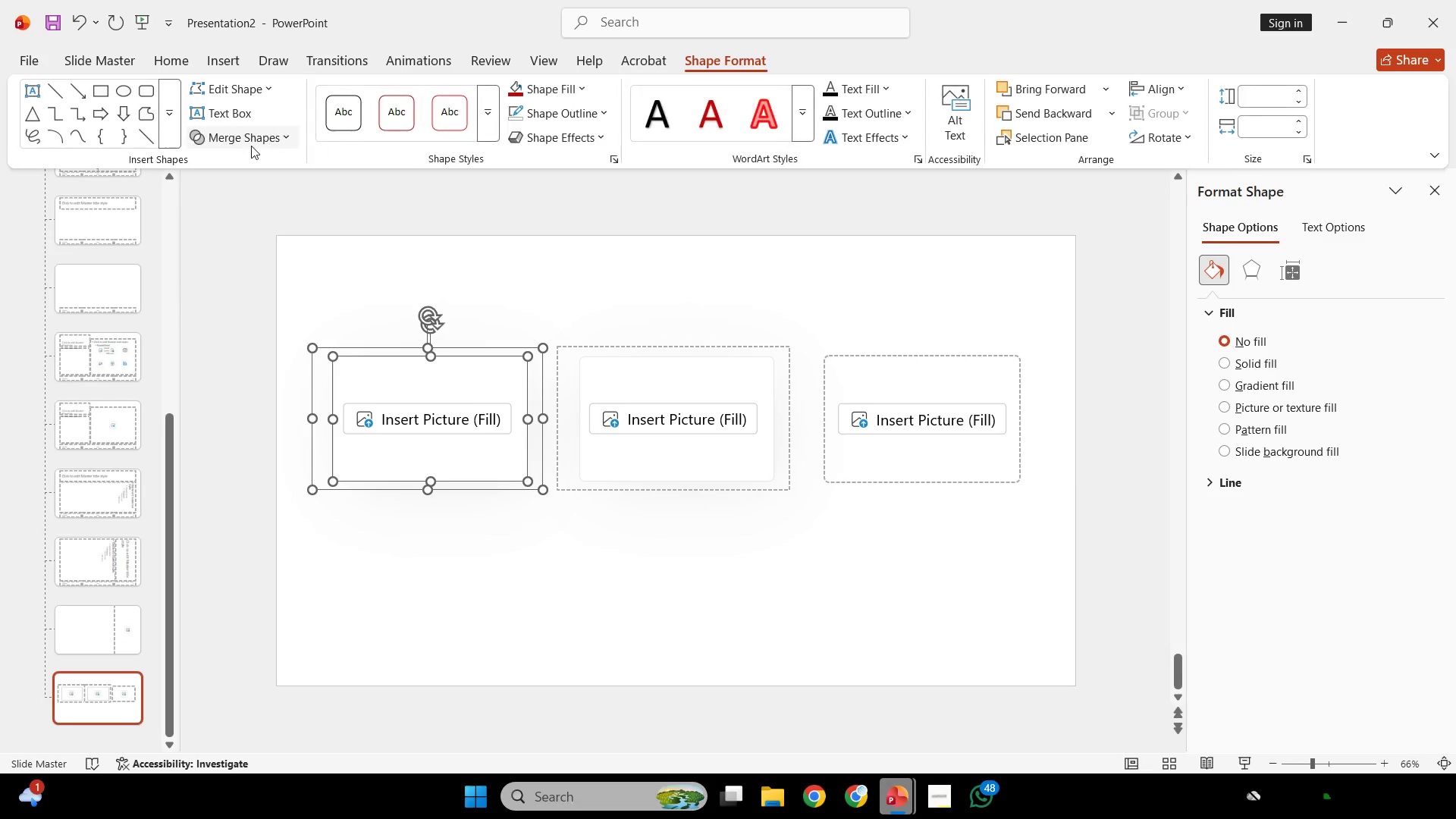 
left_click([251, 146])
 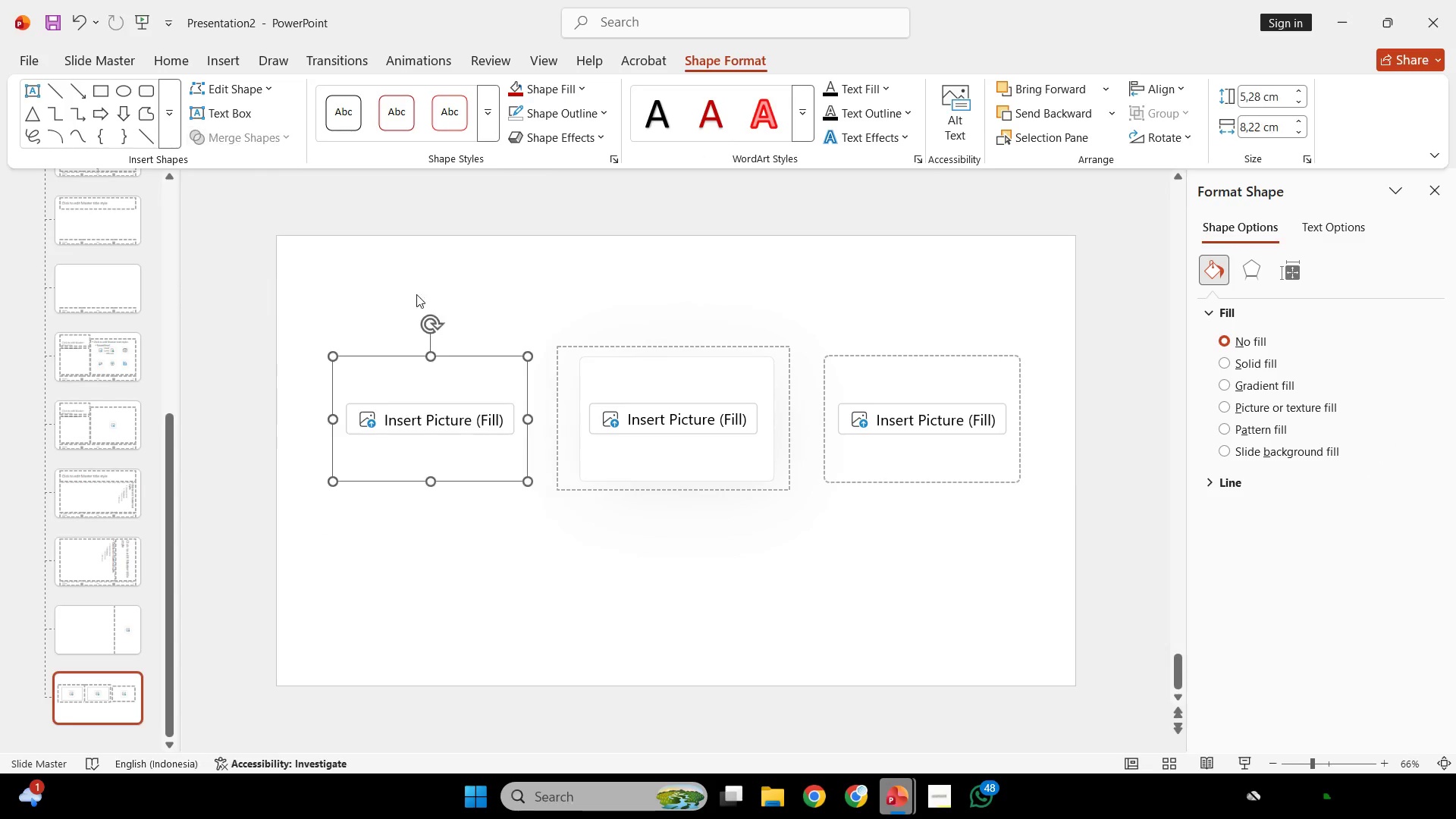 
double_click([469, 299])
 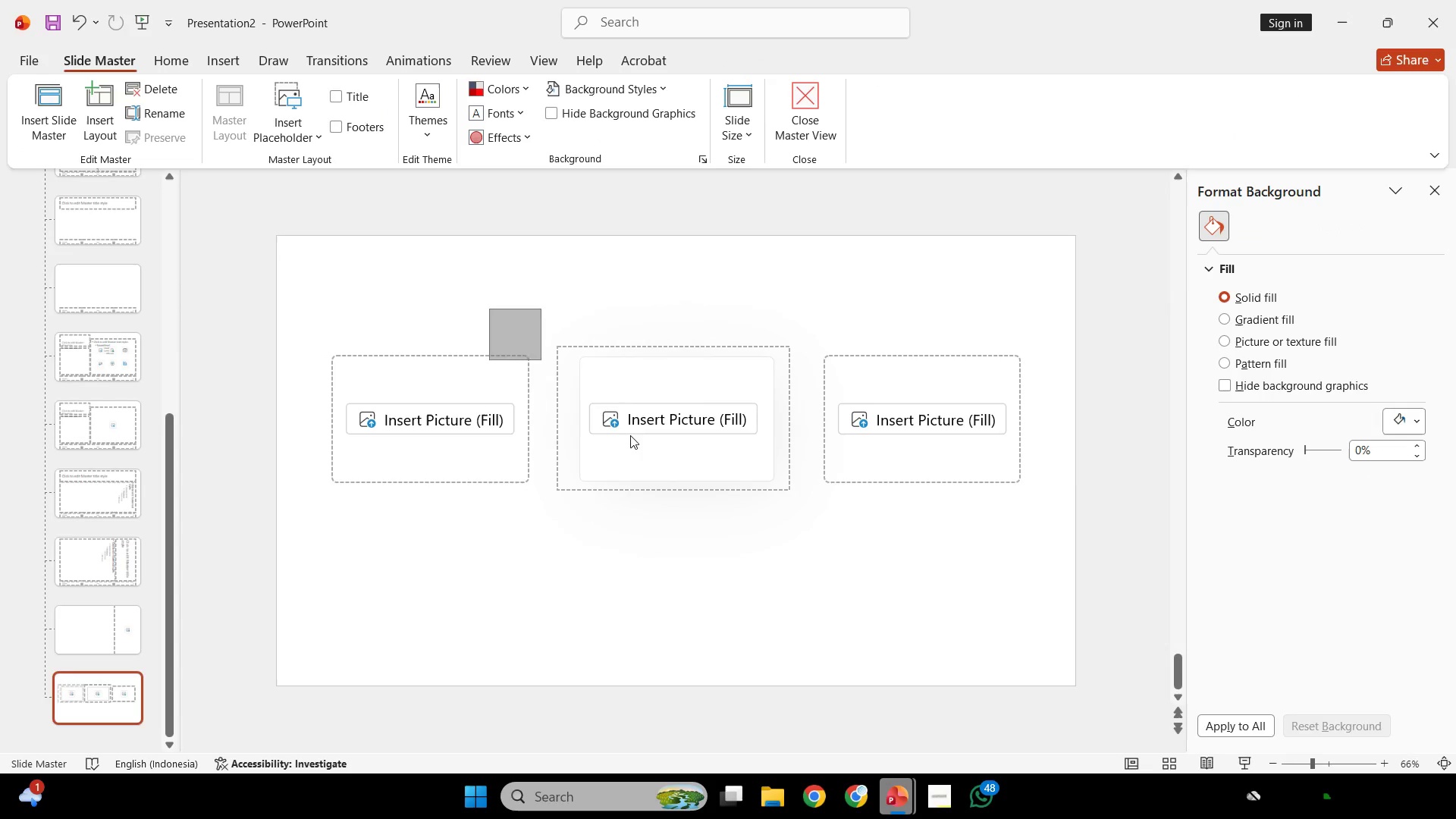 
left_click_drag(start_coordinate=[490, 309], to_coordinate=[820, 551])
 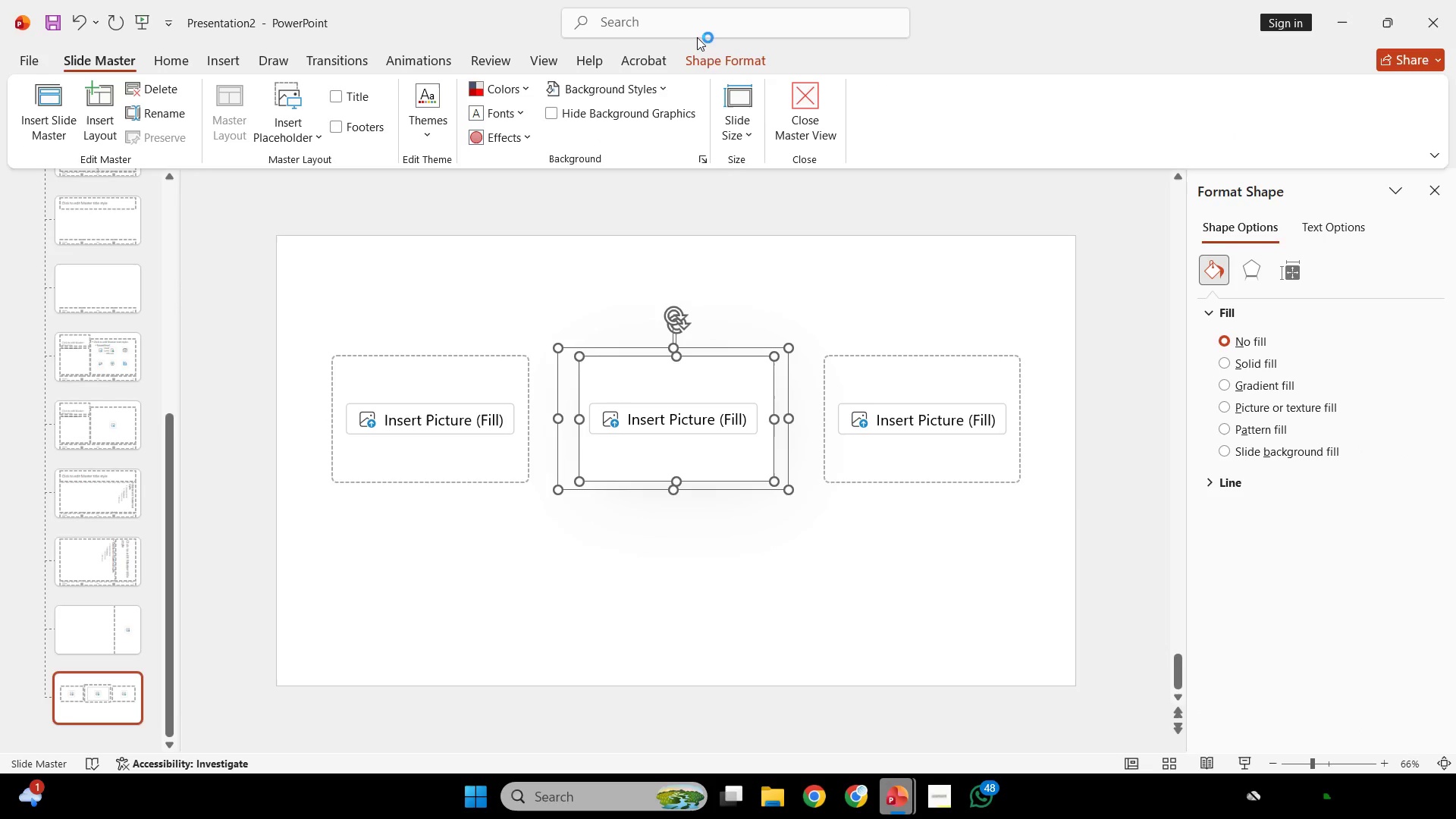 
left_click([707, 58])
 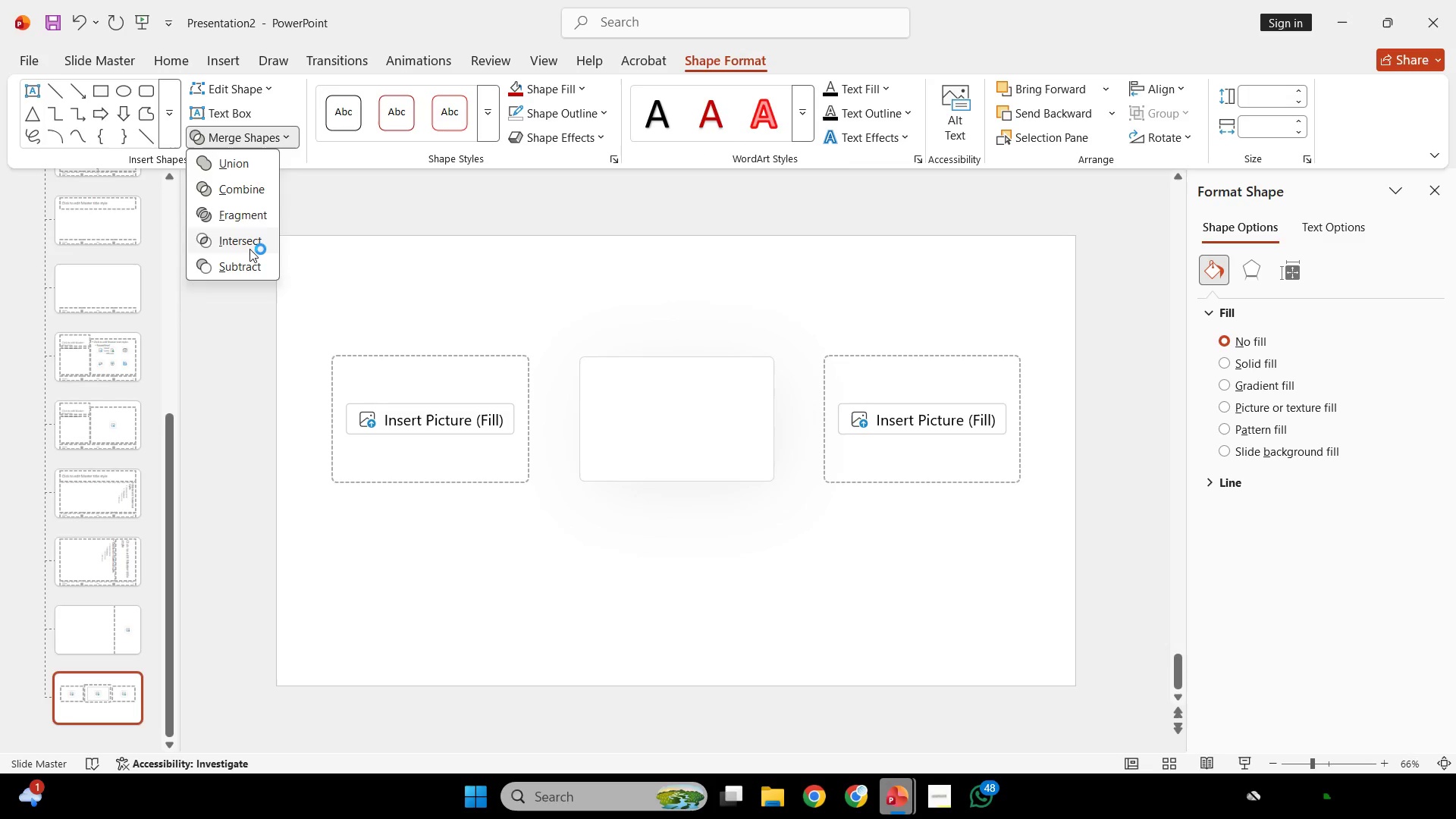 
left_click([249, 243])
 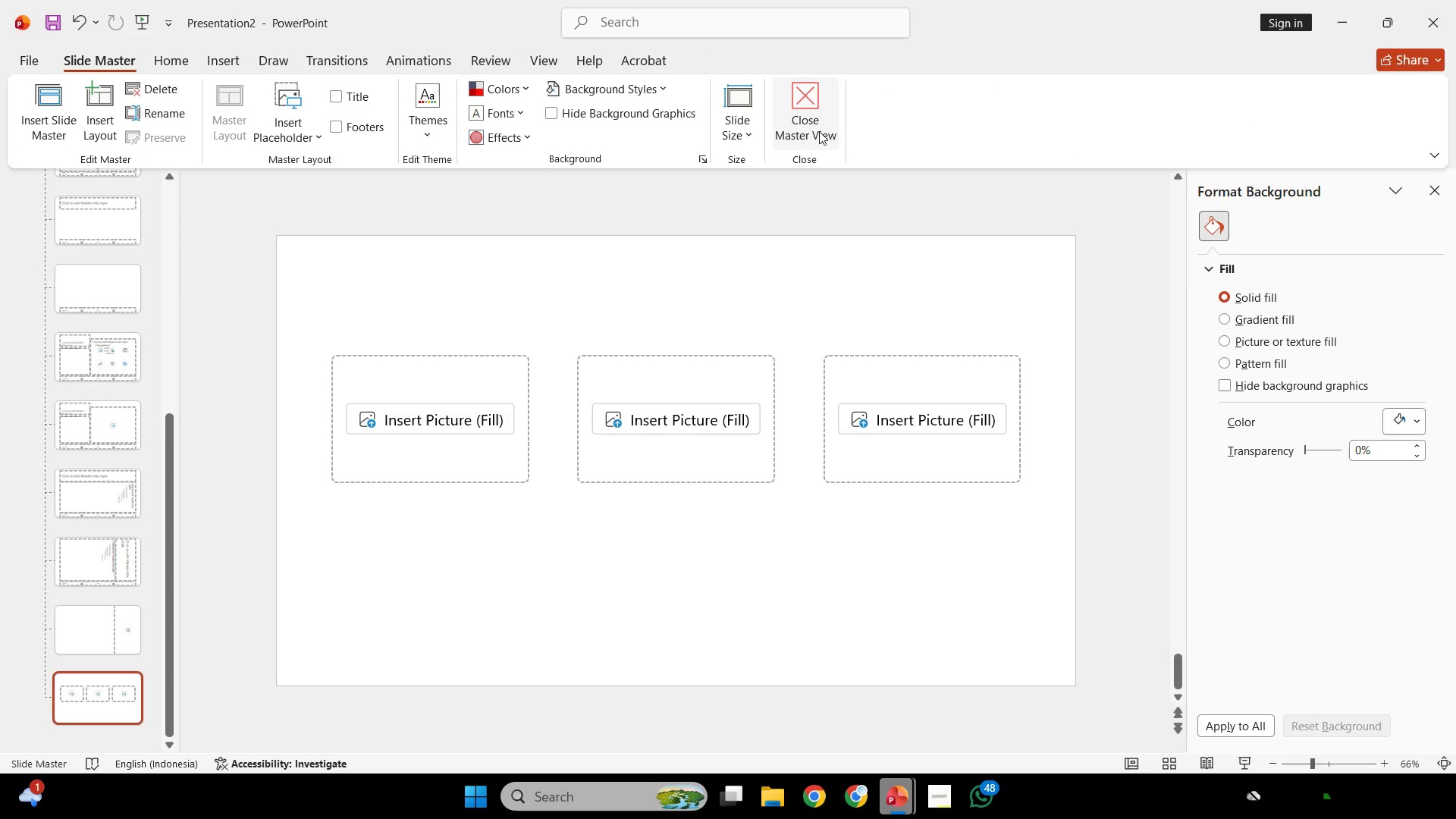 
left_click([816, 130])
 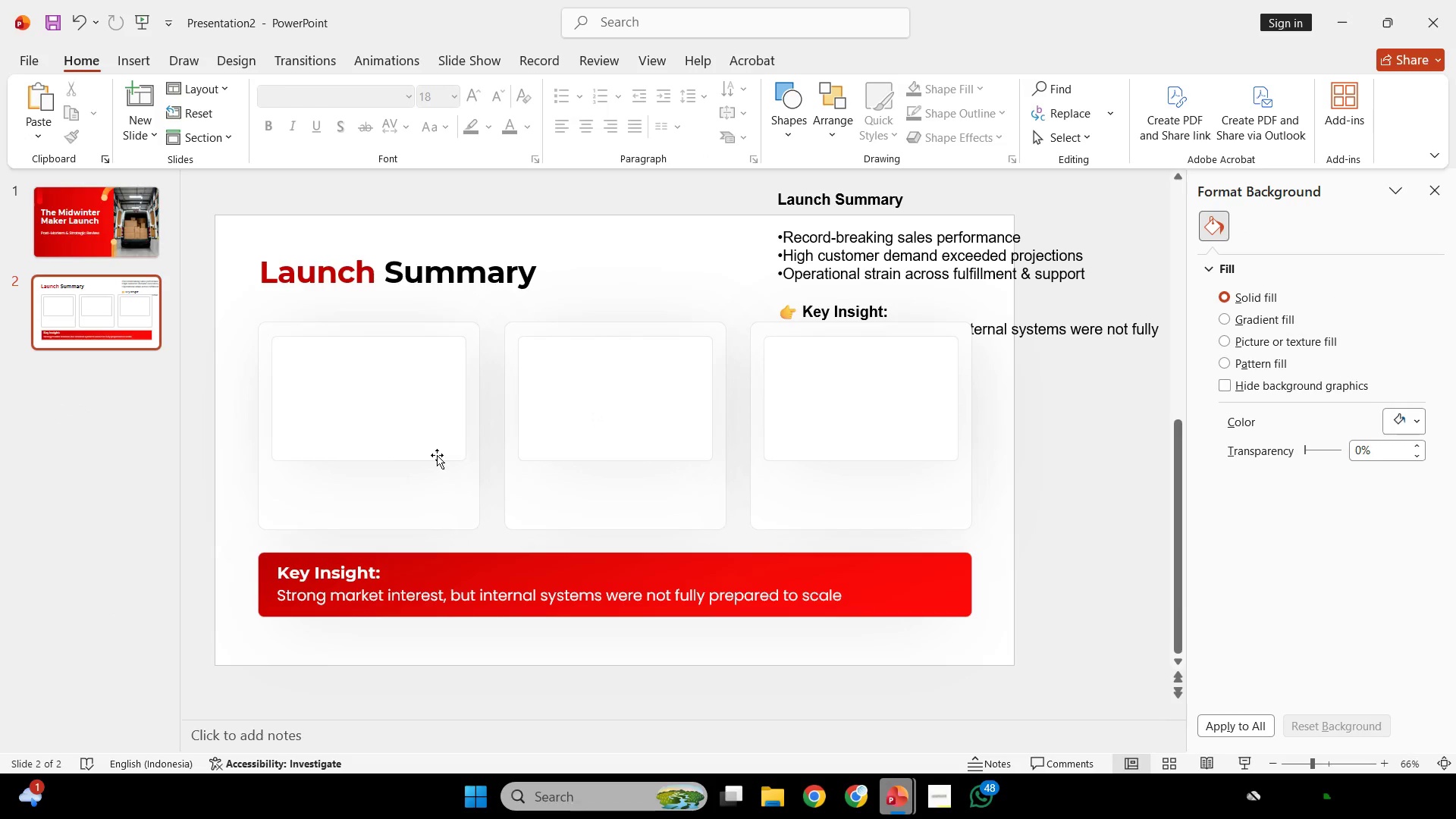 
left_click([437, 455])
 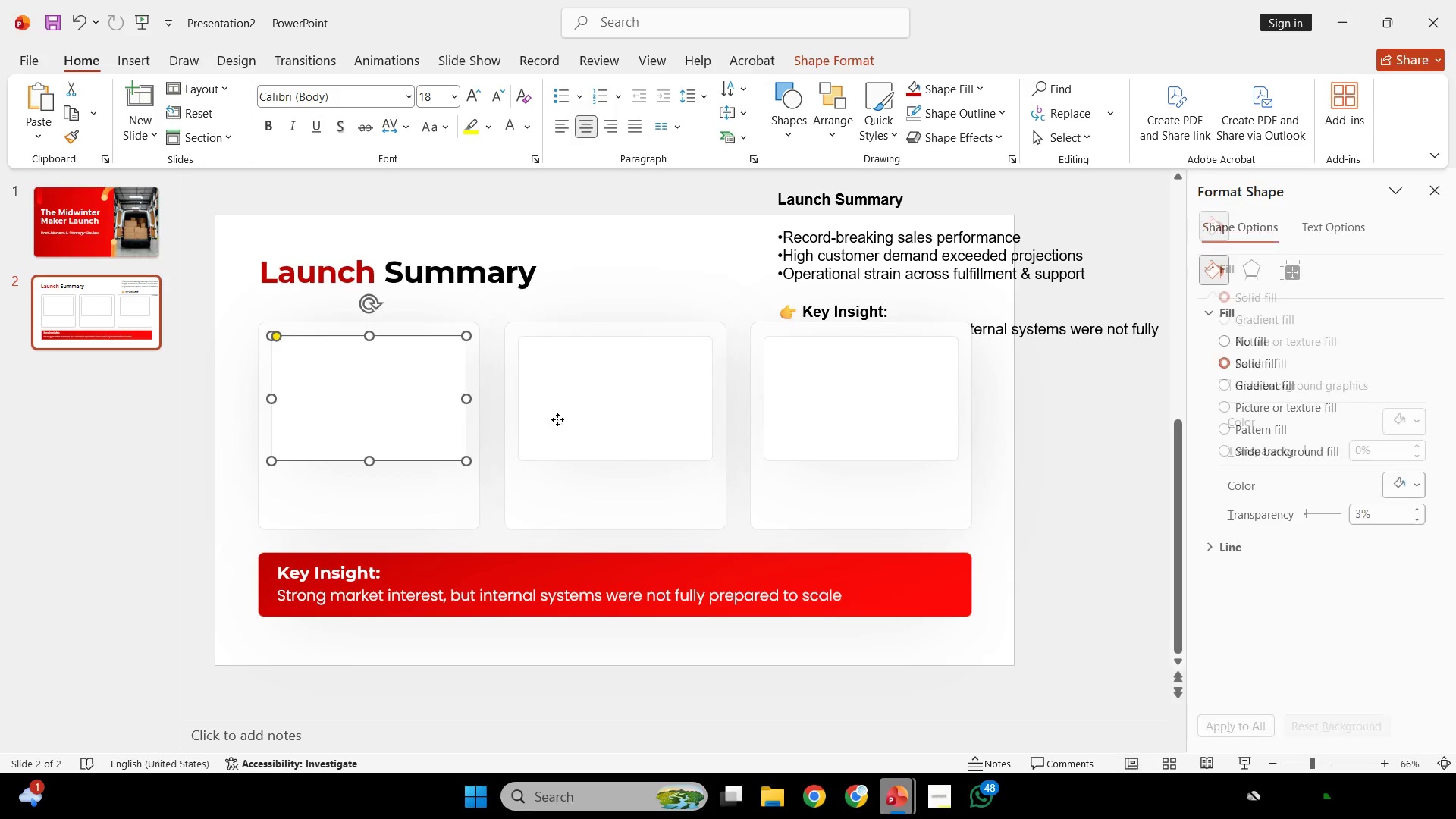 
hold_key(key=ShiftLeft, duration=0.53)
triple_click([793, 399])
 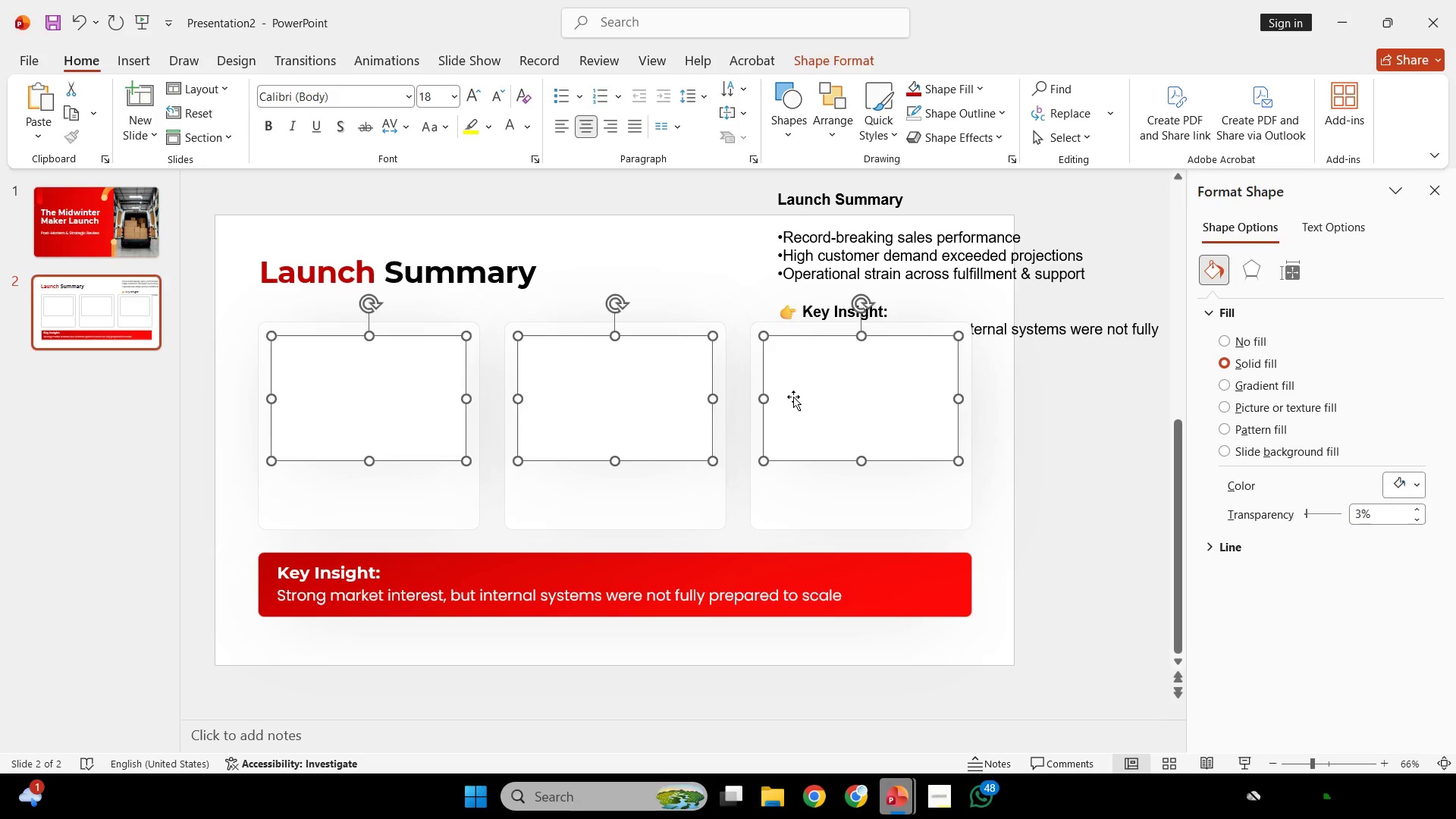 
key(Backspace)
 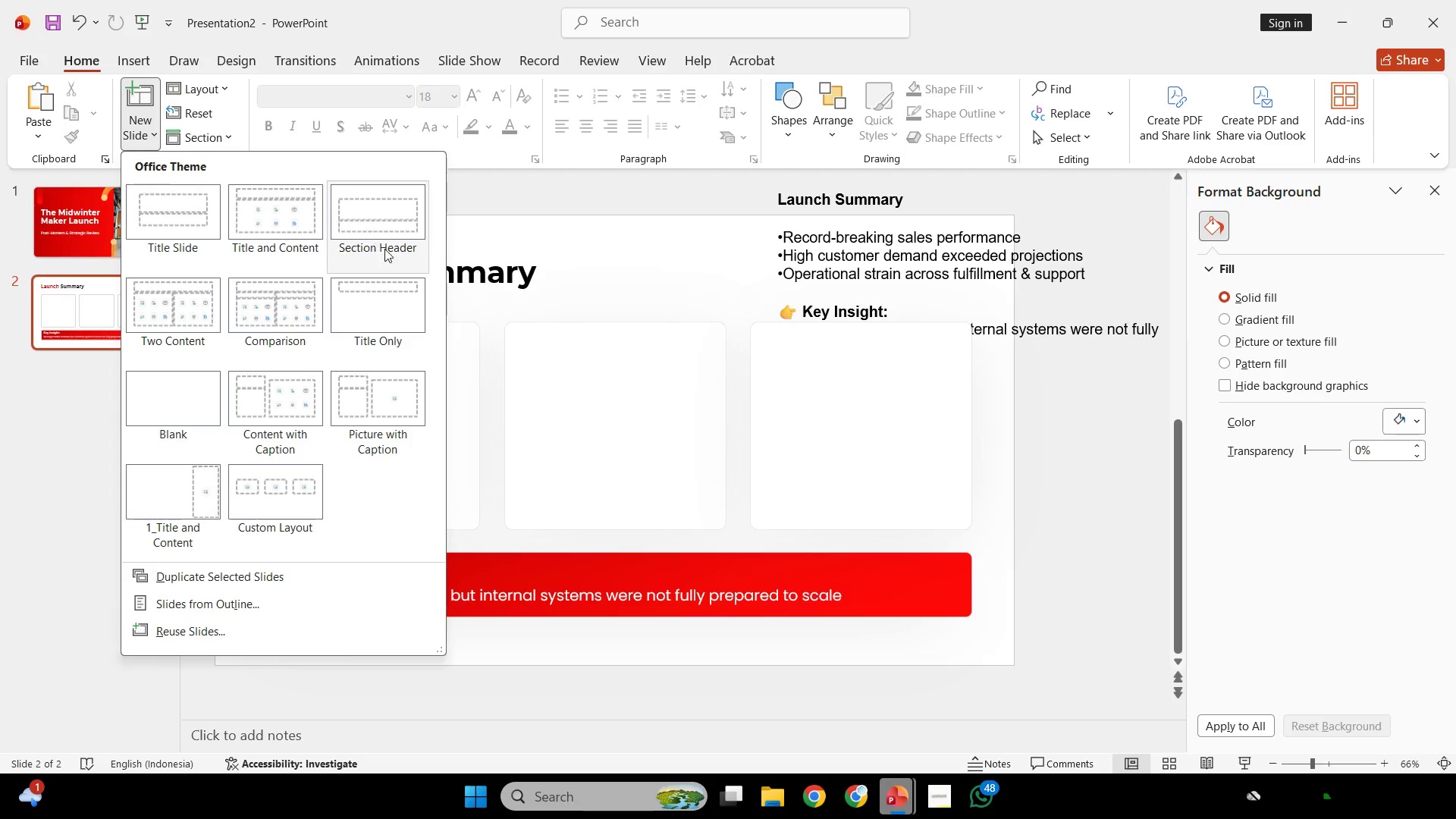 
left_click([211, 93])
 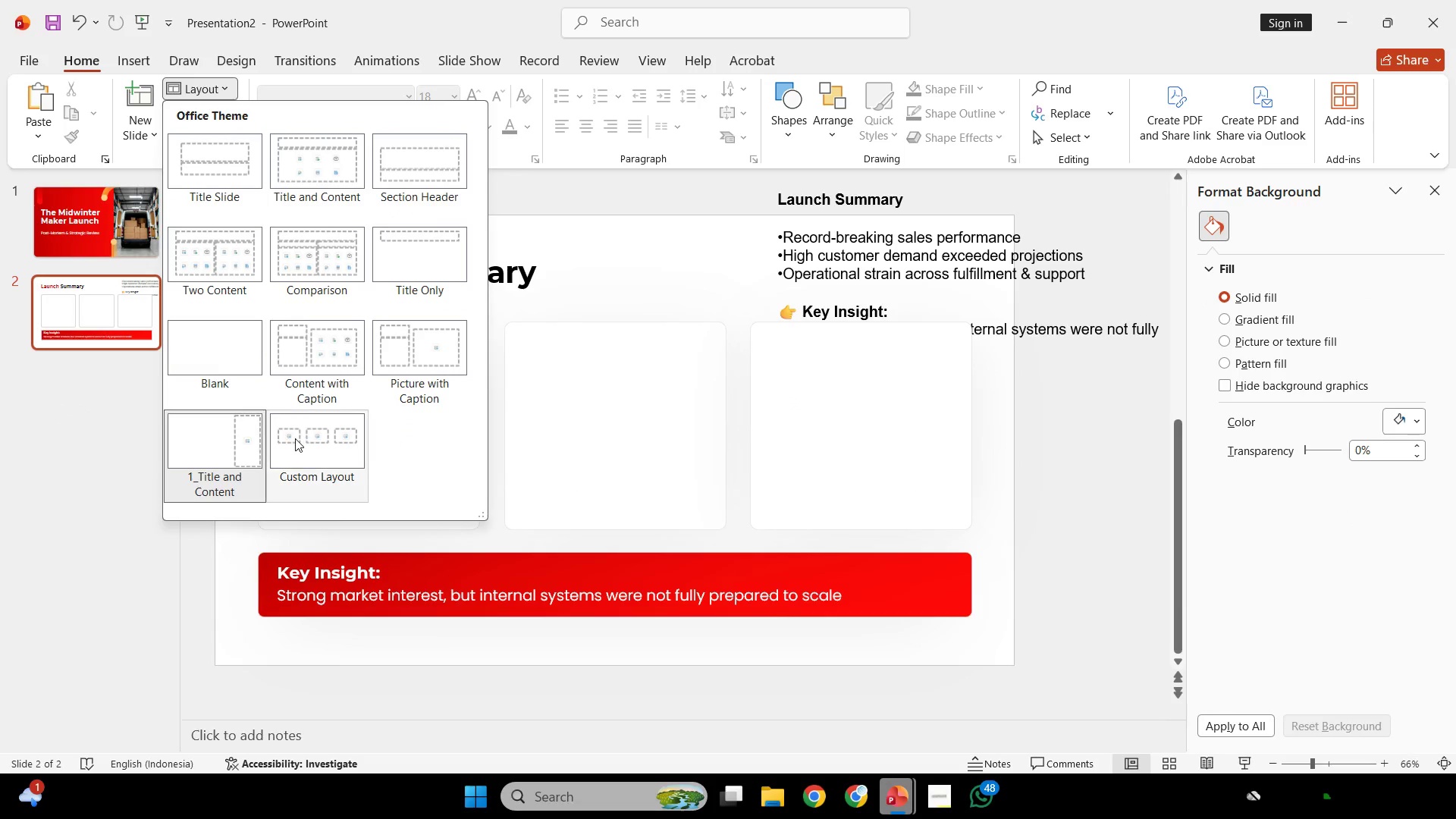 
left_click([295, 438])
 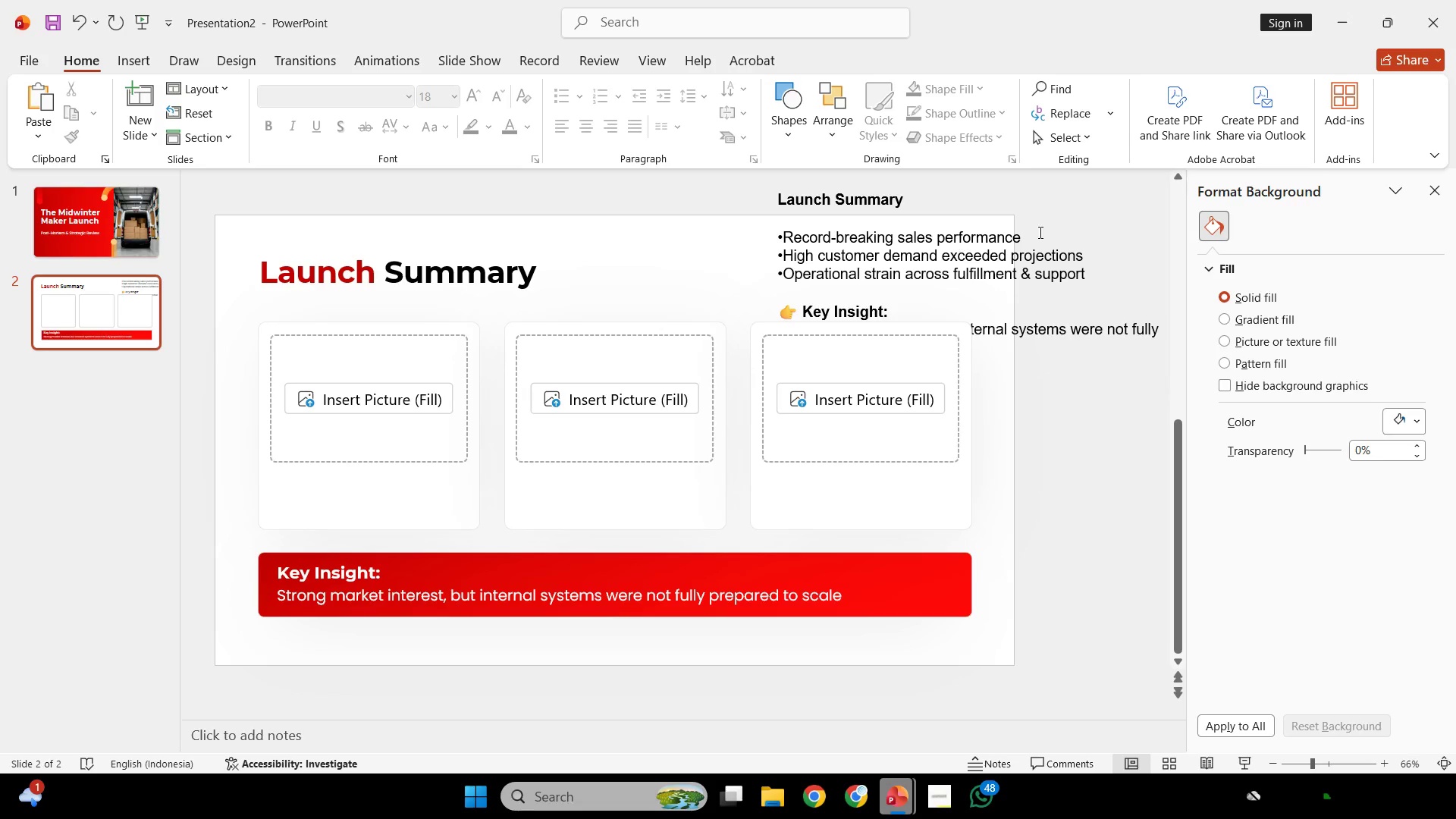 
left_click_drag(start_coordinate=[1049, 228], to_coordinate=[783, 237])
 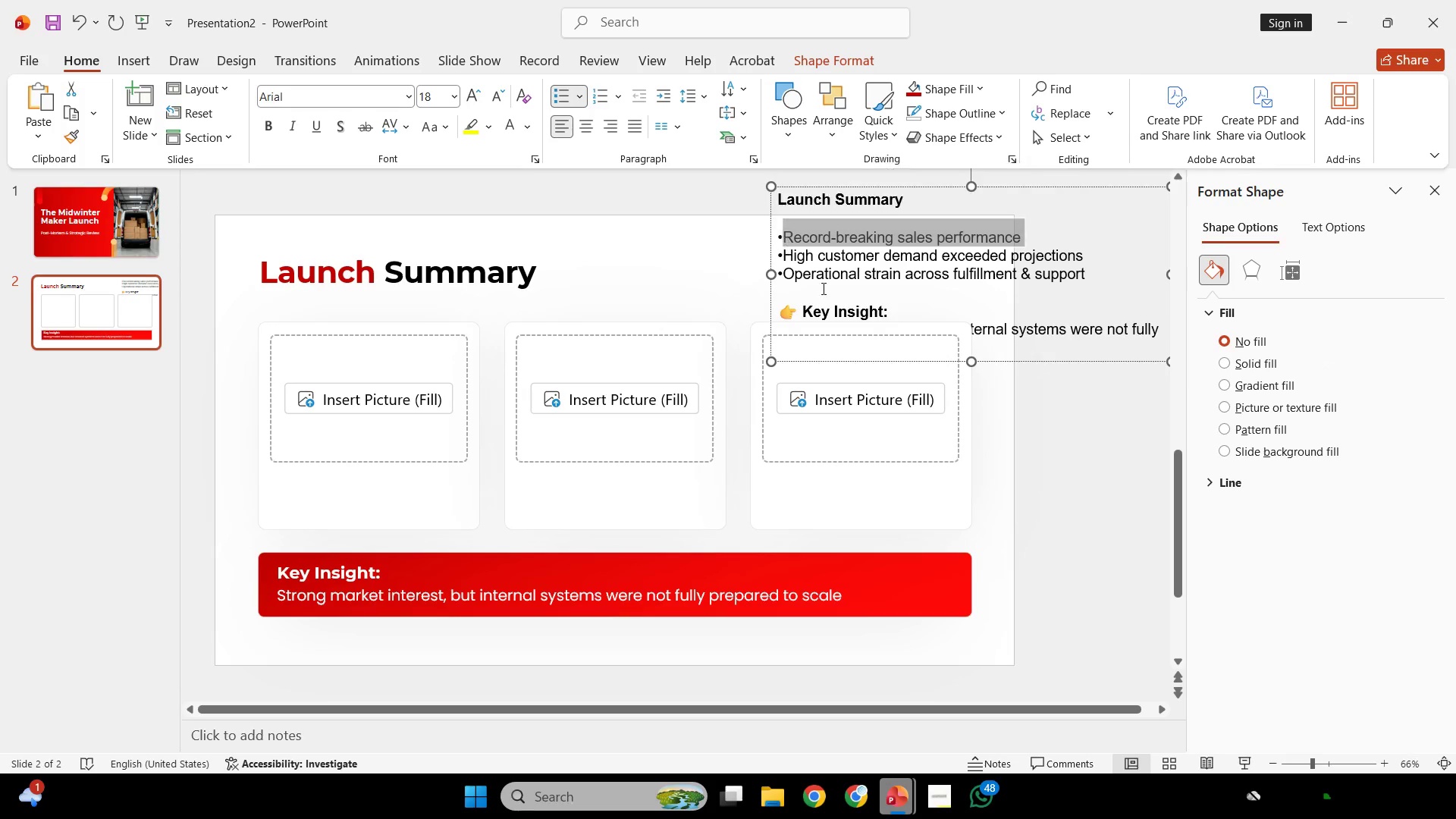 
key(Control+C)
 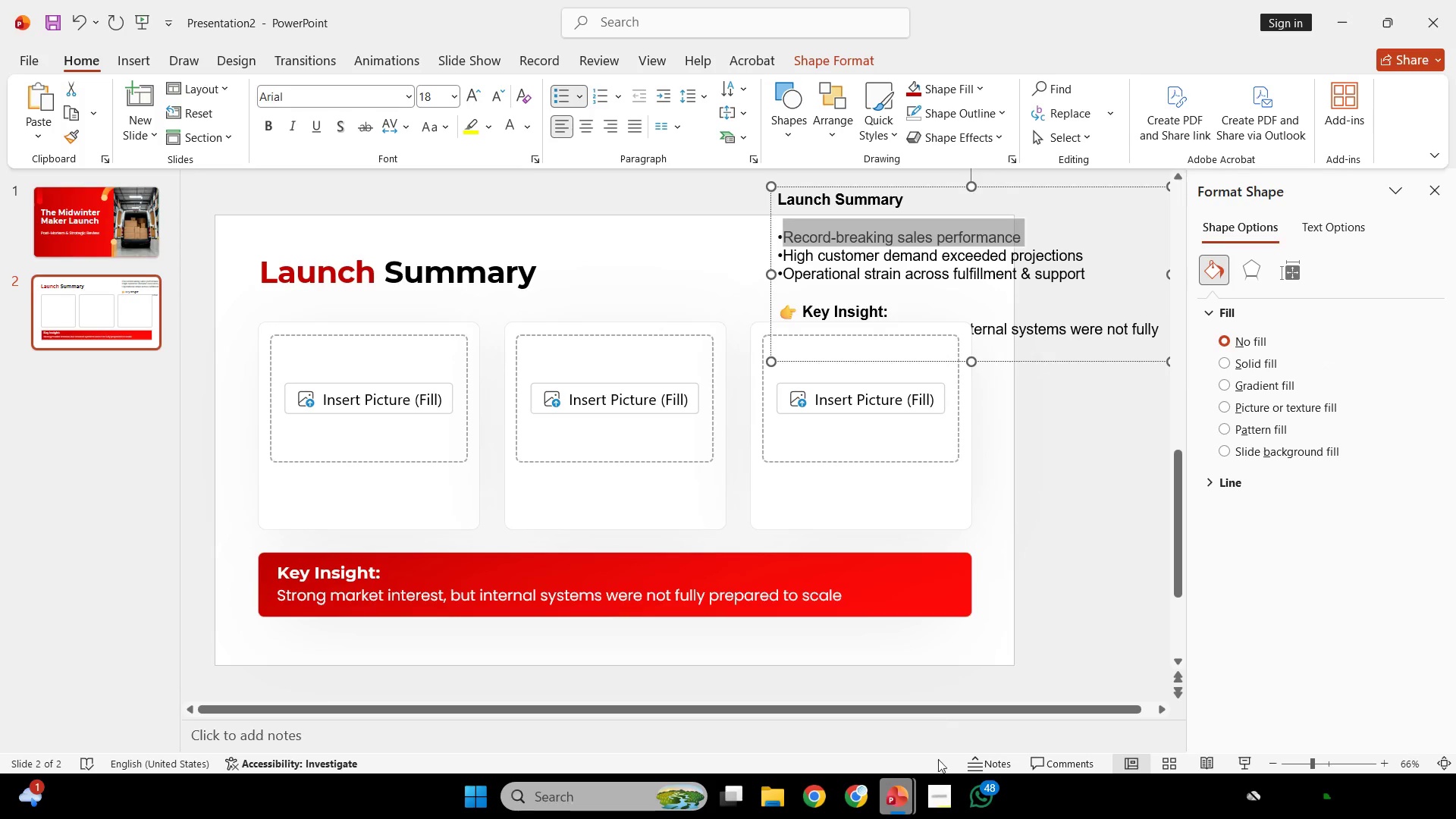 
key(Control+C)
 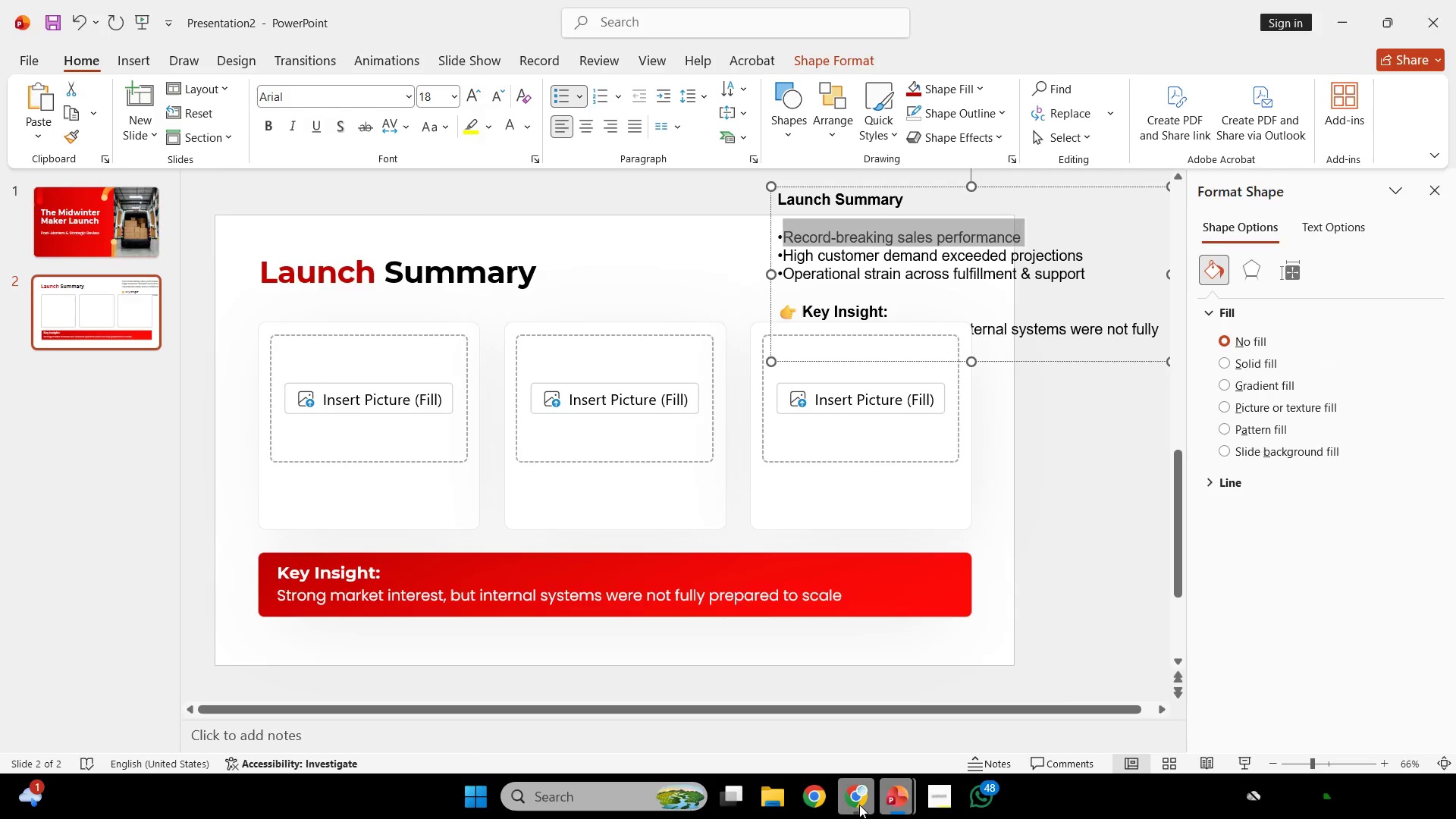 
left_click([859, 805])
 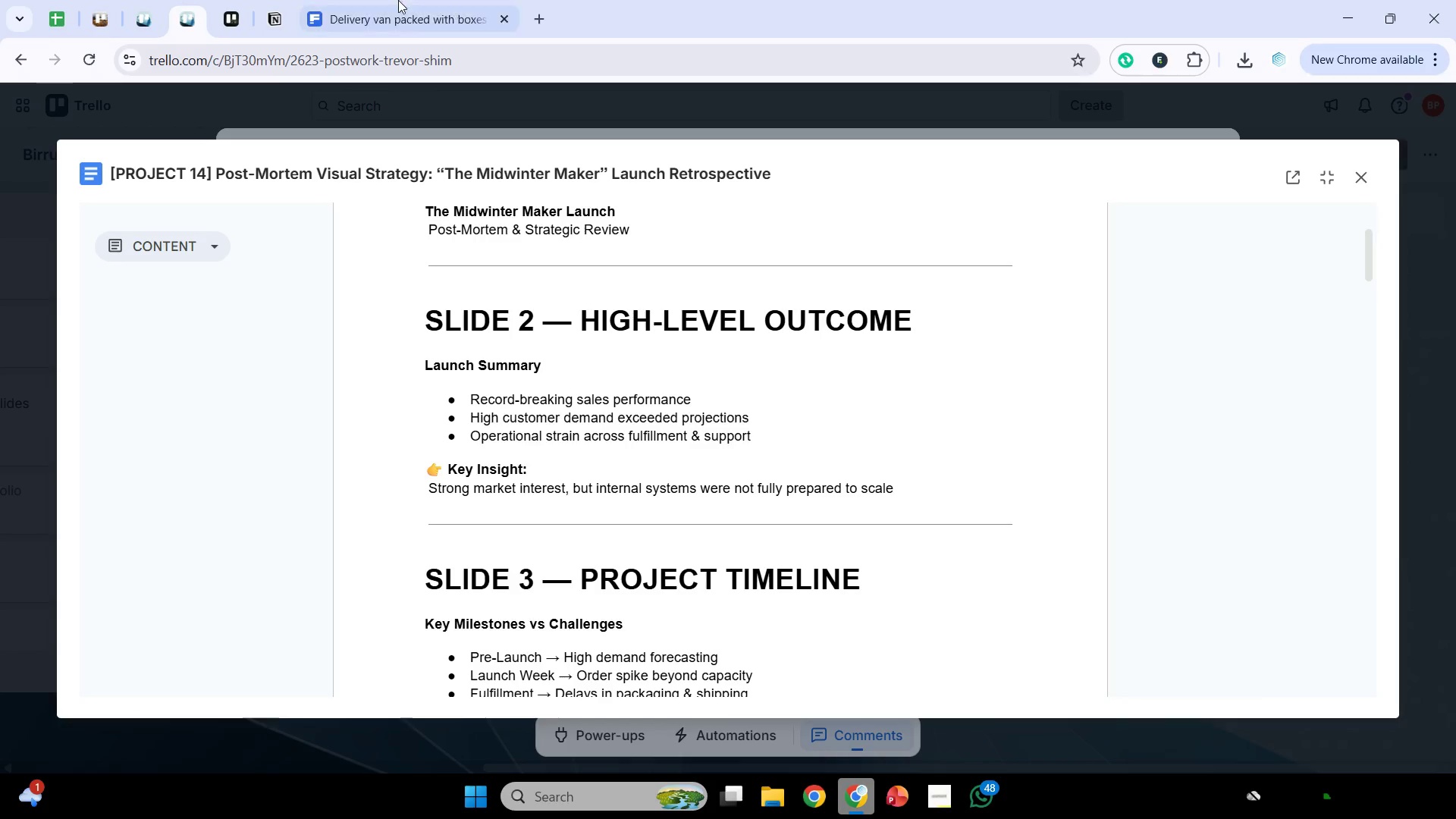 
left_click([366, 0])
 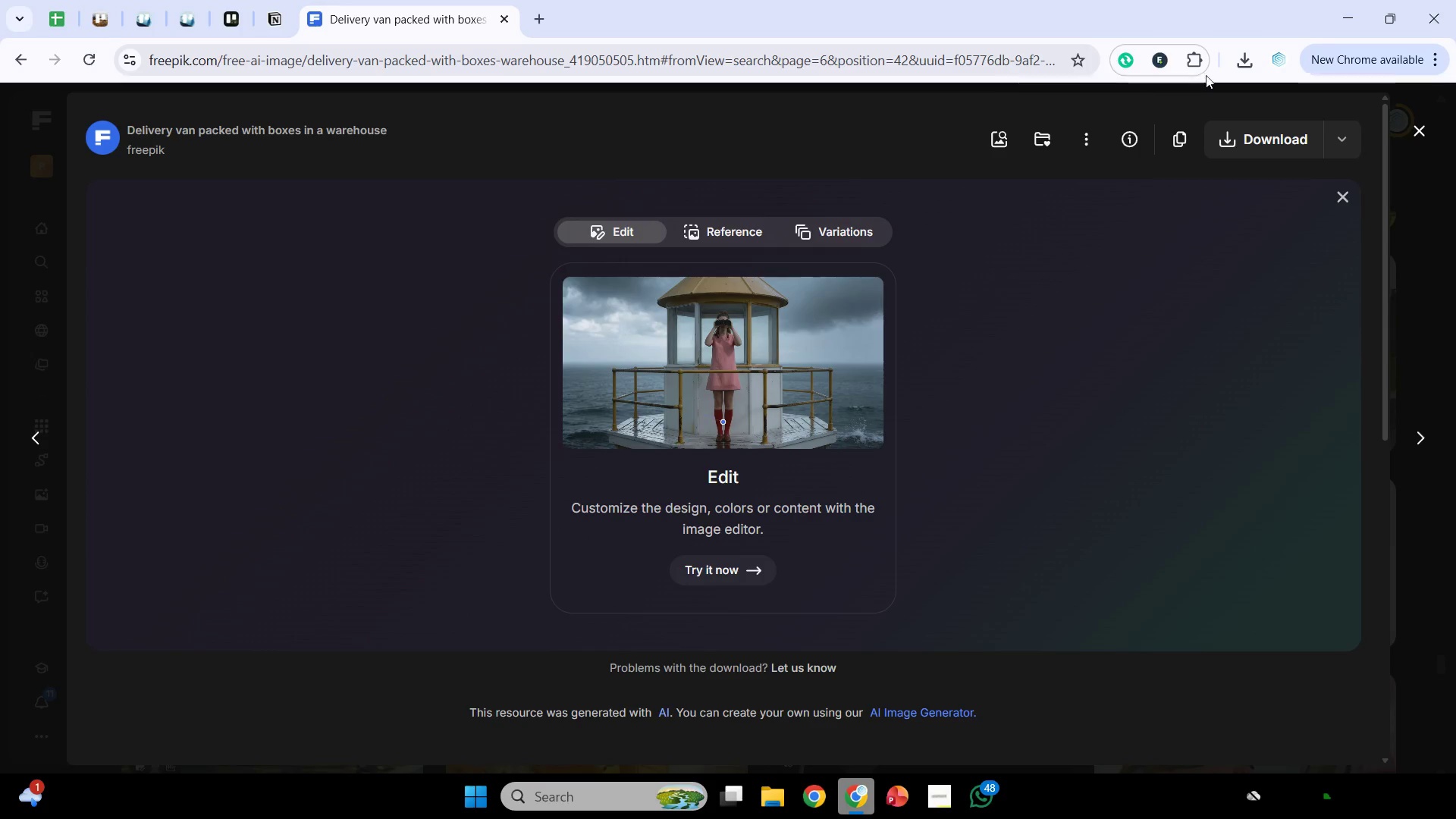 
left_click([1417, 128])
 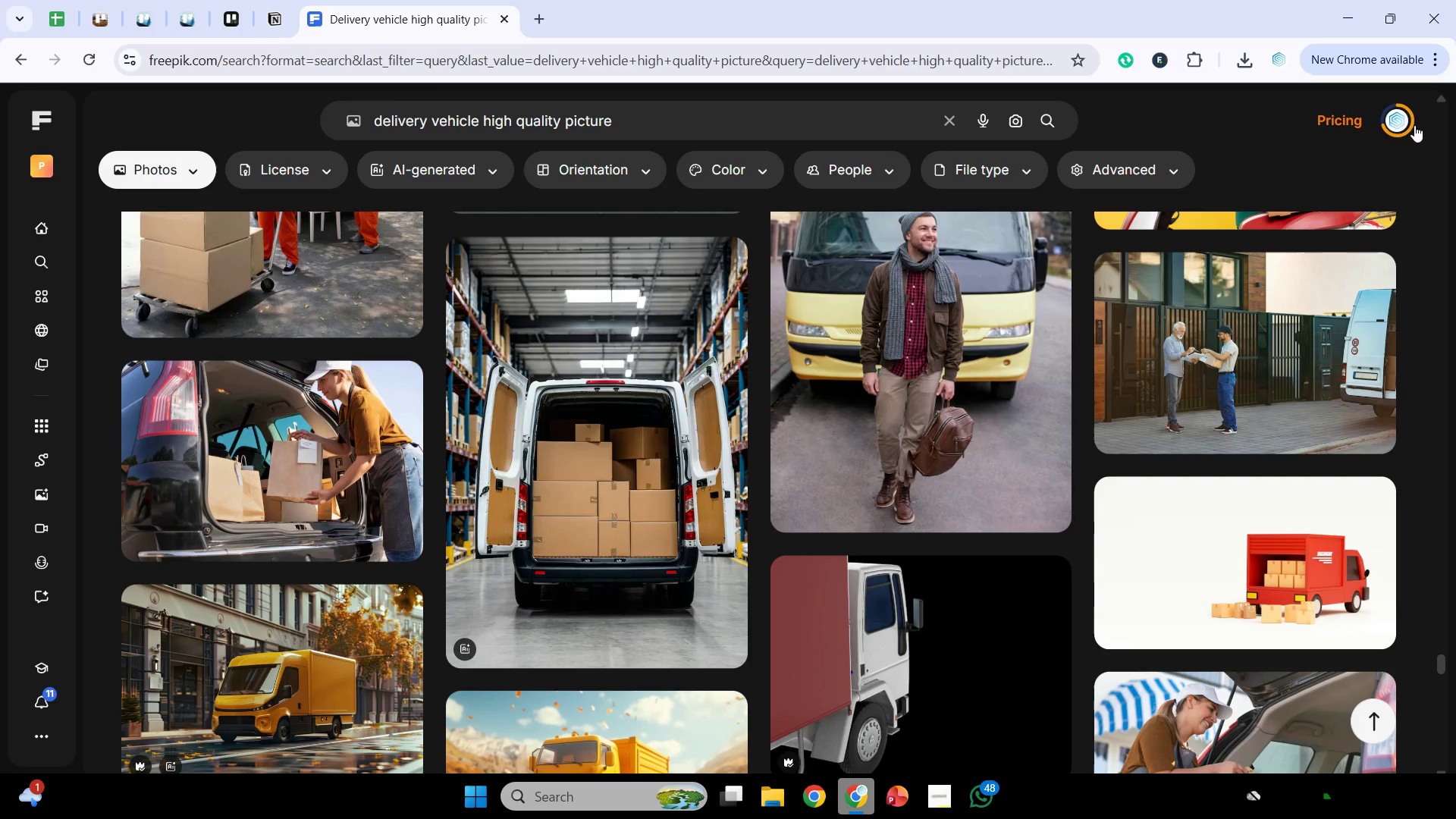 
left_click_drag(start_coordinate=[724, 126], to_coordinate=[213, 143])
 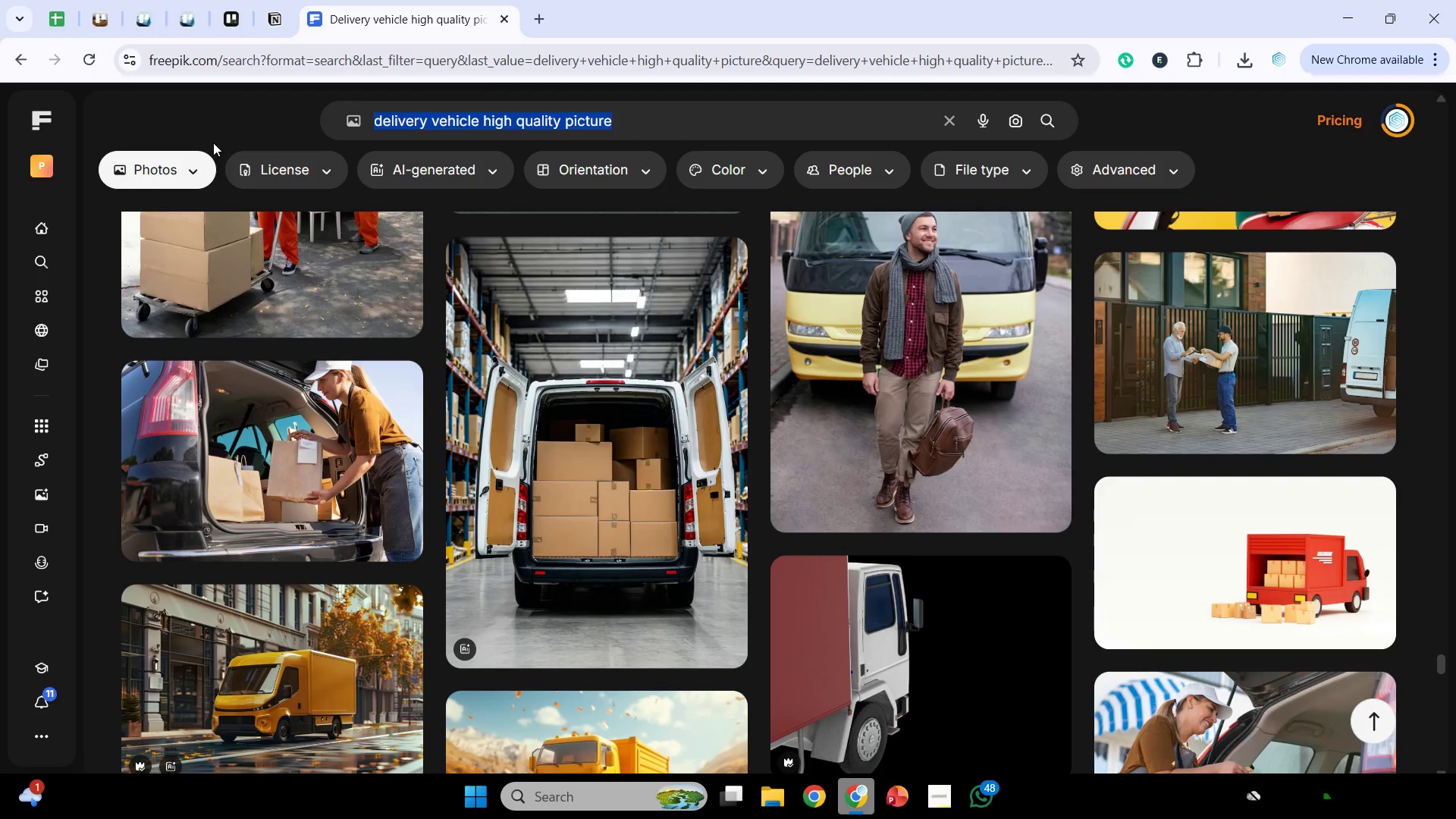 
key(Control+V)
 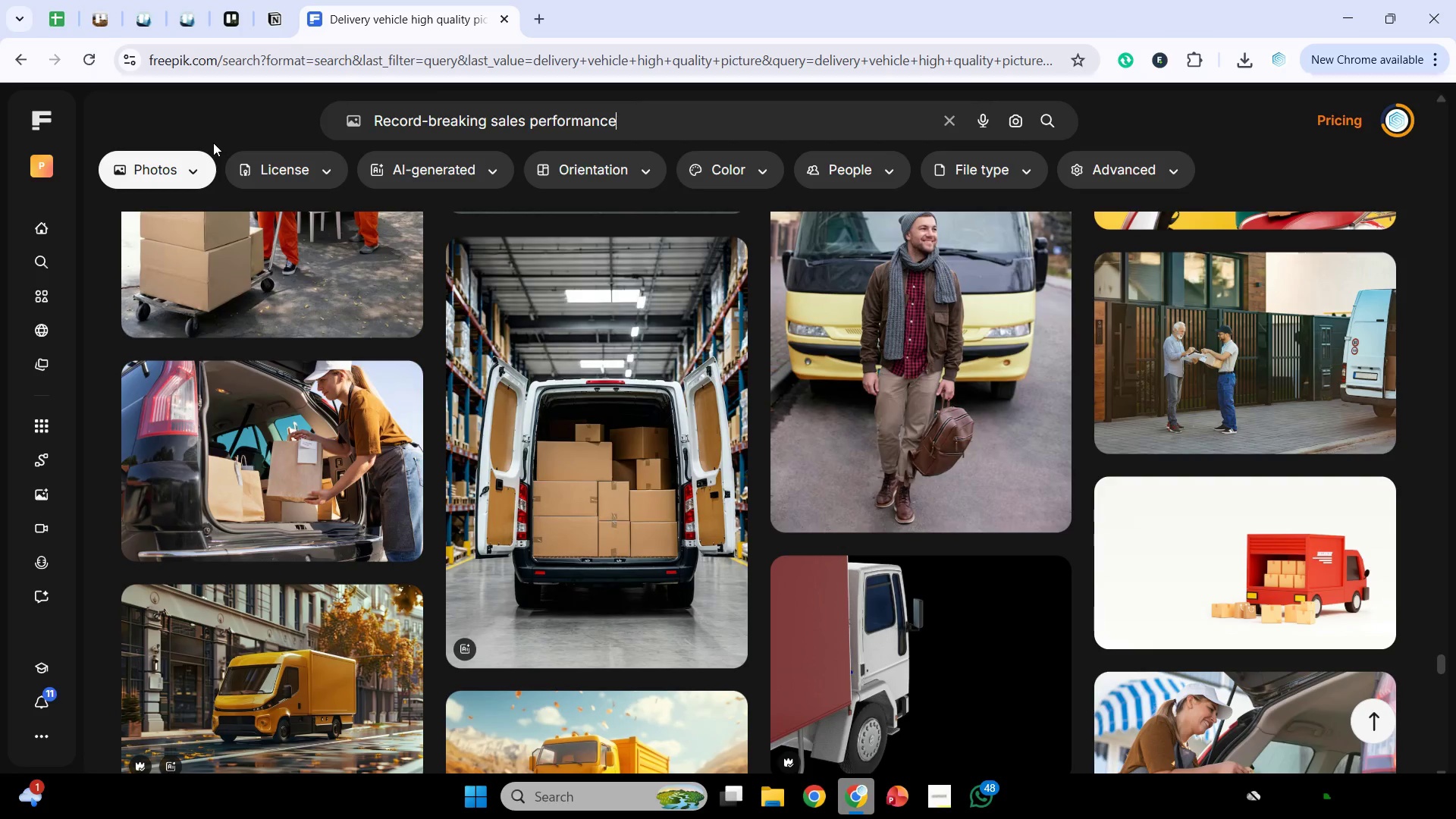 
key(Enter)
 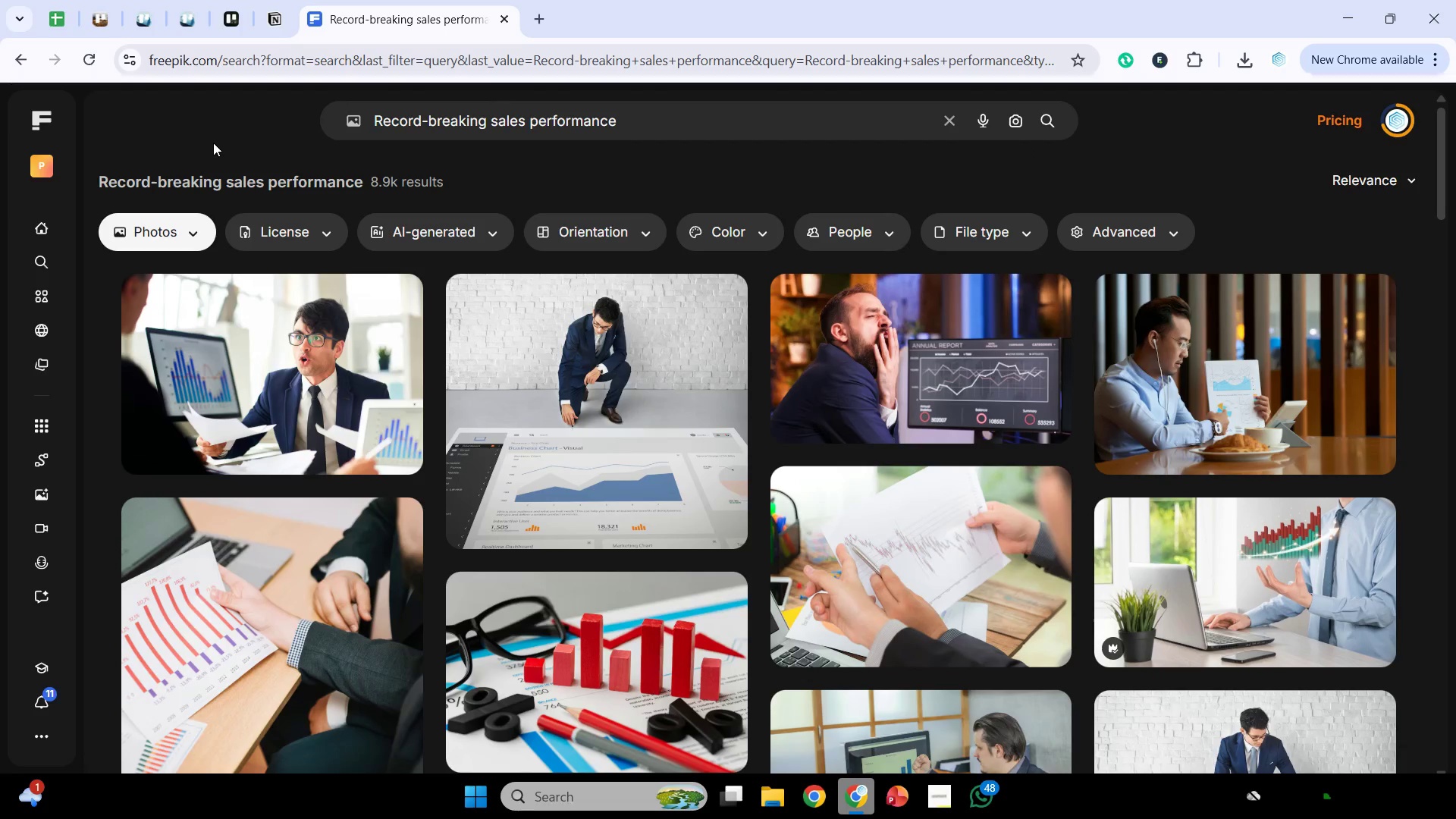 
wait(9.77)
 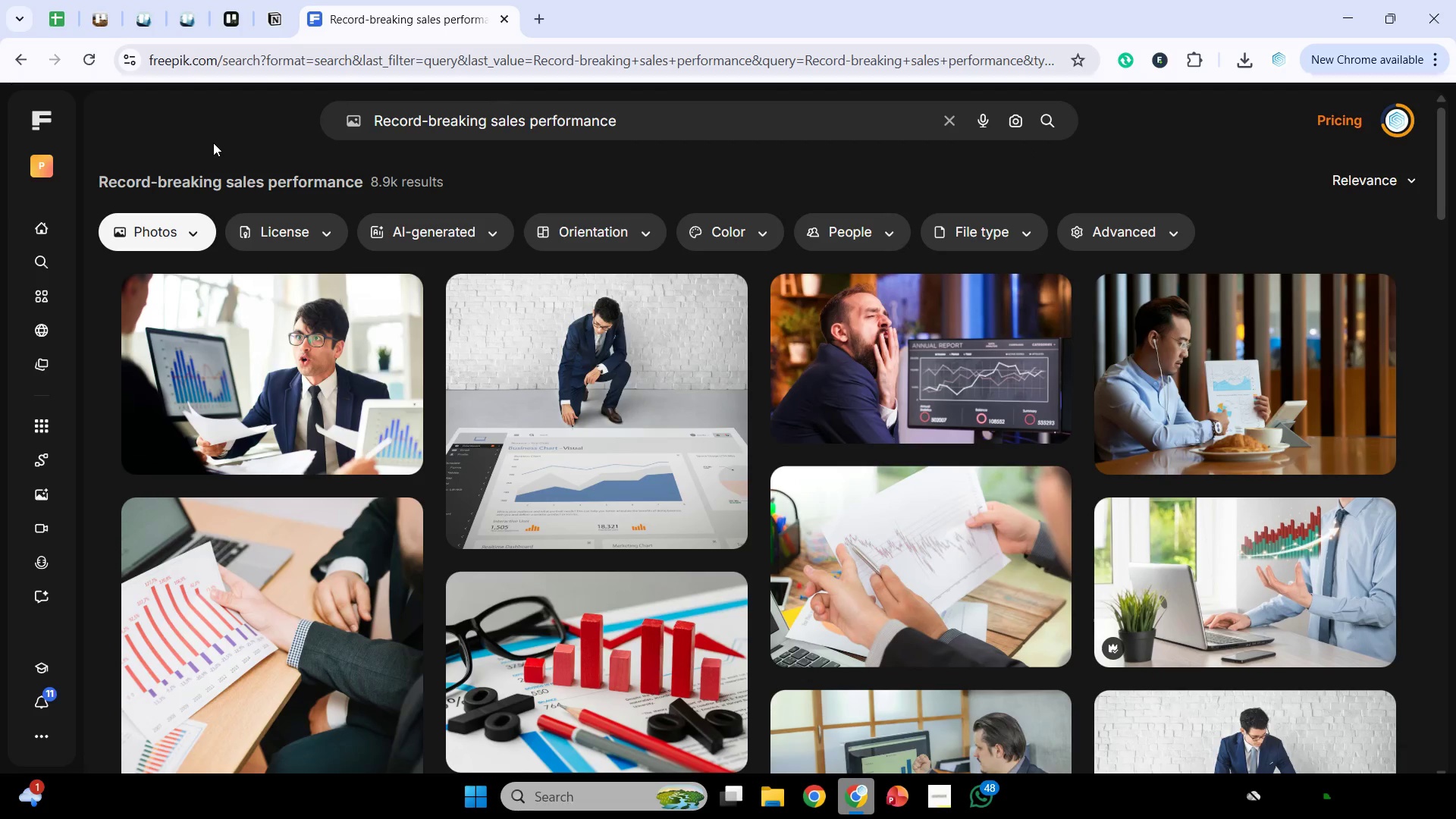 
scroll: coordinate [825, 434], scroll_direction: down, amount: 11.0
 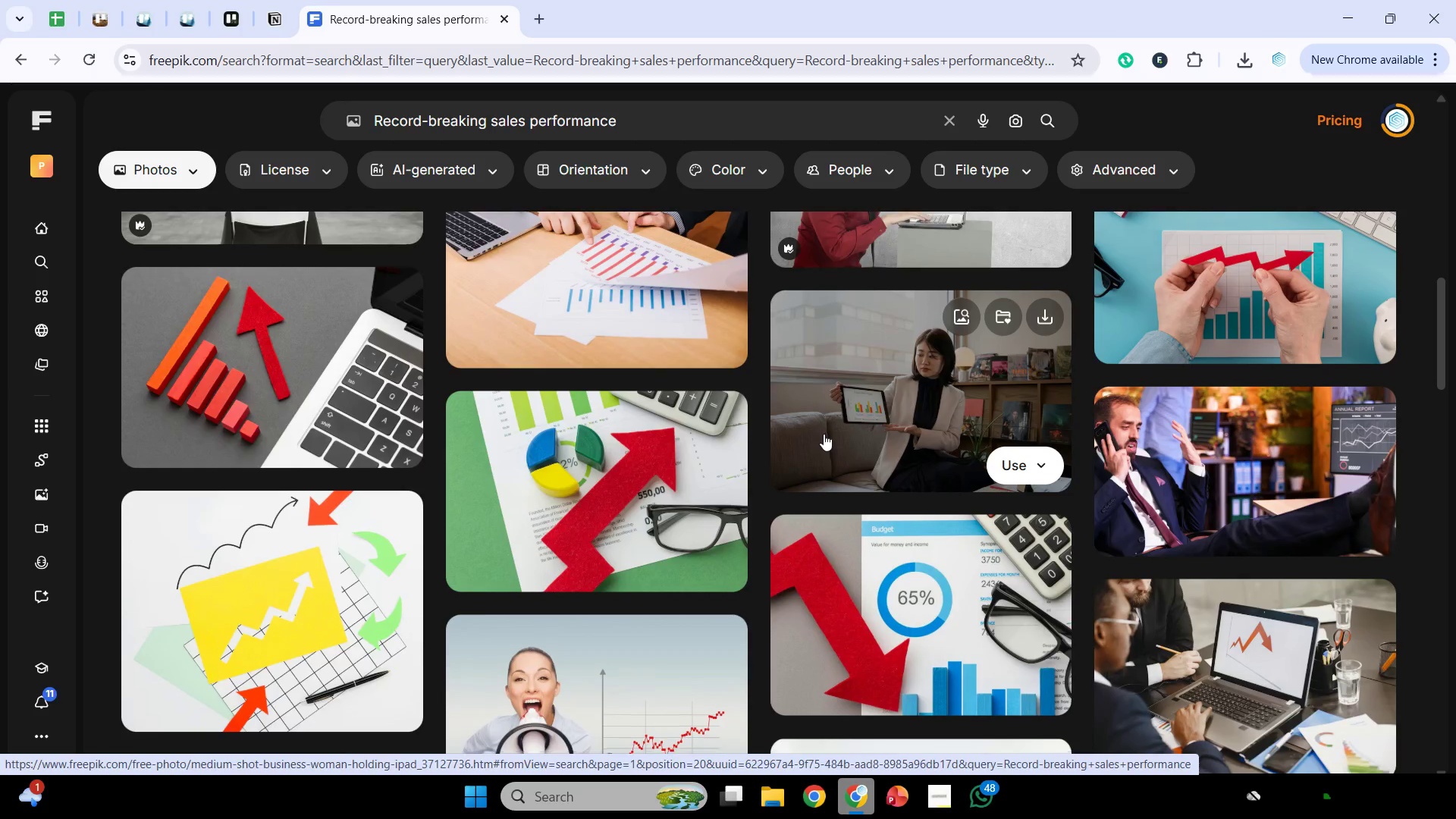 
scroll: coordinate [922, 395], scroll_direction: down, amount: 12.0
 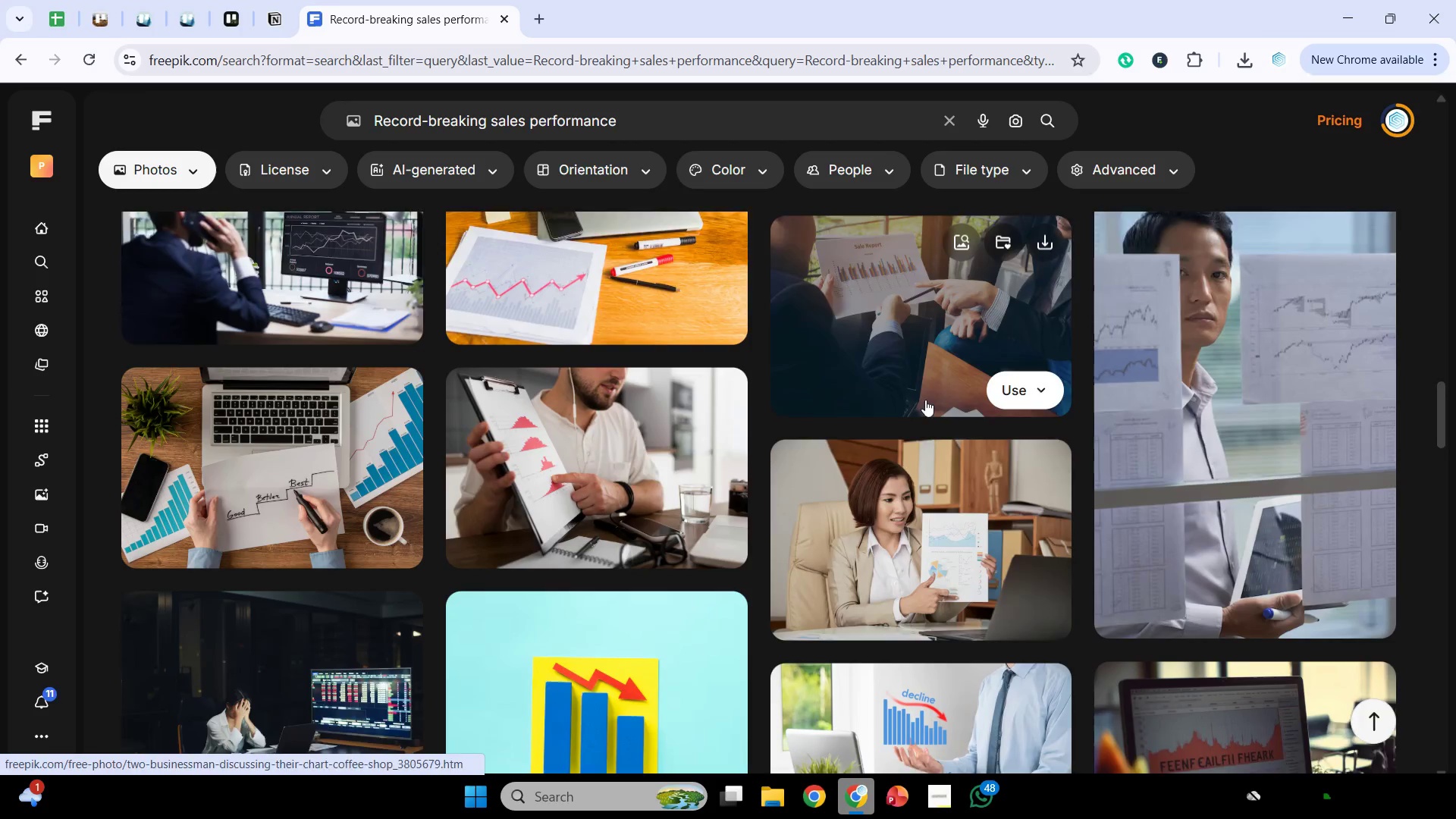 
scroll: coordinate [925, 394], scroll_direction: down, amount: 9.0
 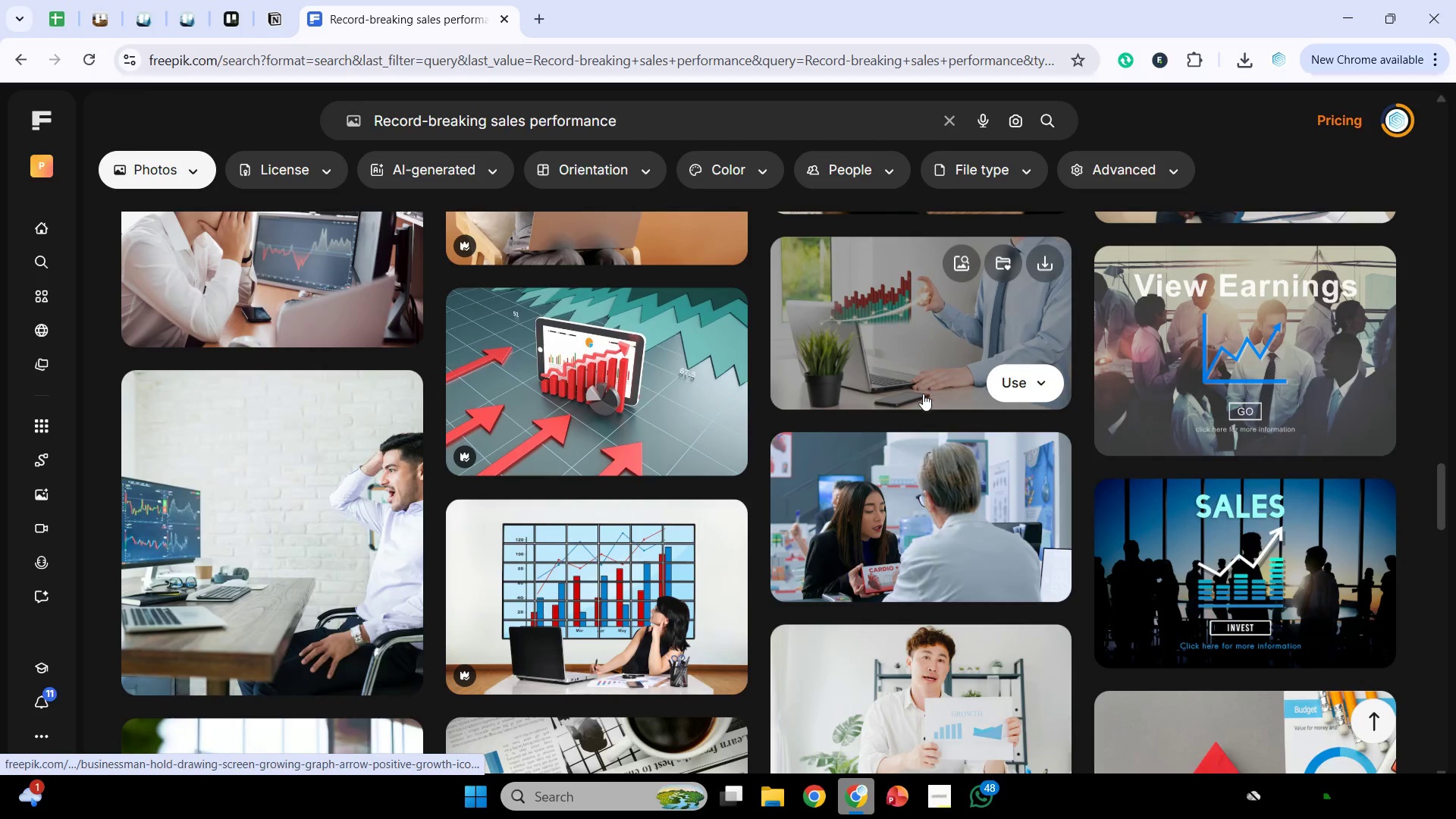 
scroll: coordinate [921, 398], scroll_direction: down, amount: 6.0
 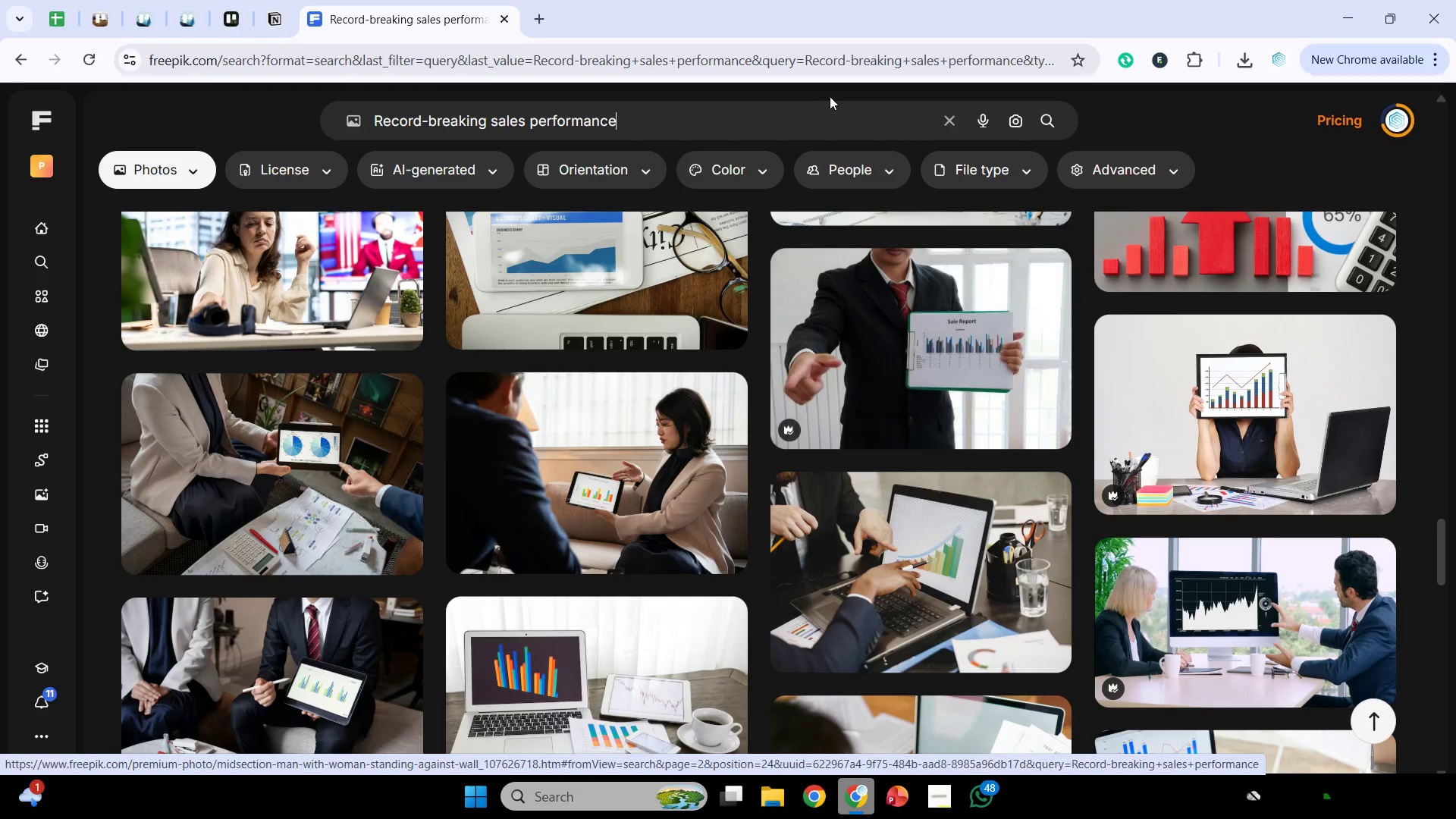 
left_click([757, 167])
 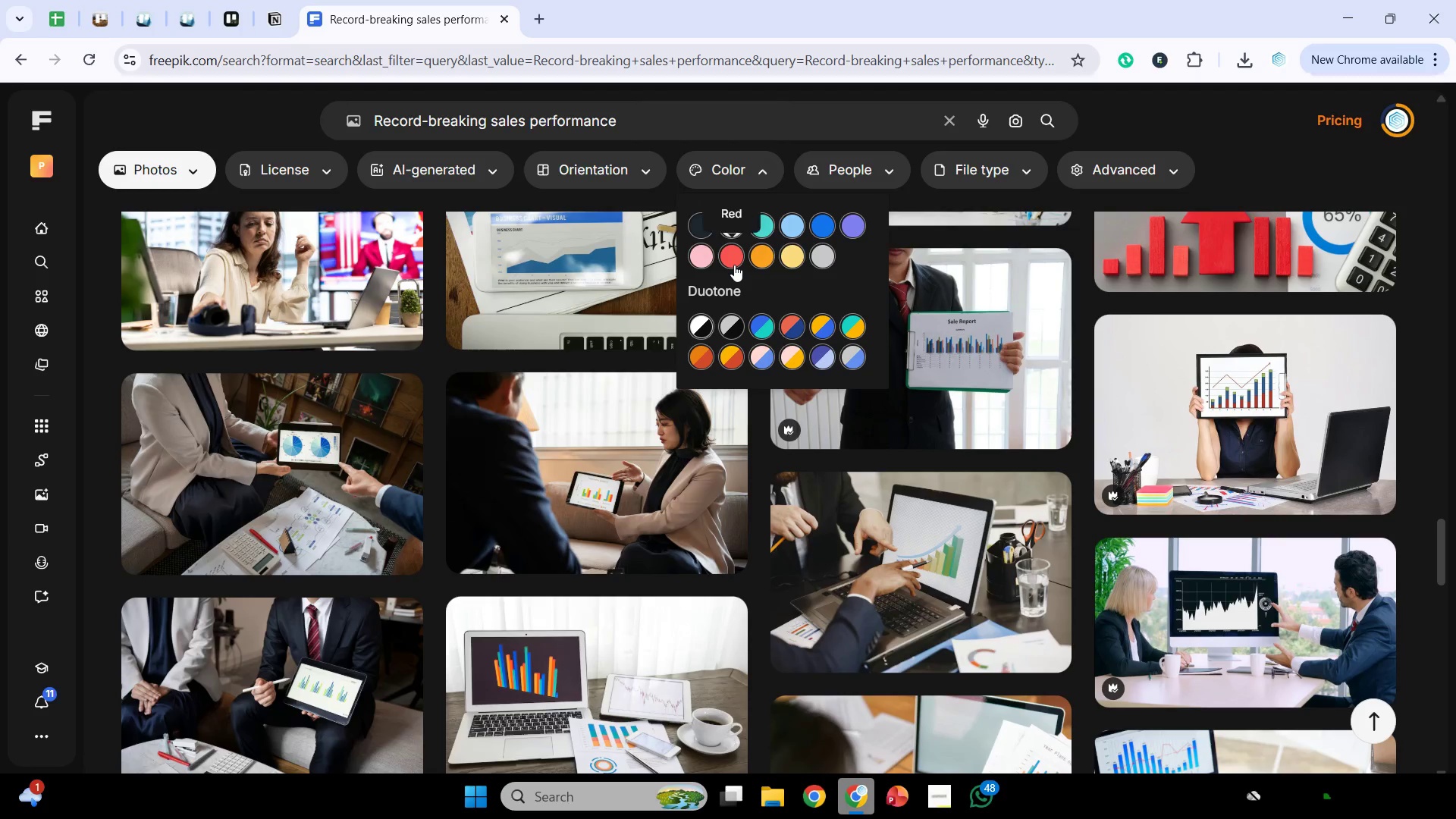 
left_click([734, 265])
 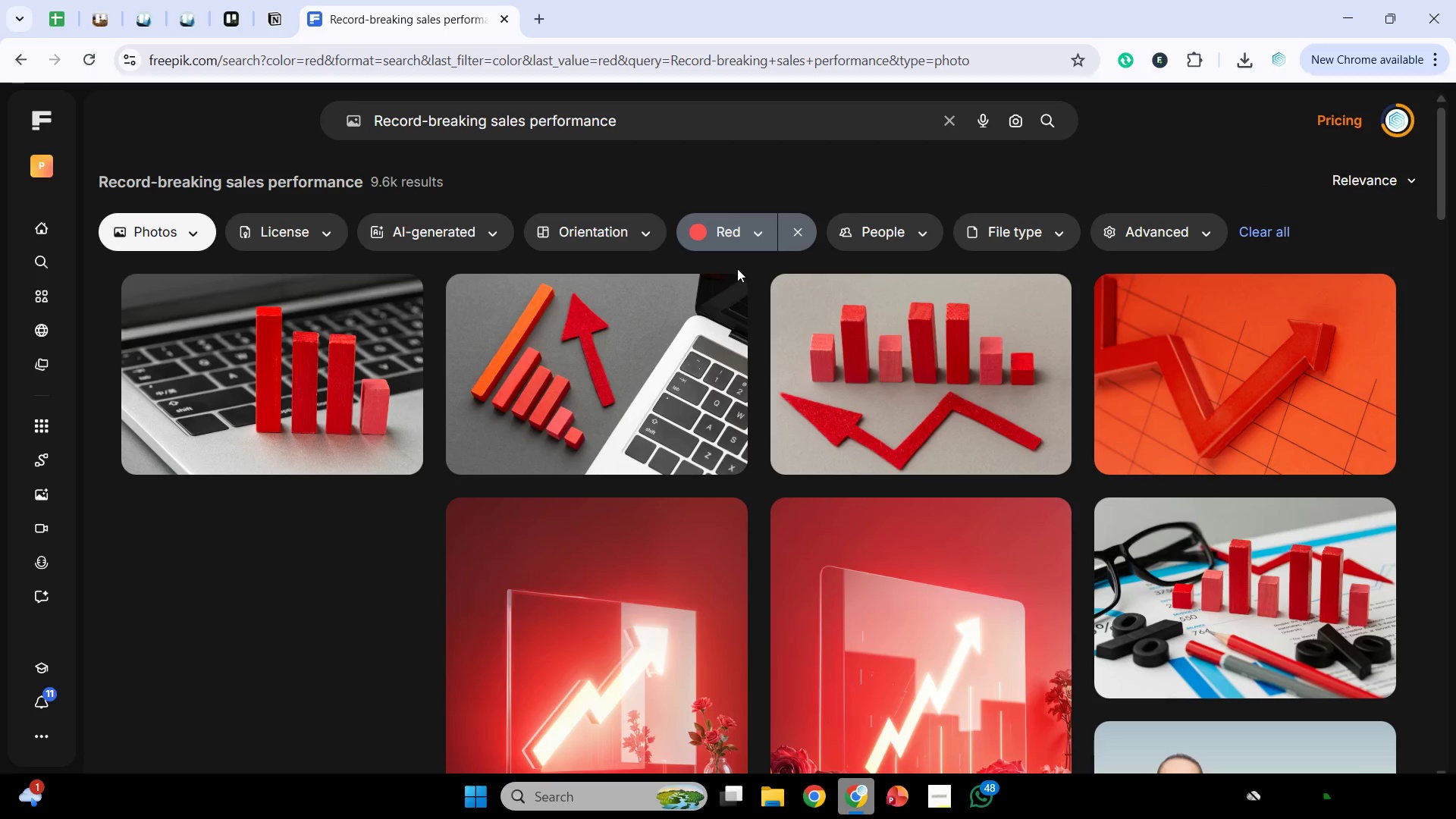 
scroll: coordinate [745, 284], scroll_direction: down, amount: 2.0
 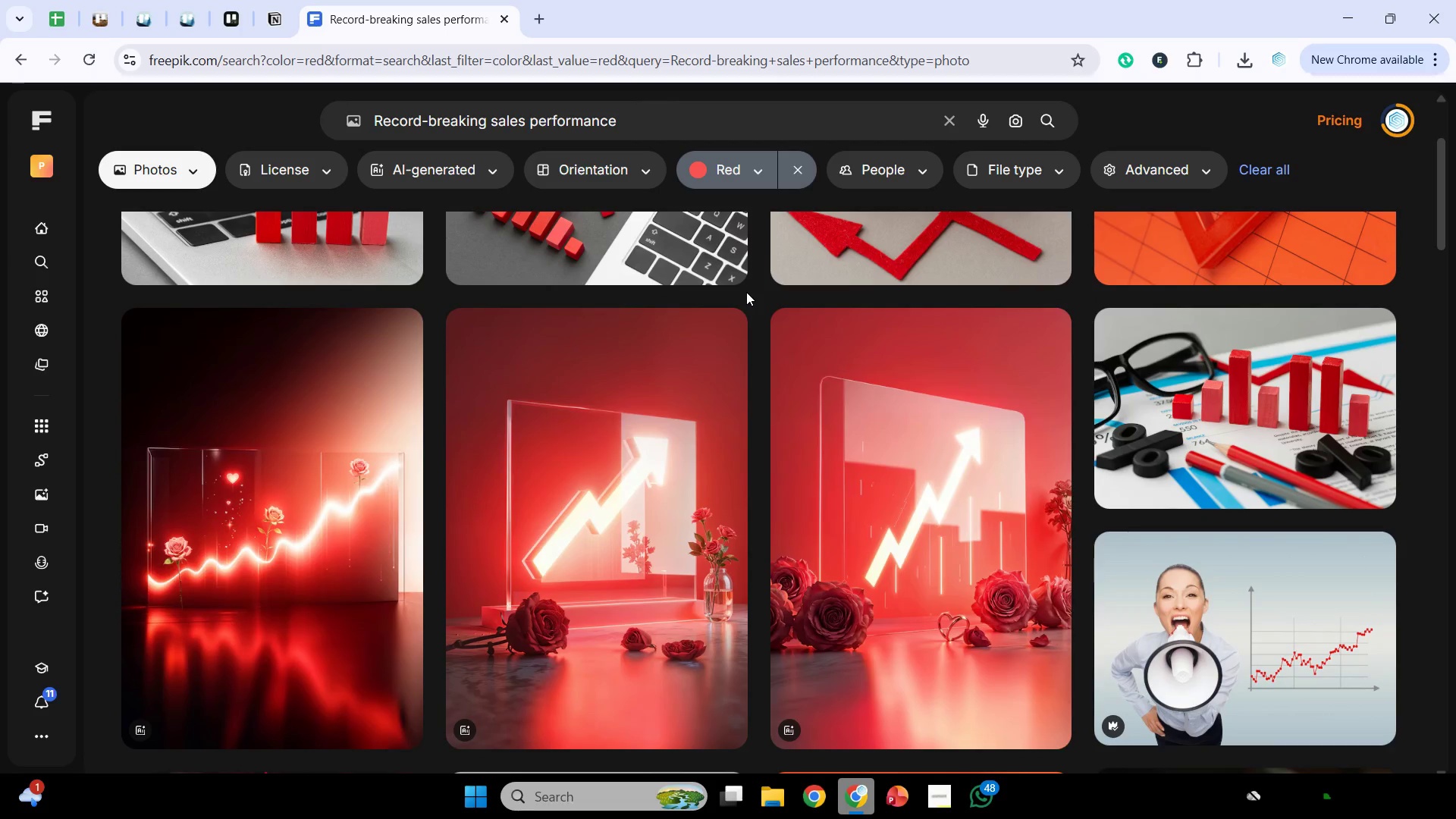 
wait(5.76)
 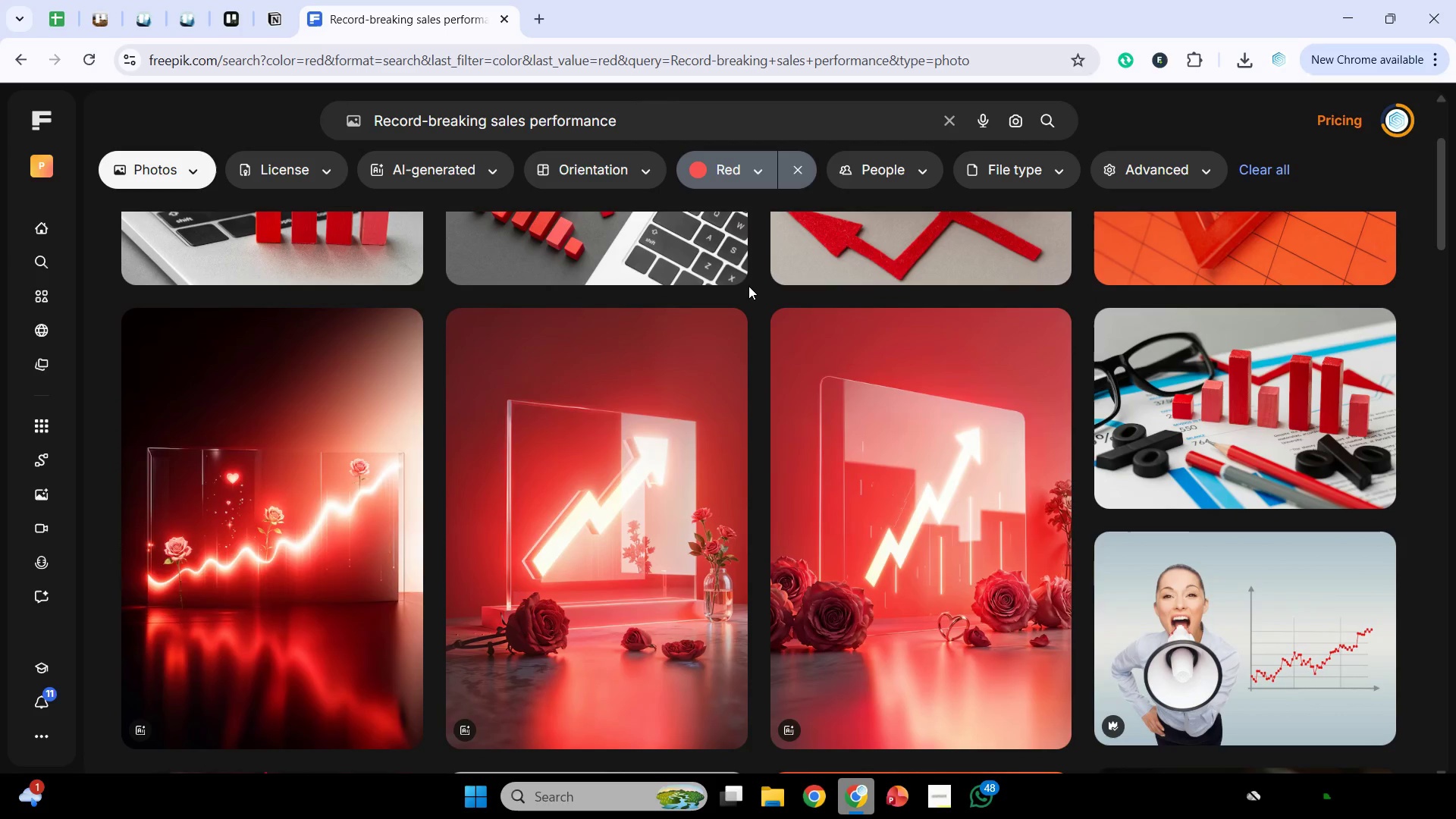 
scroll: coordinate [745, 294], scroll_direction: down, amount: 10.0
 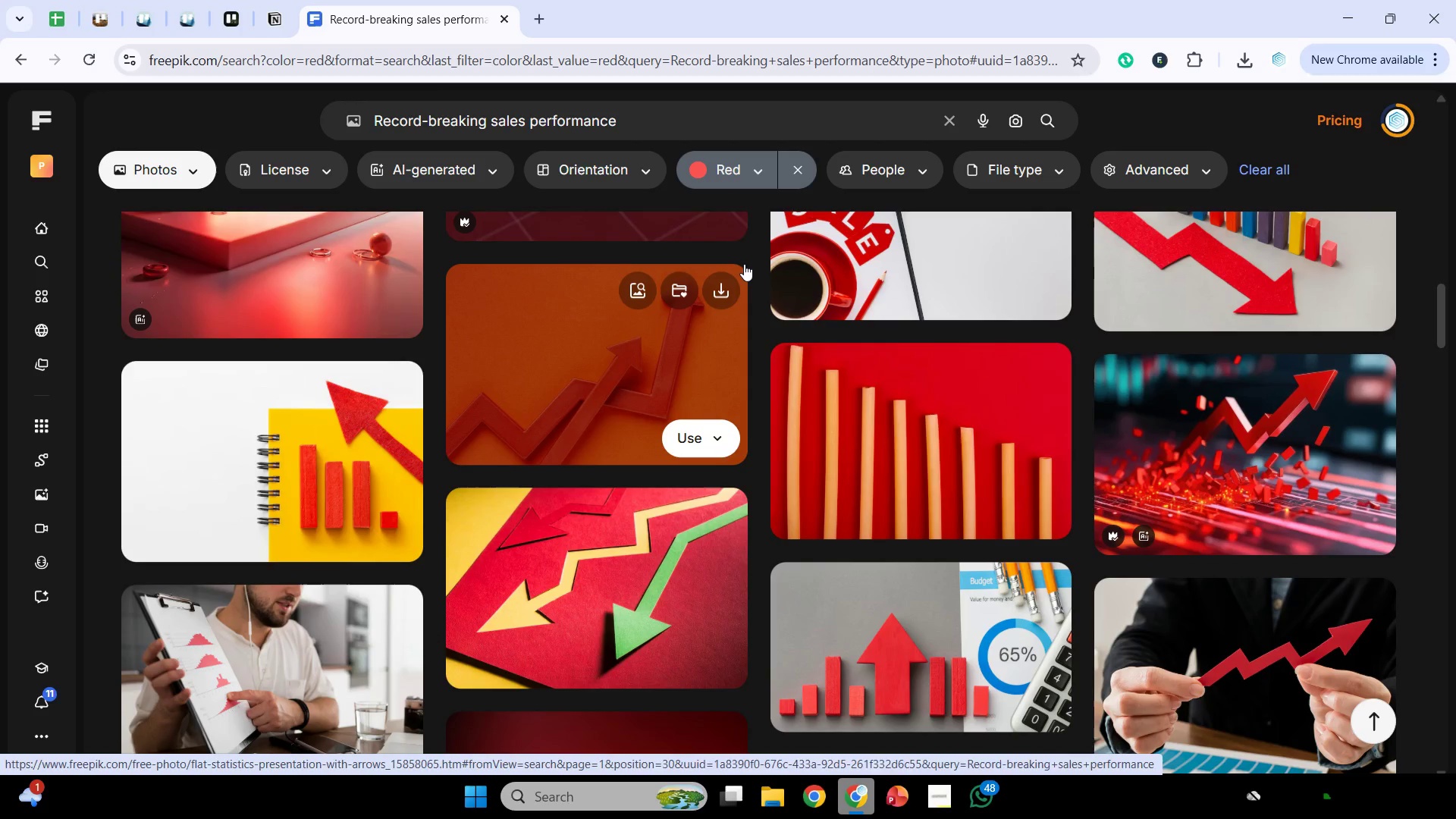 
scroll: coordinate [770, 289], scroll_direction: down, amount: 13.0
 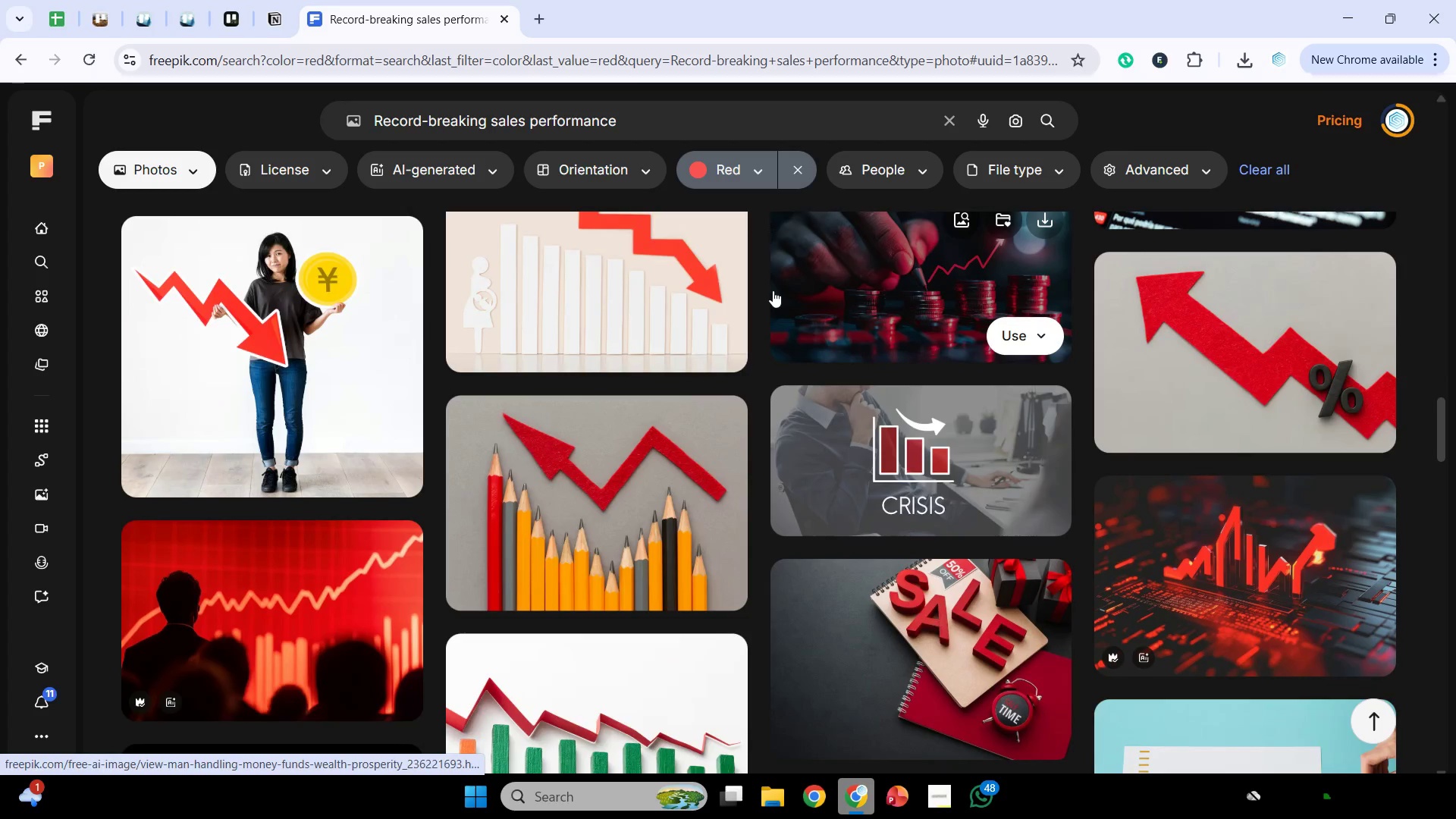 
scroll: coordinate [775, 299], scroll_direction: down, amount: 15.0
 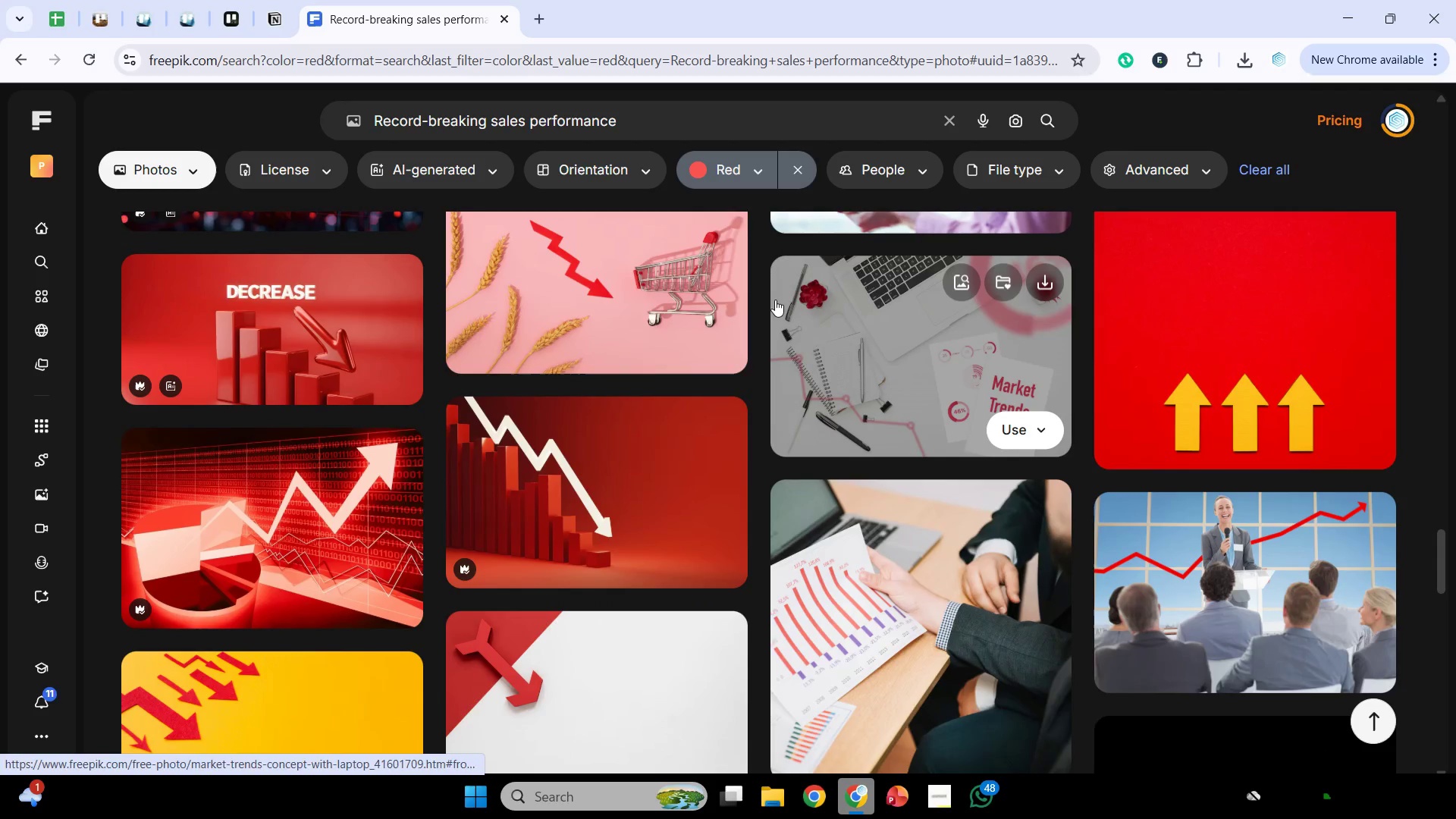 
scroll: coordinate [936, 398], scroll_direction: down, amount: 12.0
 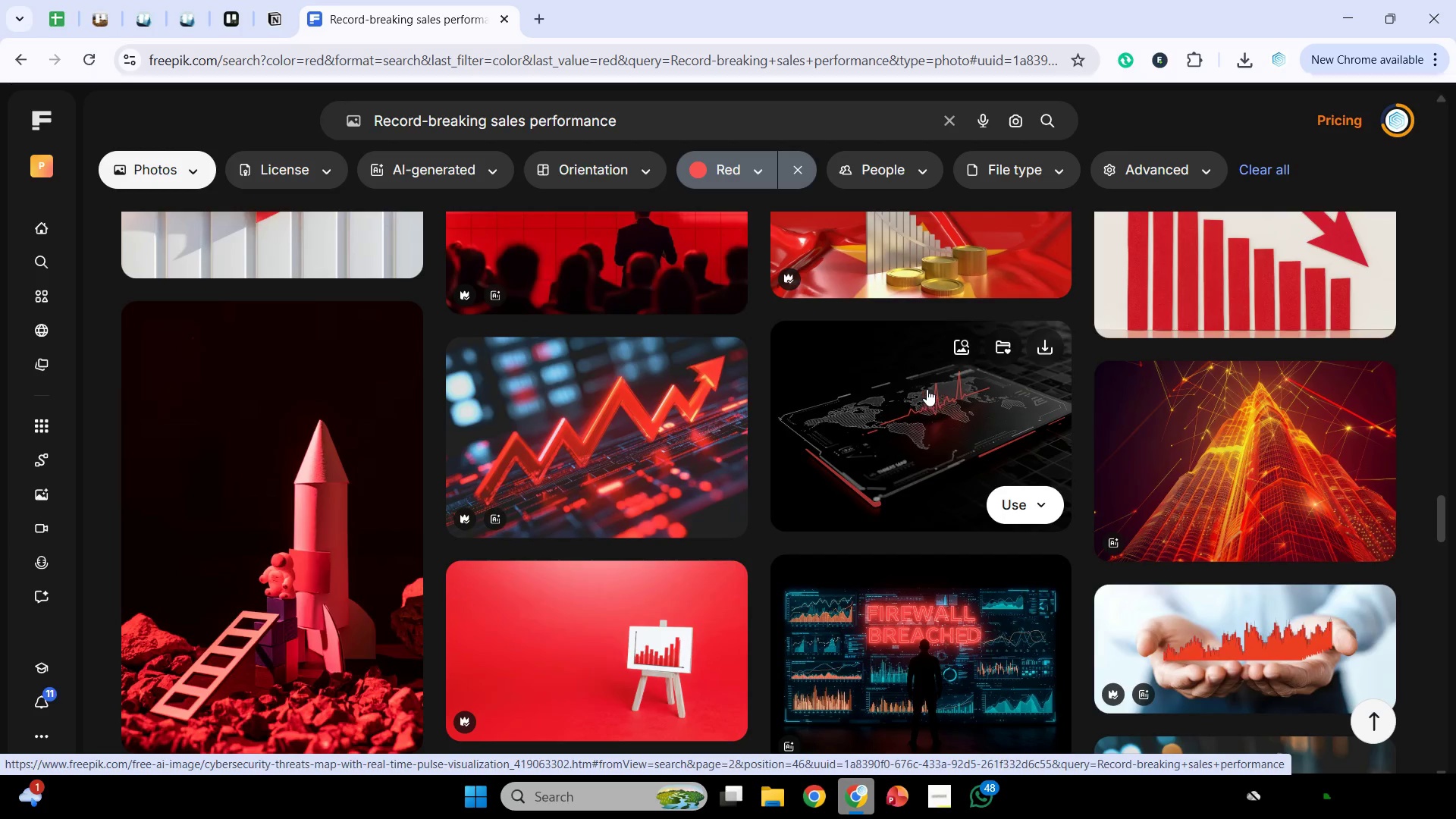 
scroll: coordinate [912, 352], scroll_direction: down, amount: 18.0
 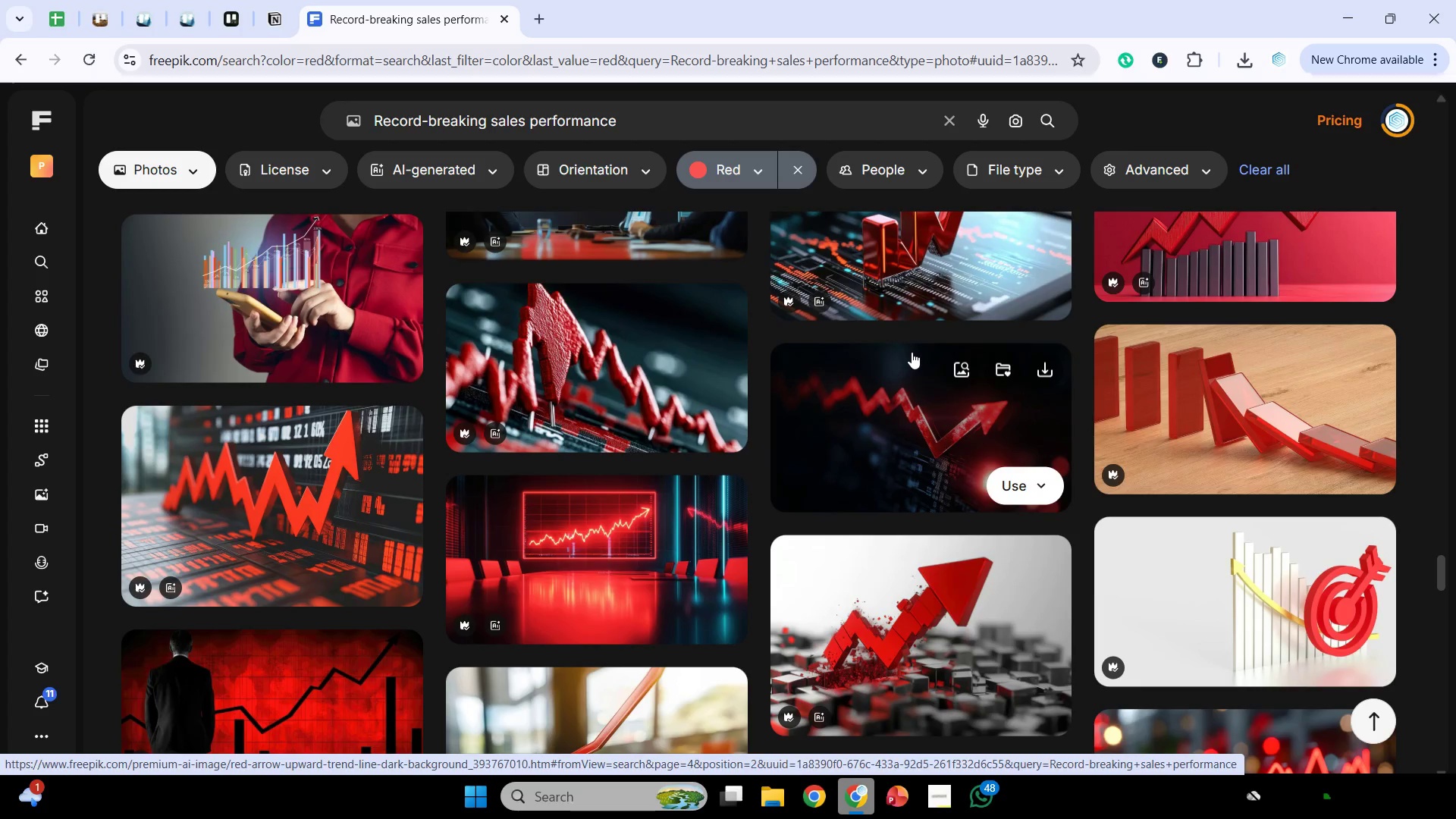 
scroll: coordinate [912, 352], scroll_direction: down, amount: 8.0
 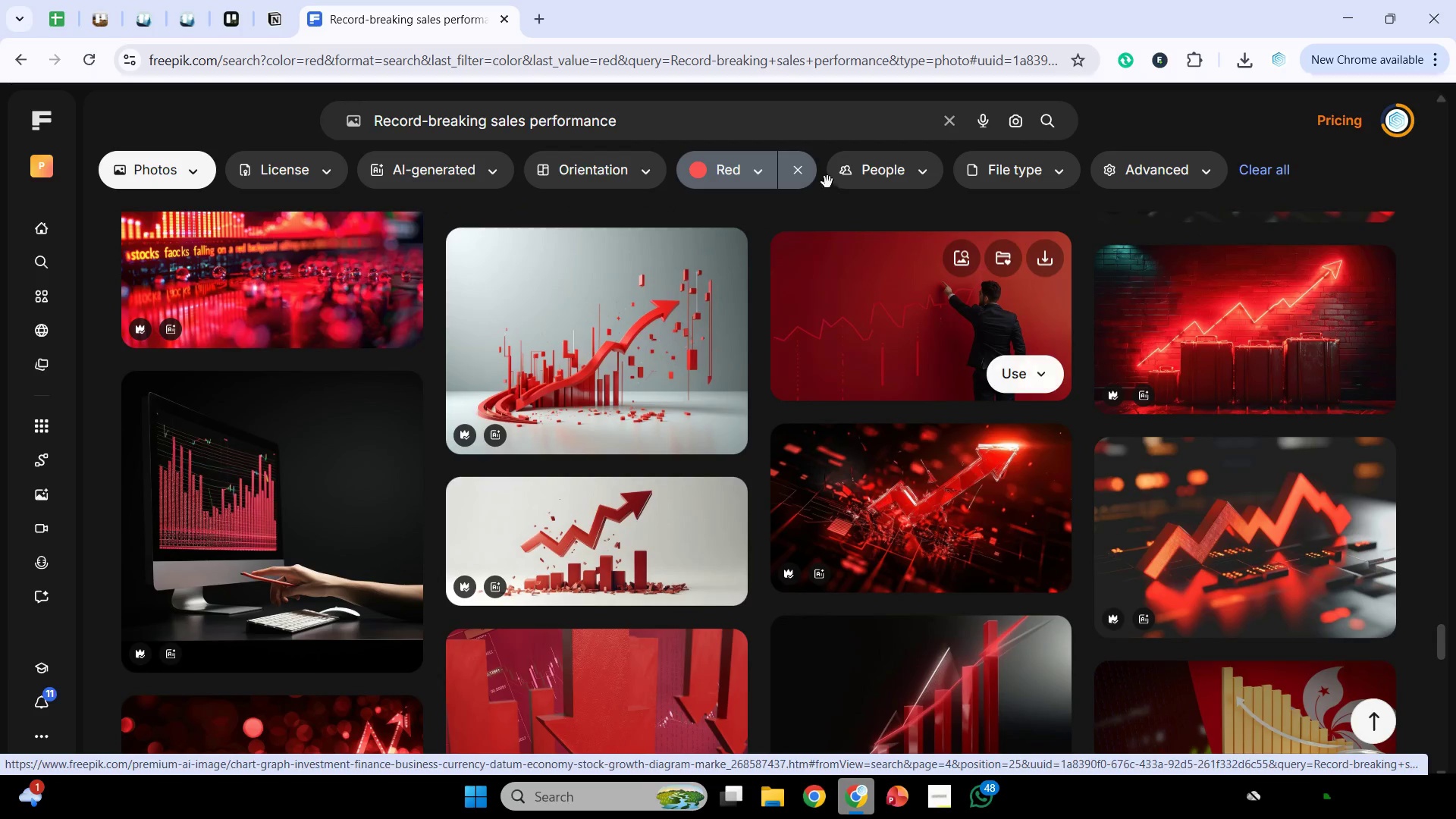 
left_click([813, 172])
 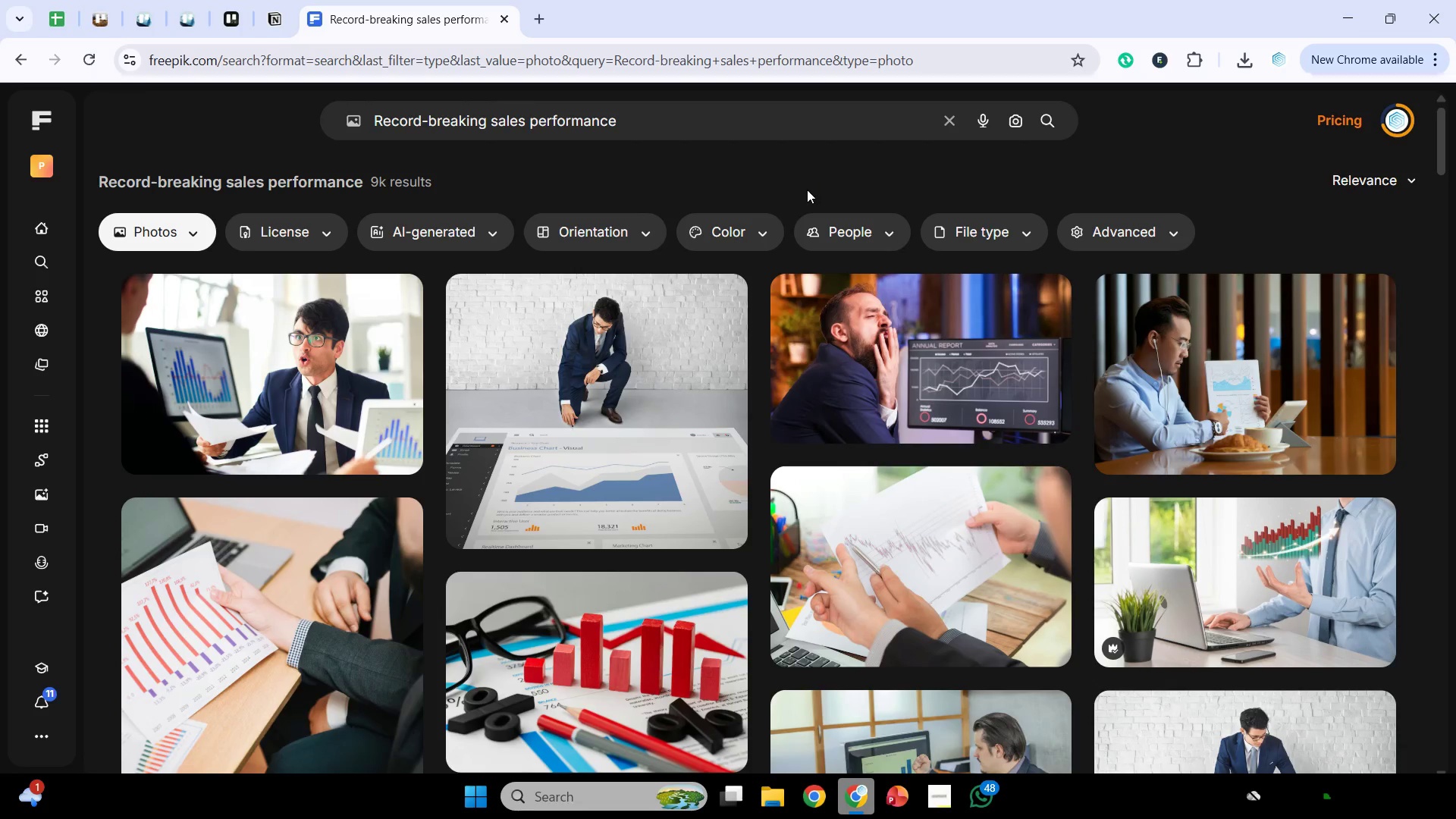 
scroll: coordinate [807, 200], scroll_direction: down, amount: 1.0
 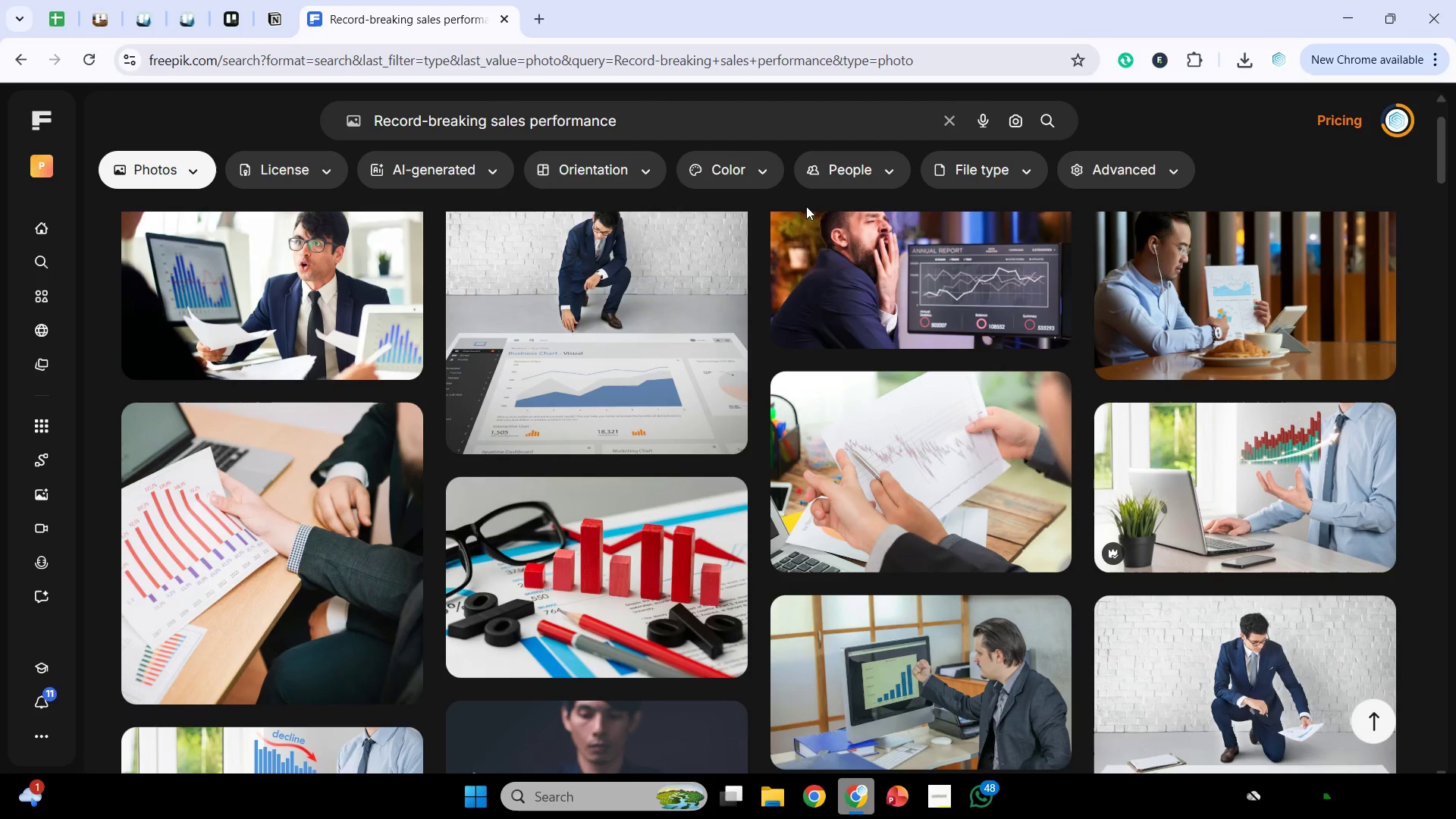 
wait(5.03)
 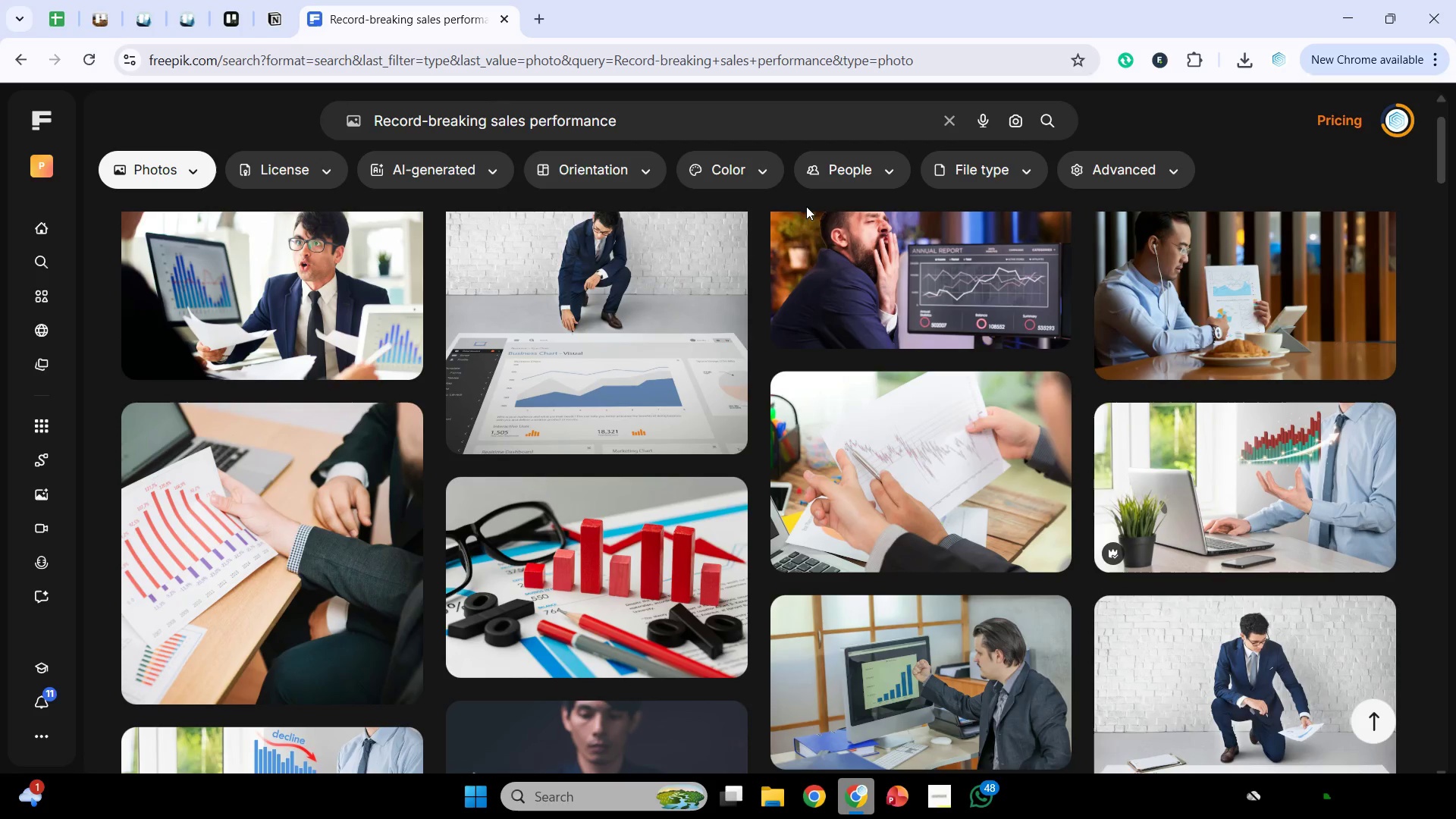 
scroll: coordinate [868, 287], scroll_direction: down, amount: 7.0
 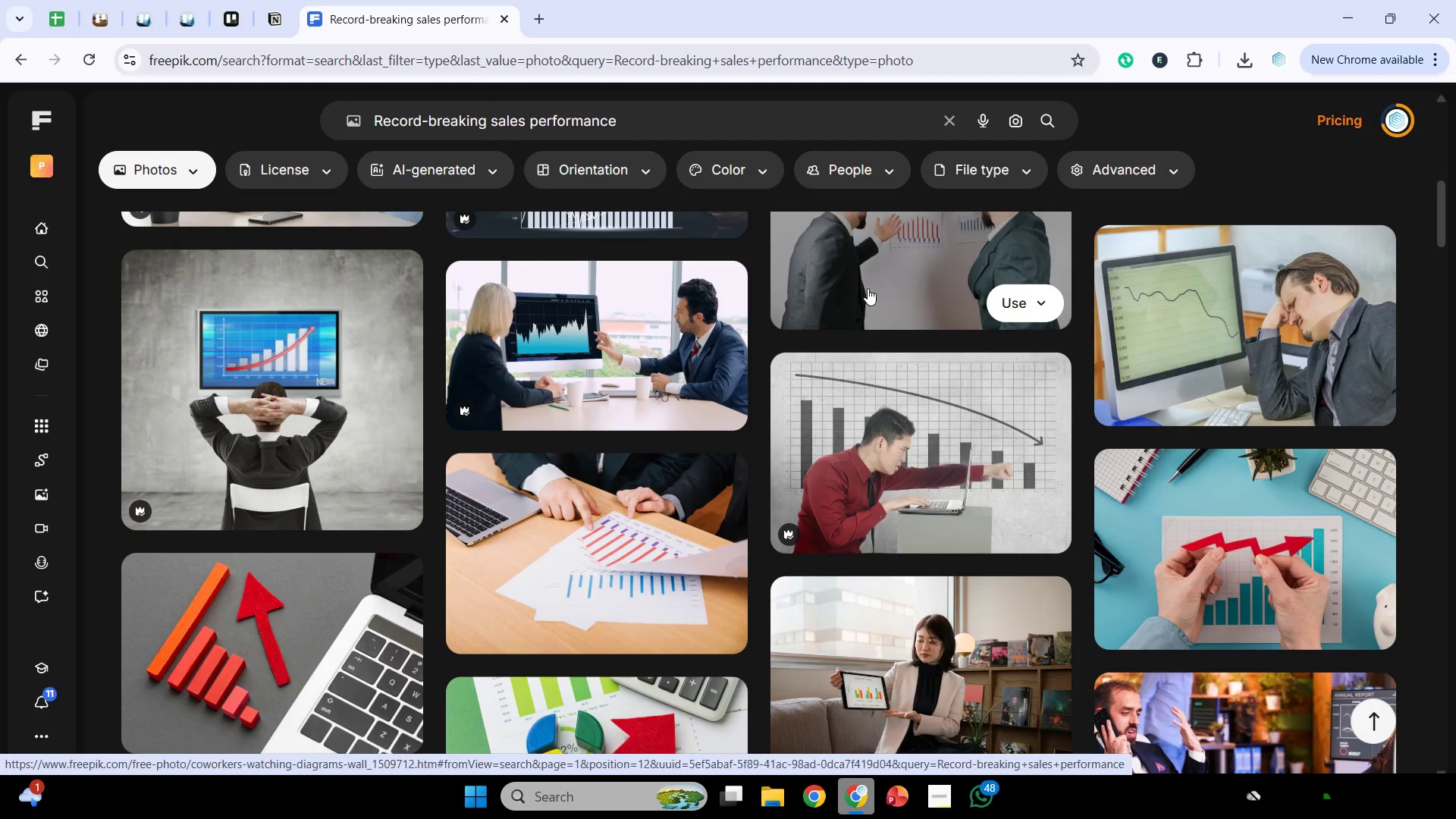 
scroll: coordinate [868, 292], scroll_direction: down, amount: 9.0
 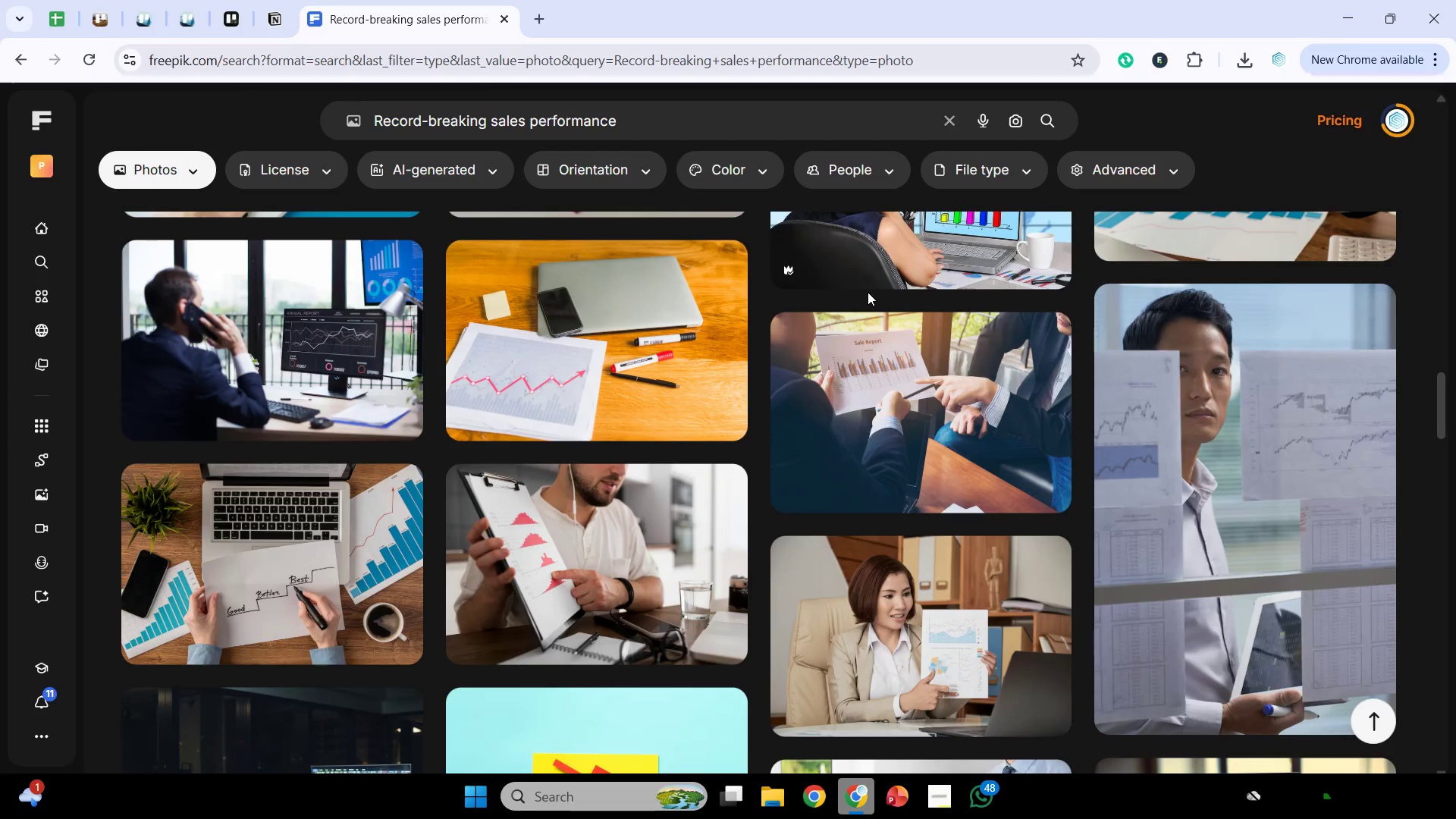 
scroll: coordinate [868, 292], scroll_direction: down, amount: 10.0
 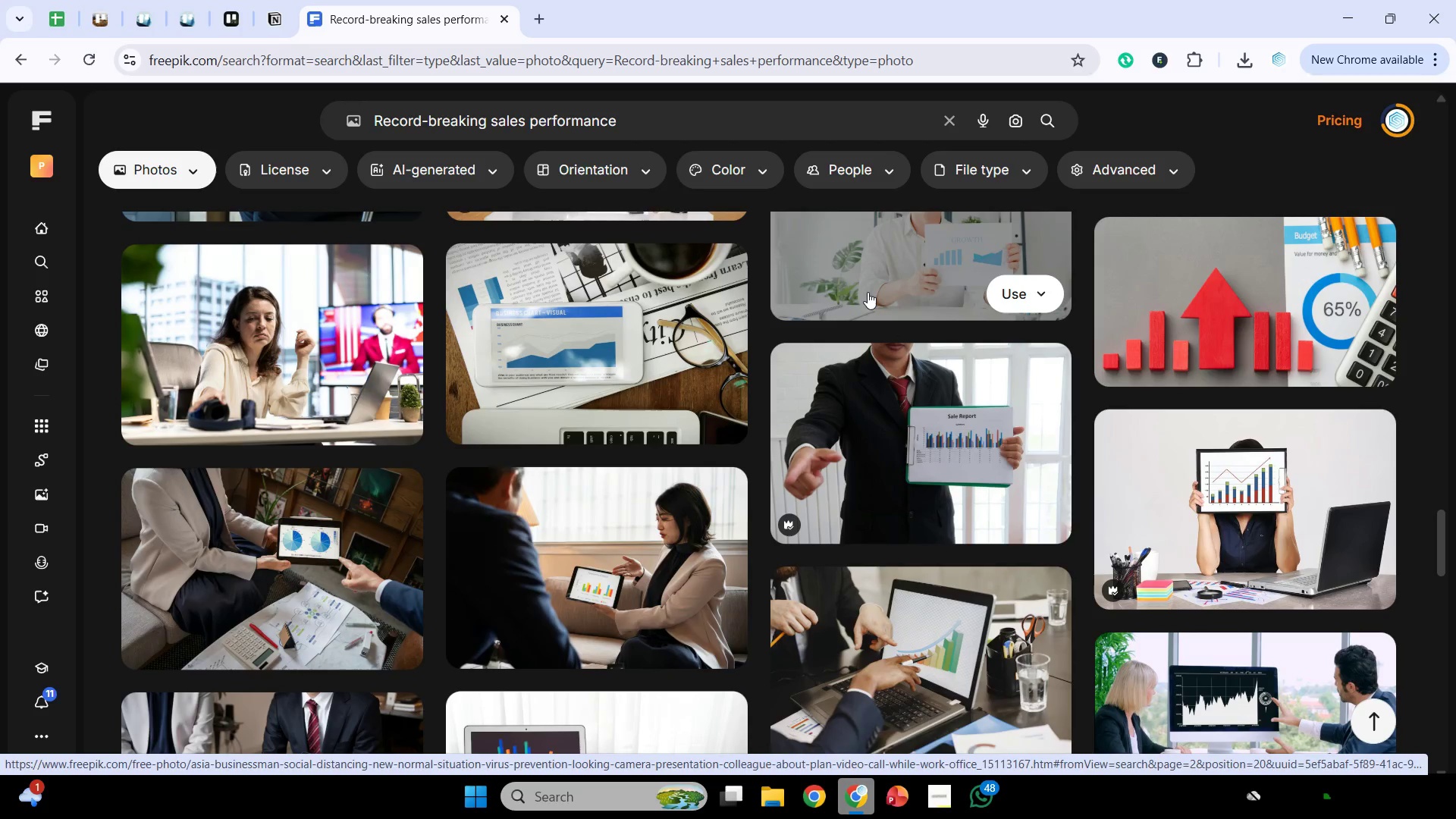 
scroll: coordinate [1041, 345], scroll_direction: down, amount: 11.0
 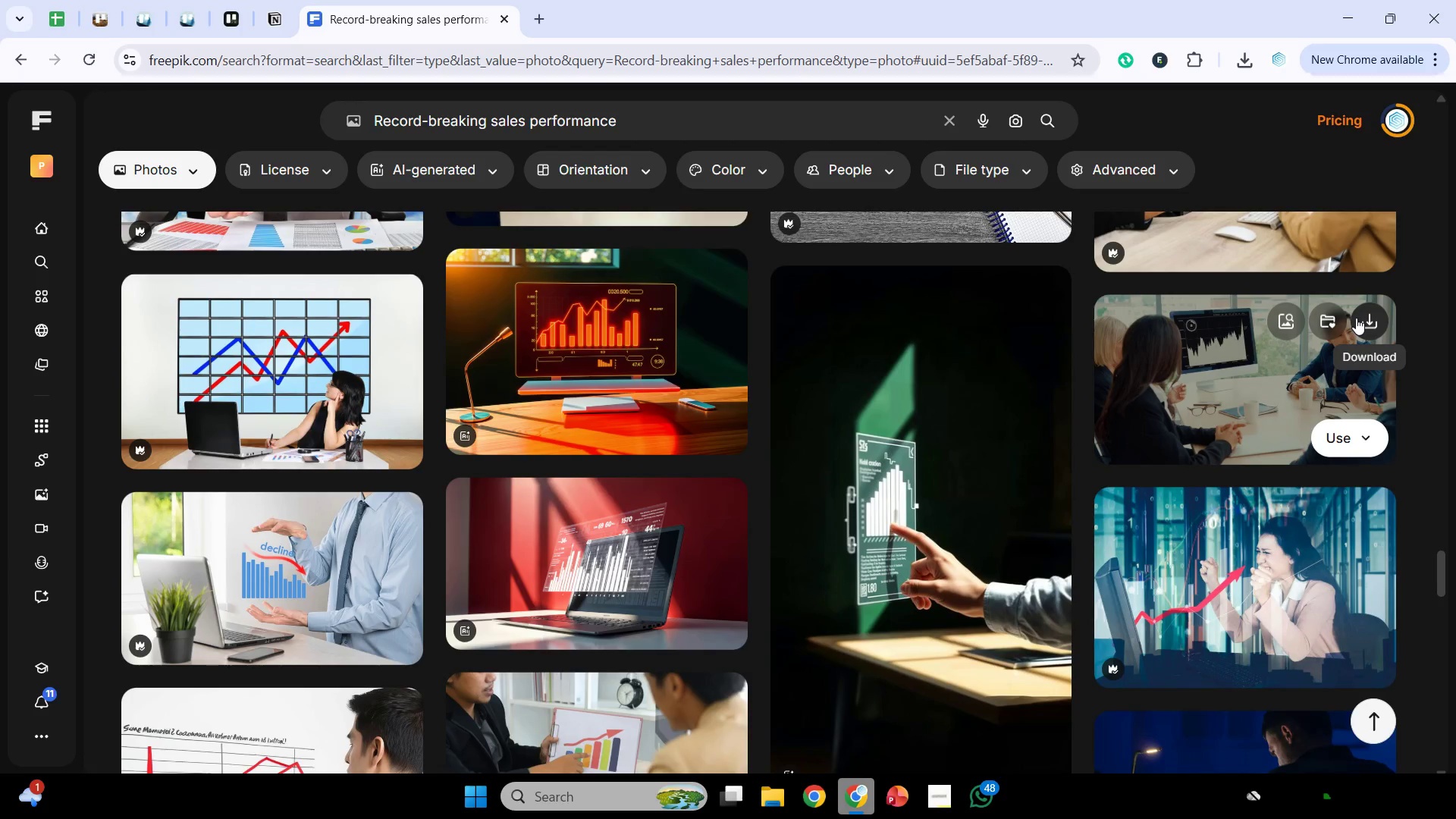 
scroll: coordinate [644, 445], scroll_direction: down, amount: 9.0
 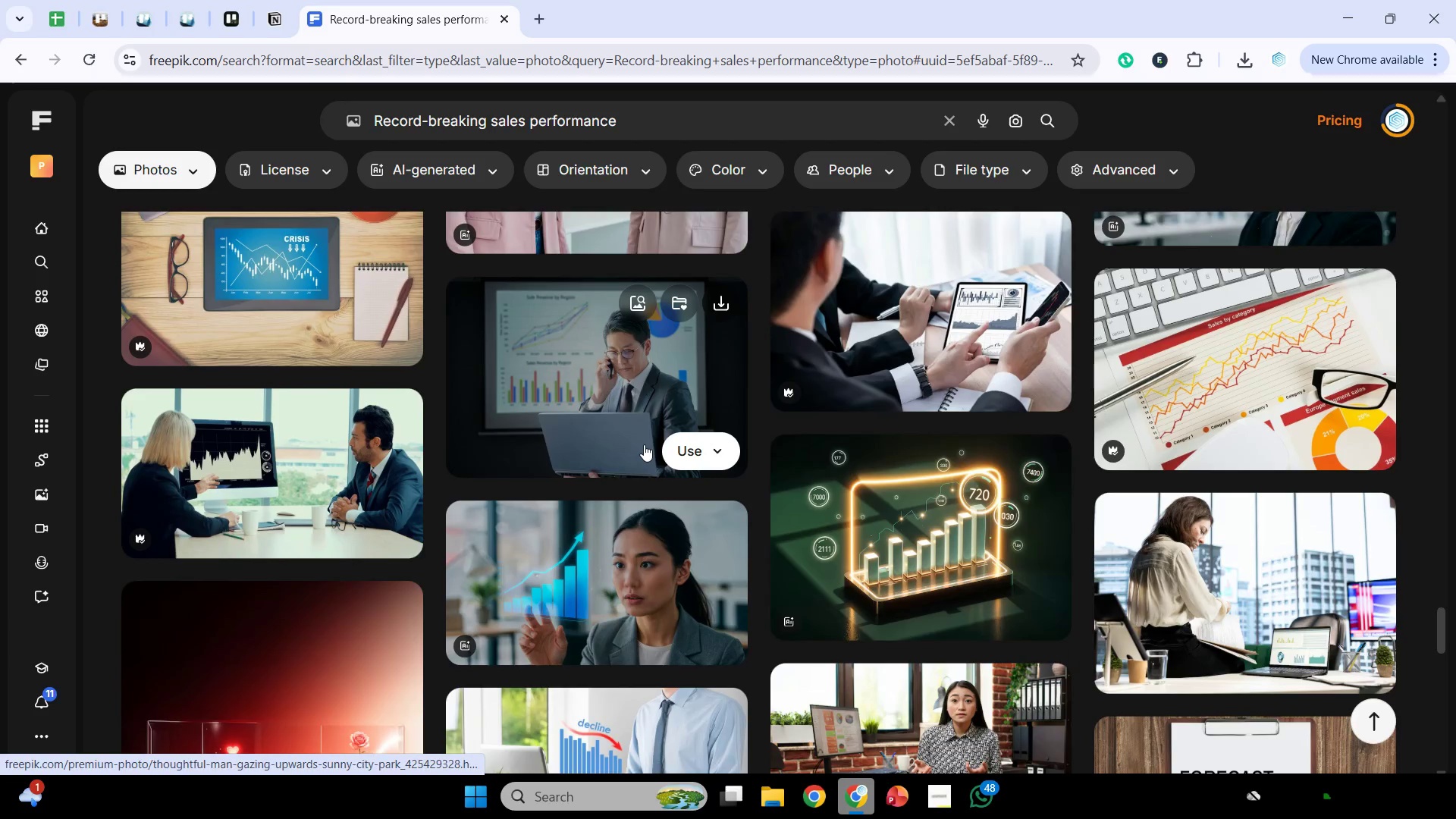 
scroll: coordinate [752, 405], scroll_direction: down, amount: 5.0
 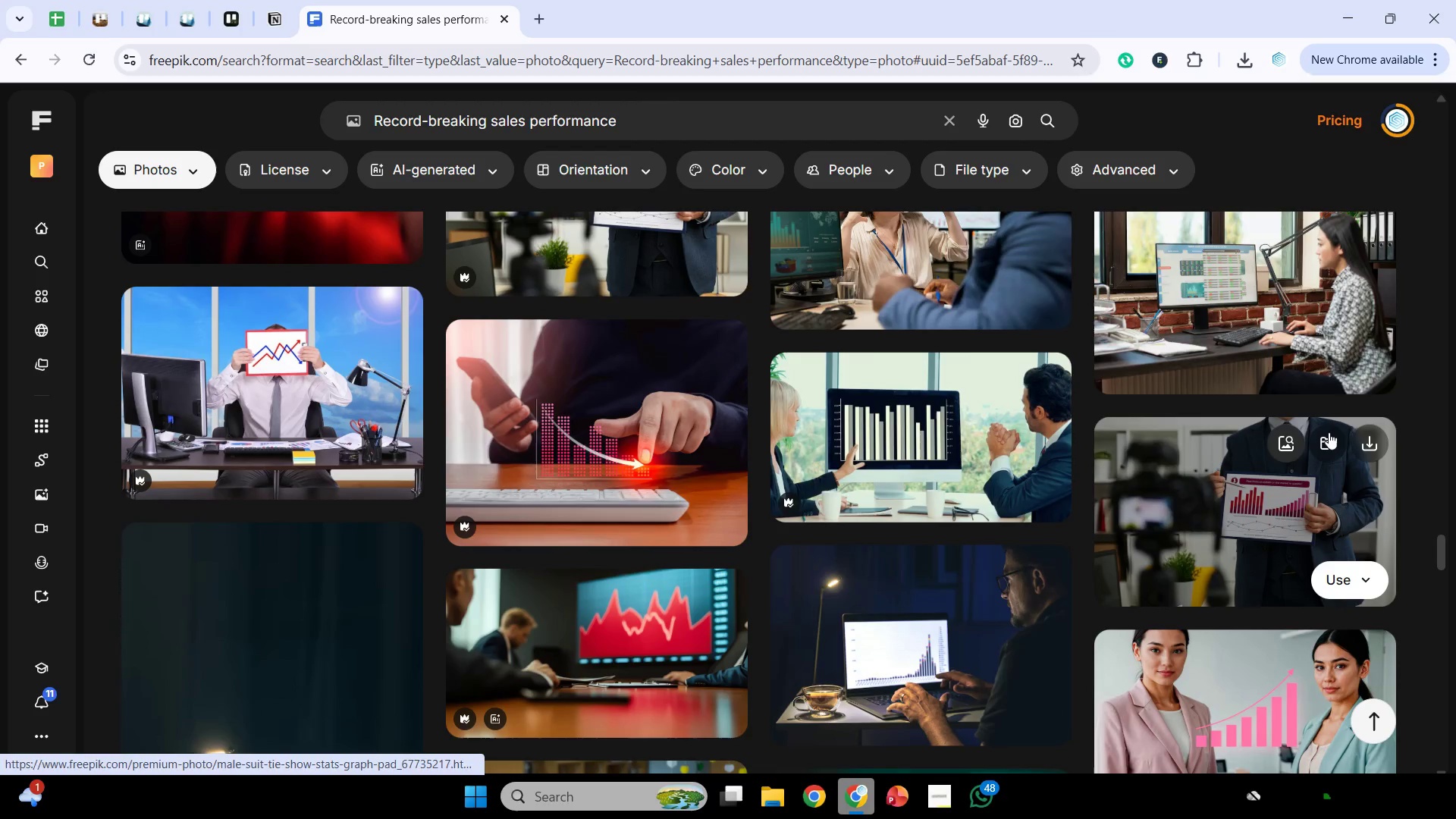 
left_click([1358, 441])
 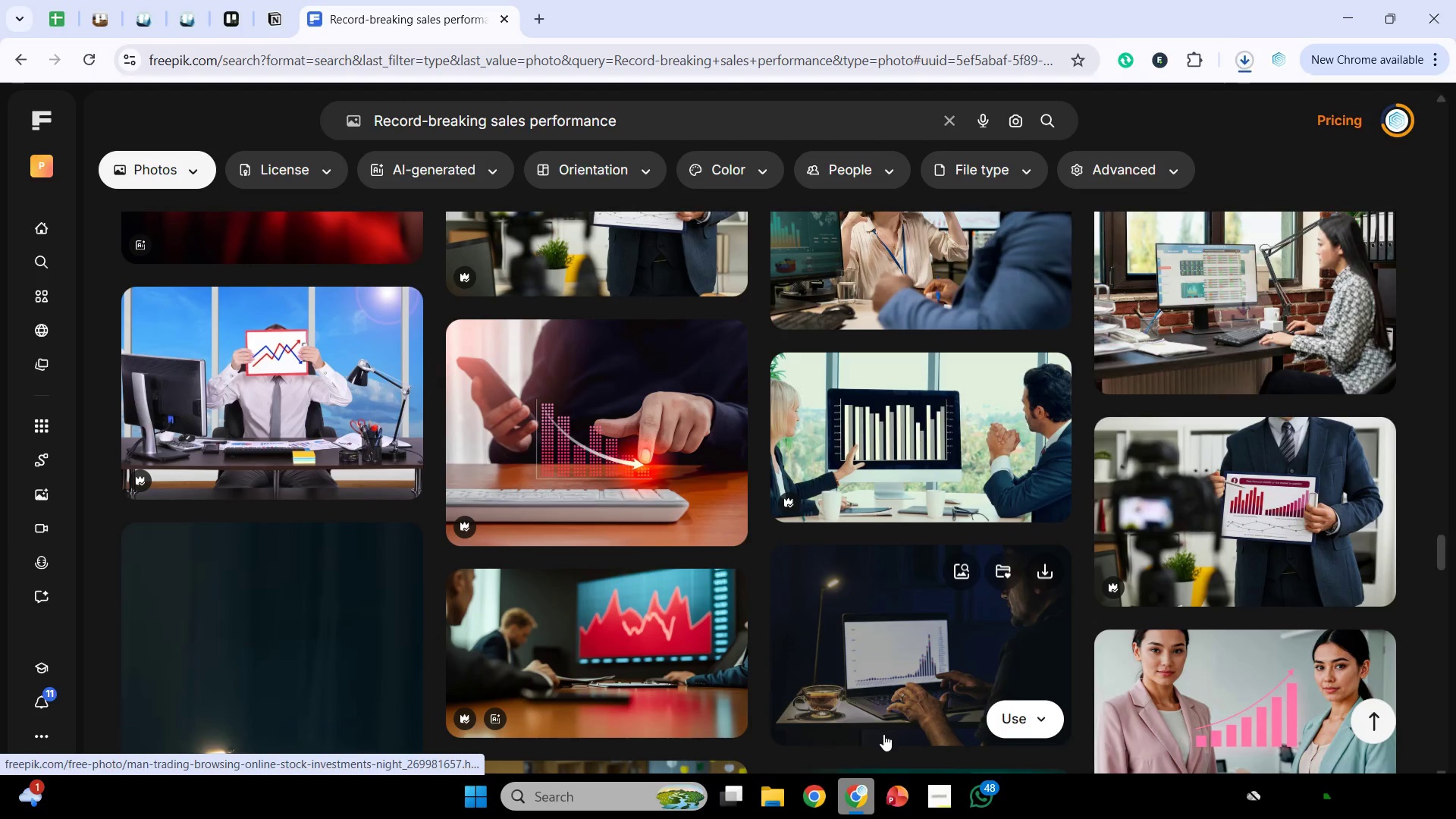 
left_click([891, 795])
 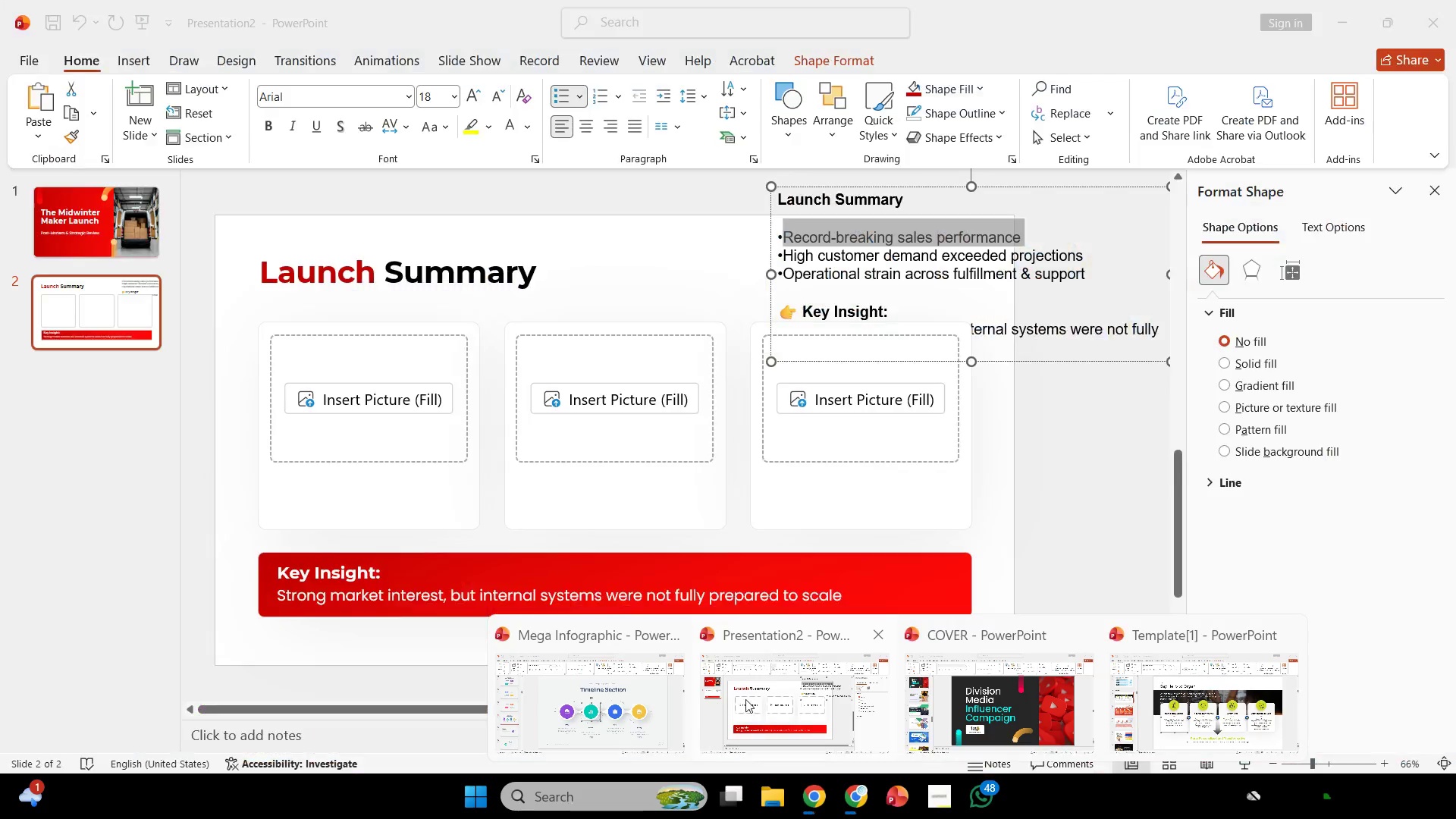 
left_click([788, 701])
 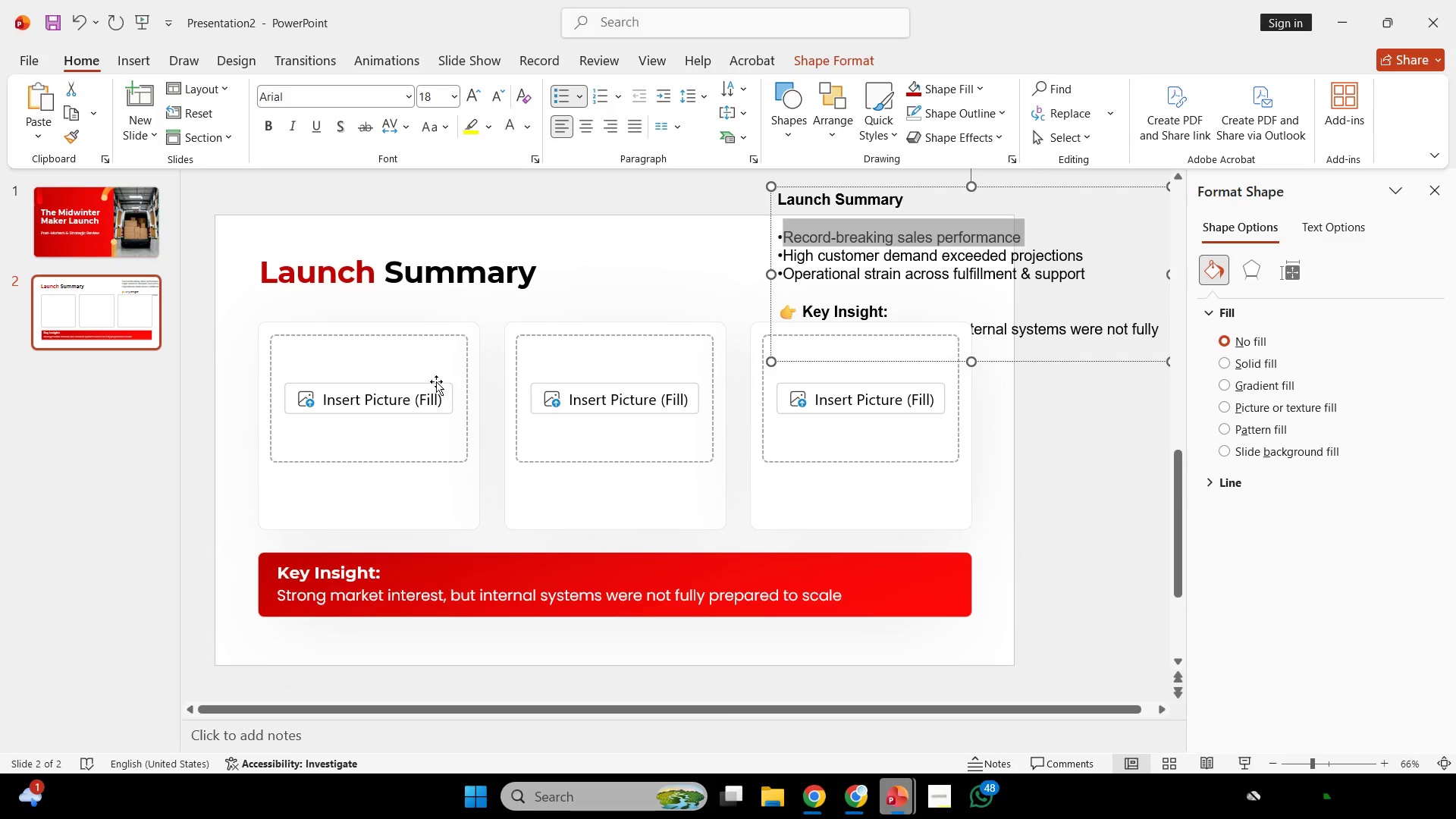 
left_click([424, 390])
 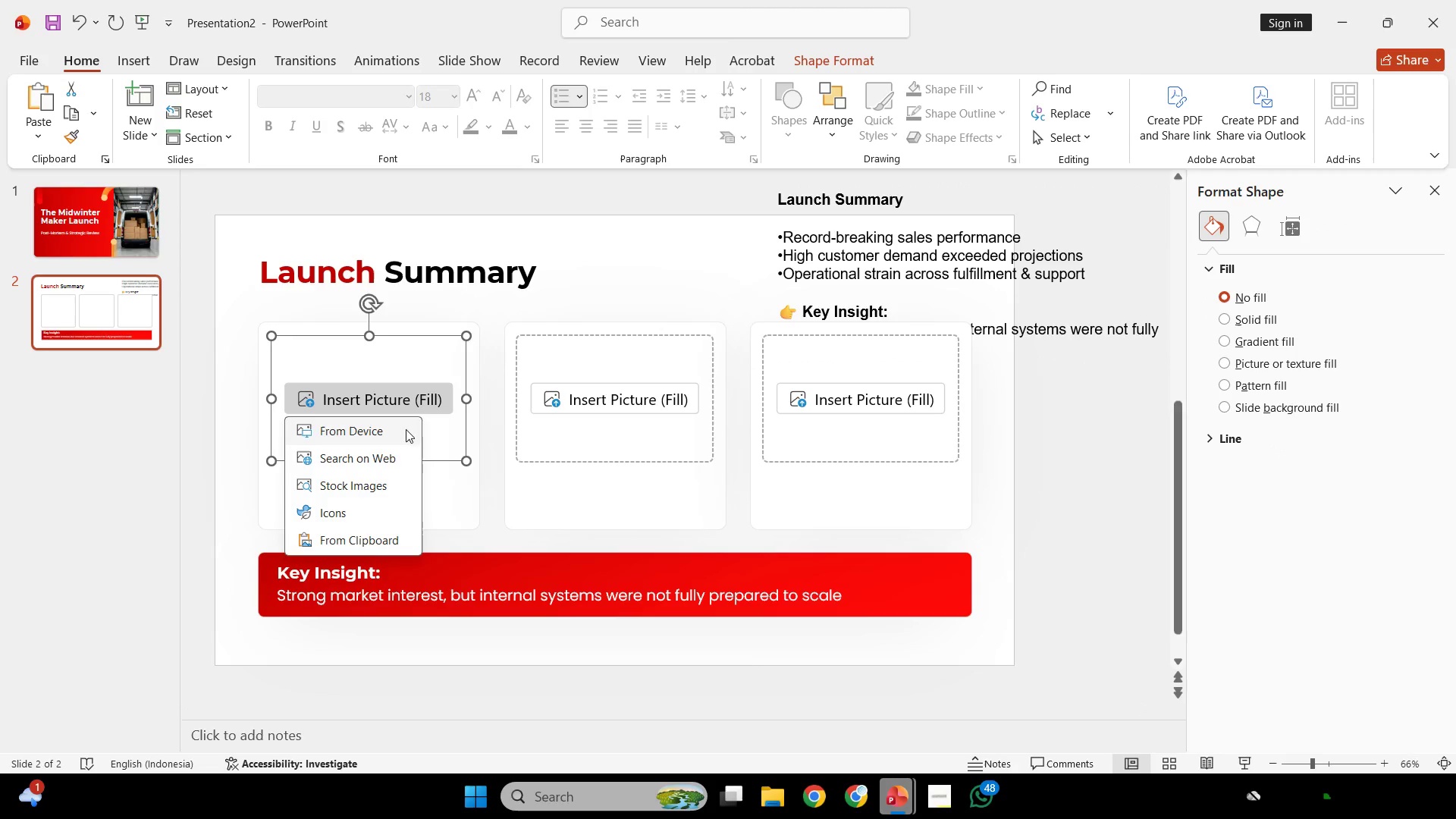 
left_click([404, 430])
 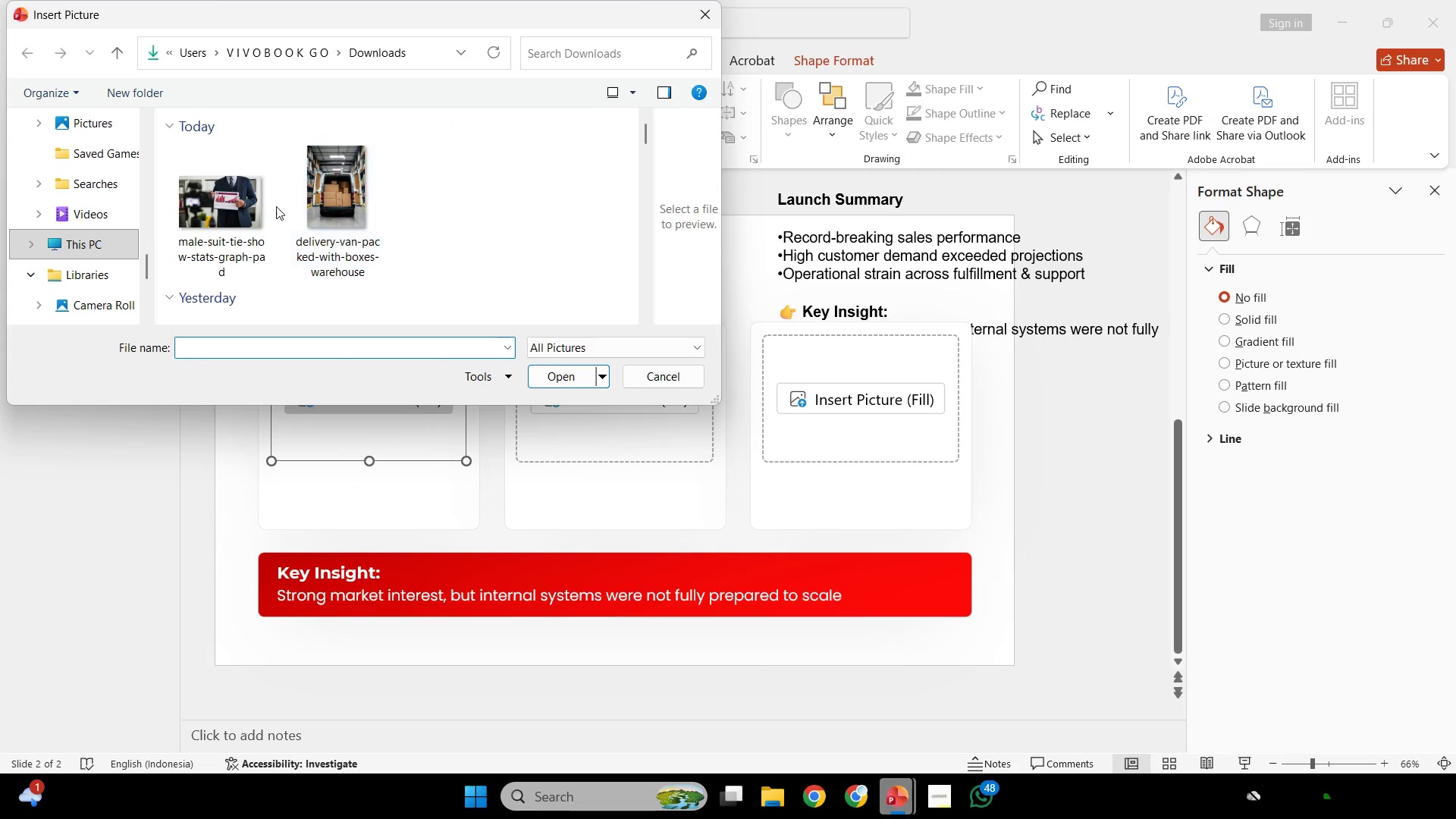 
double_click([257, 216])
 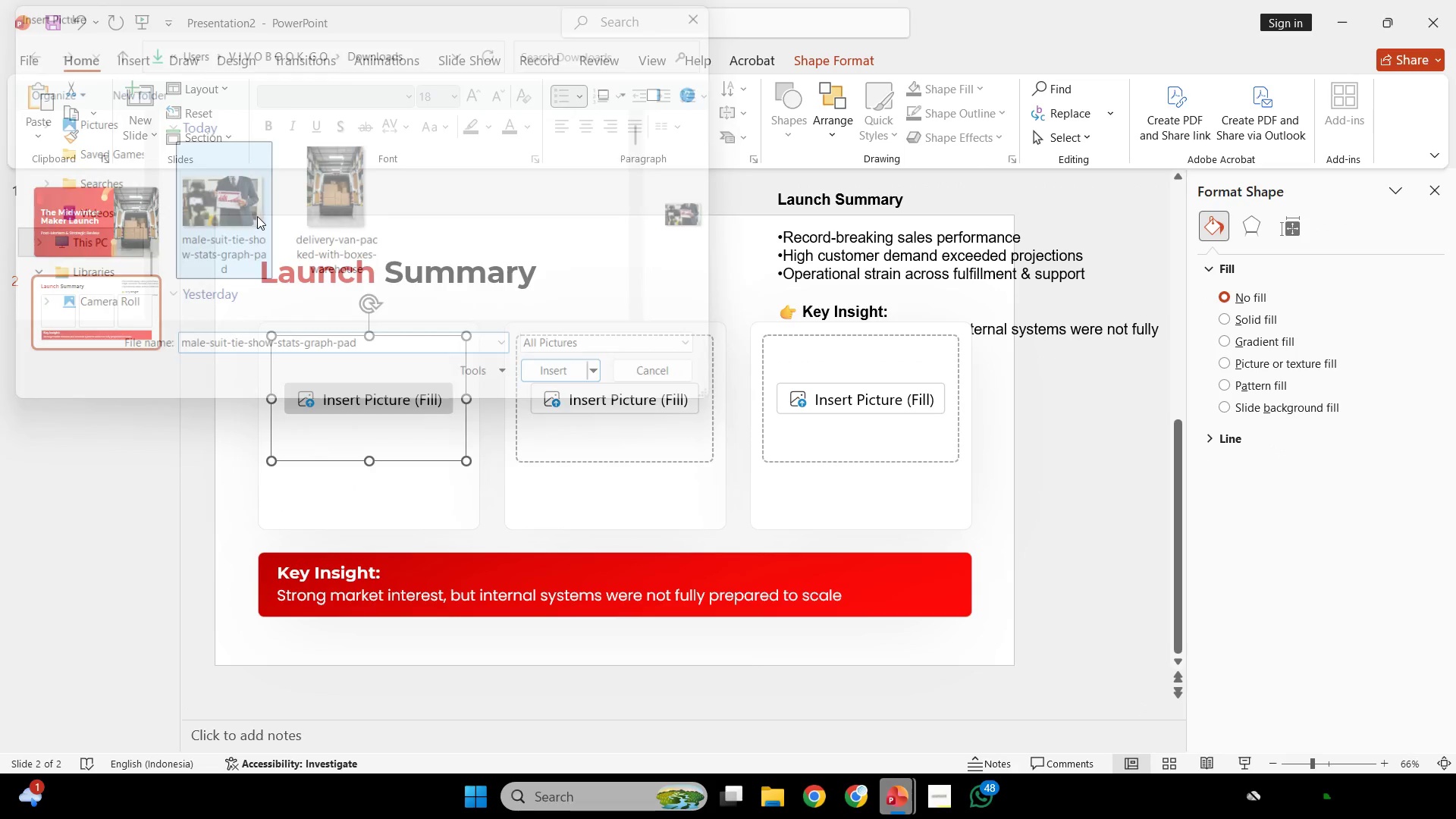 
triple_click([257, 216])
 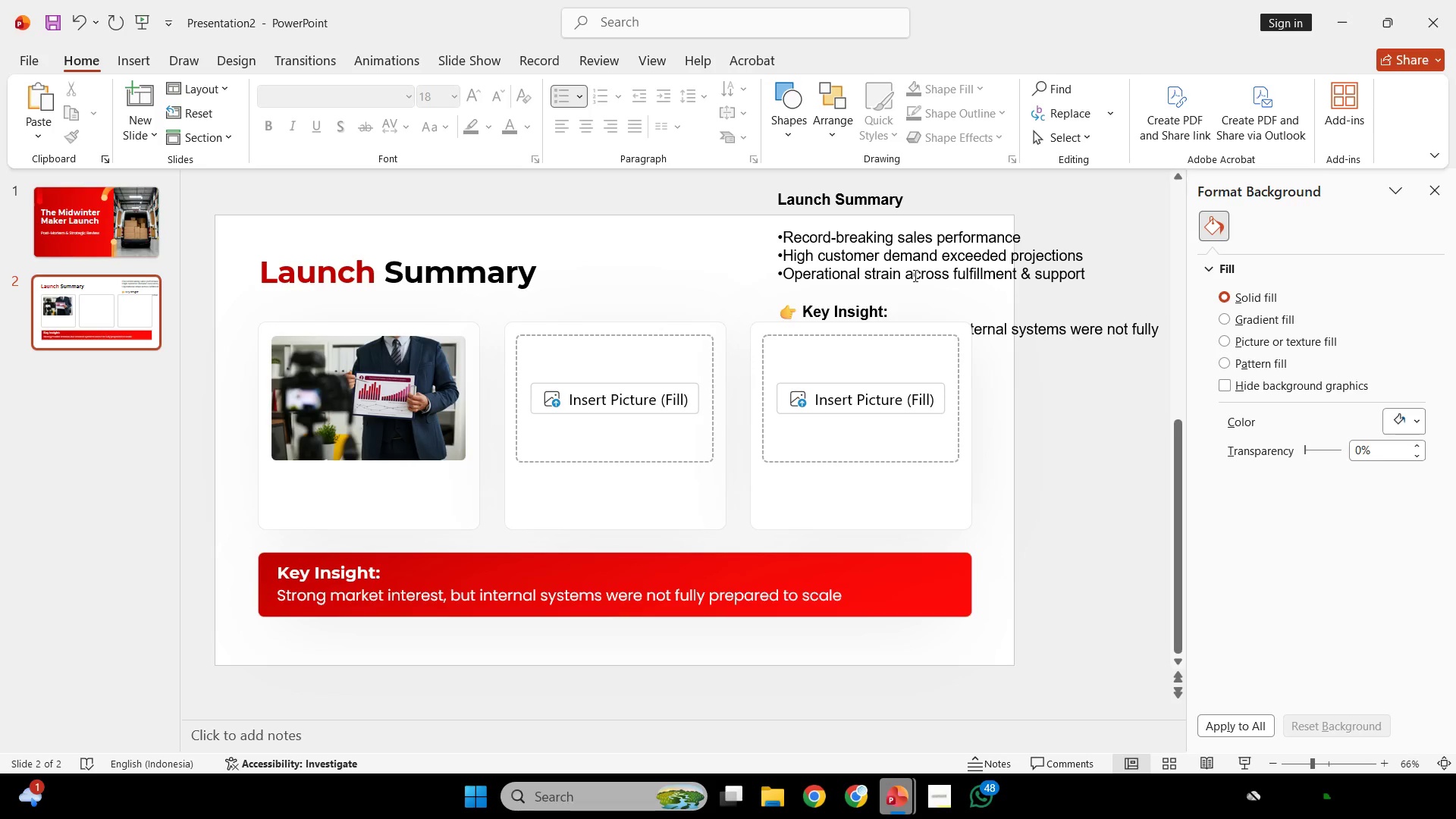 
left_click_drag(start_coordinate=[1045, 242], to_coordinate=[790, 242])
 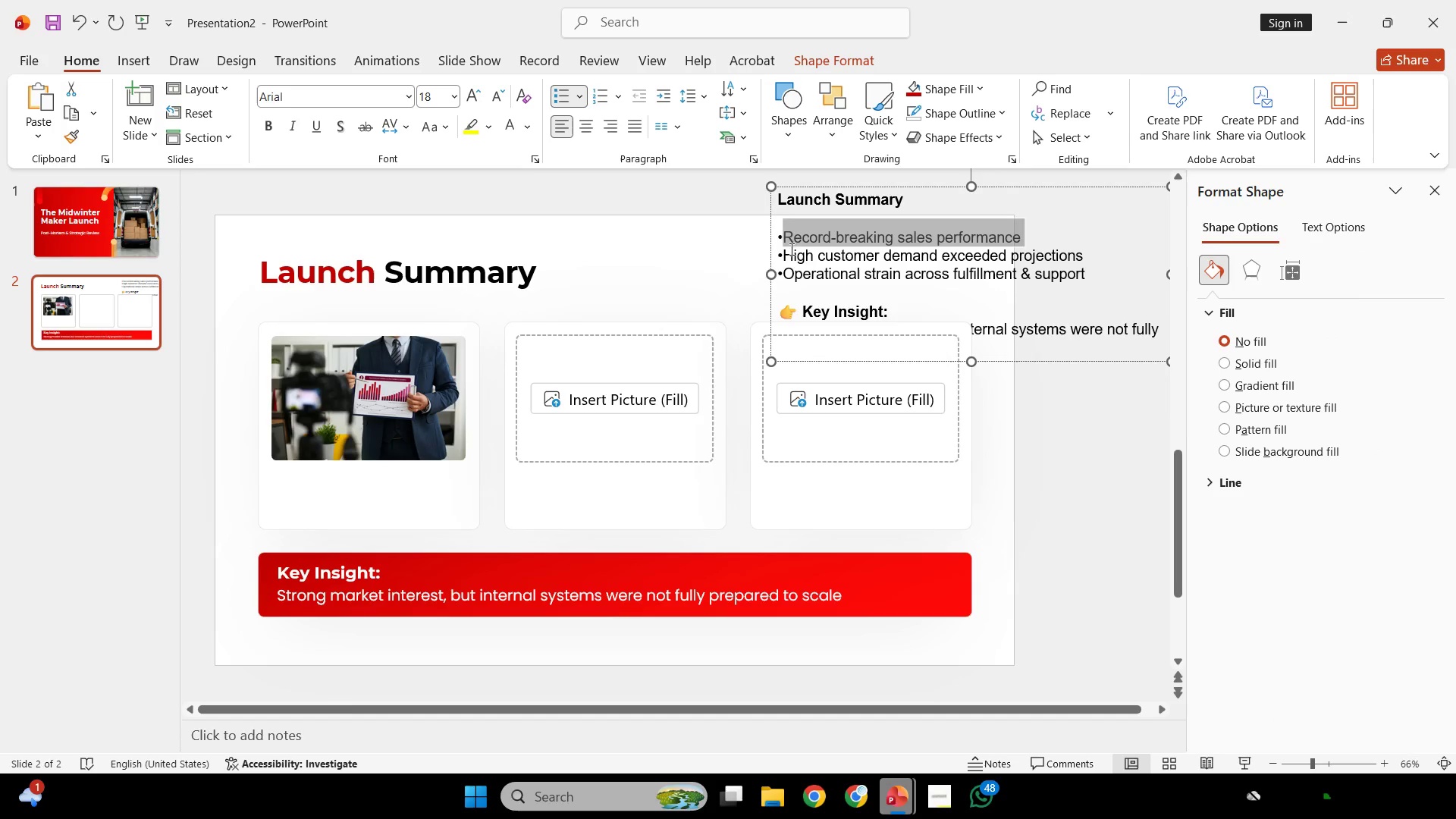 
key(Control+C)
 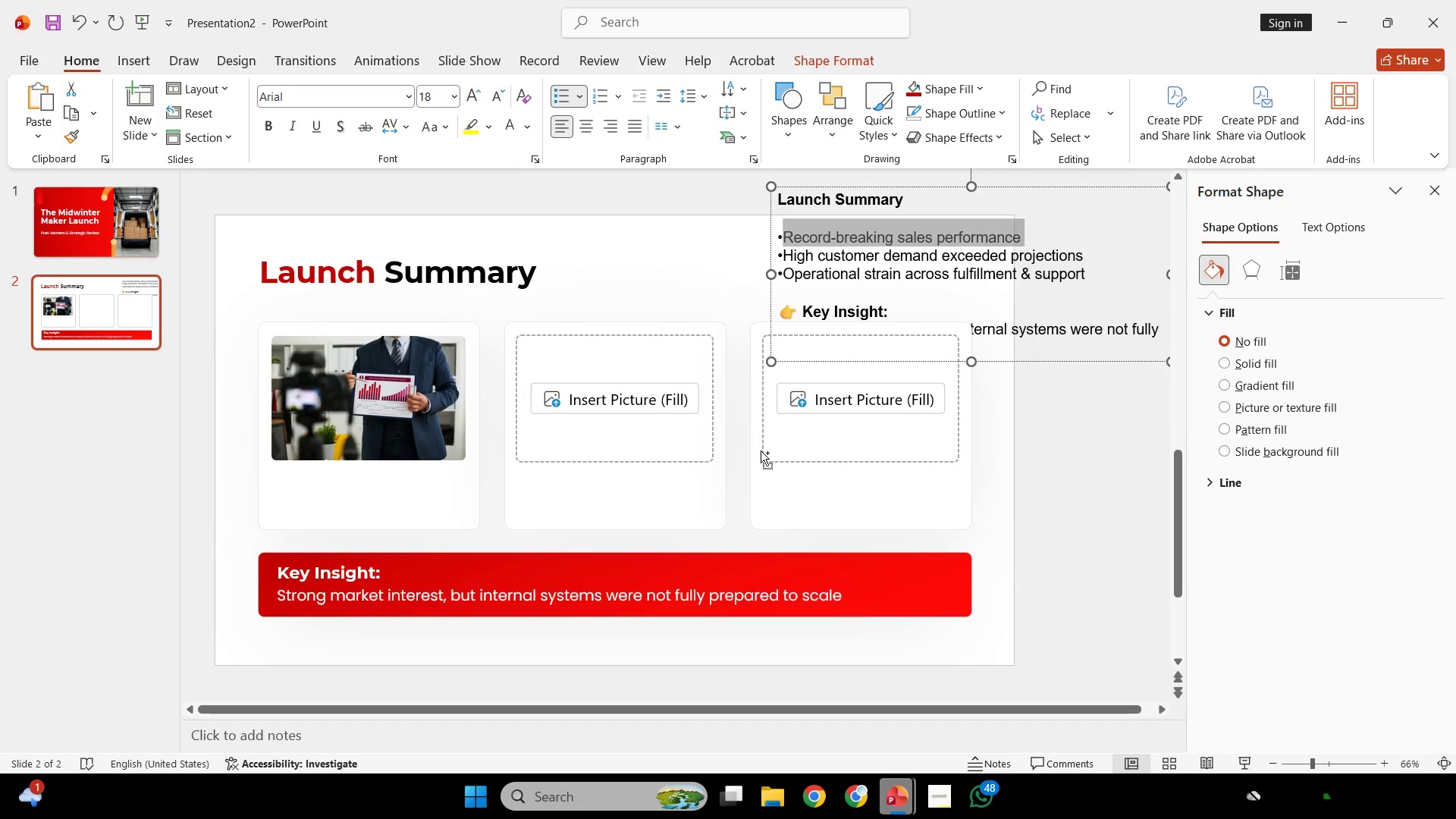 
key(Control+C)
 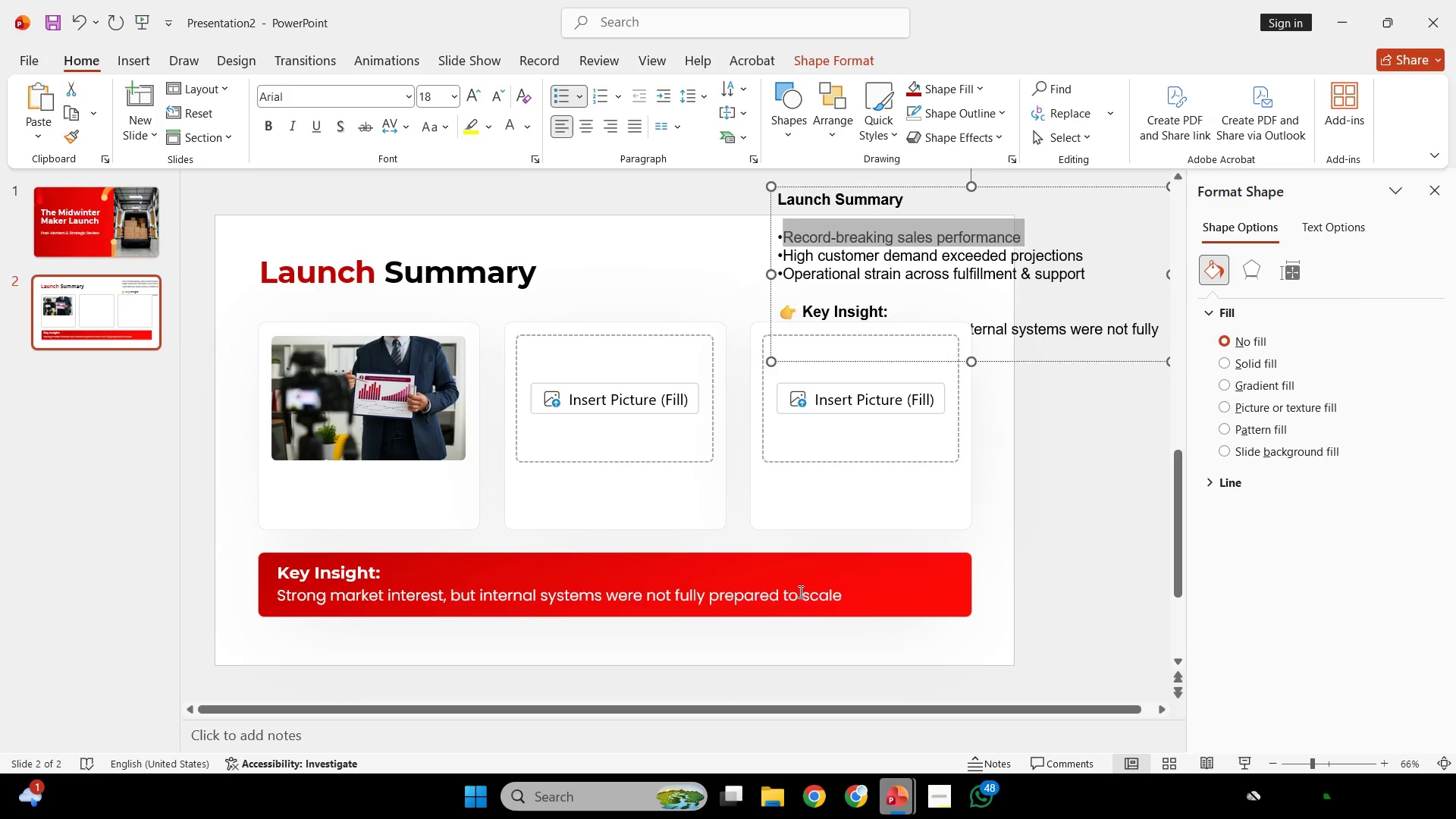 
left_click([799, 592])
 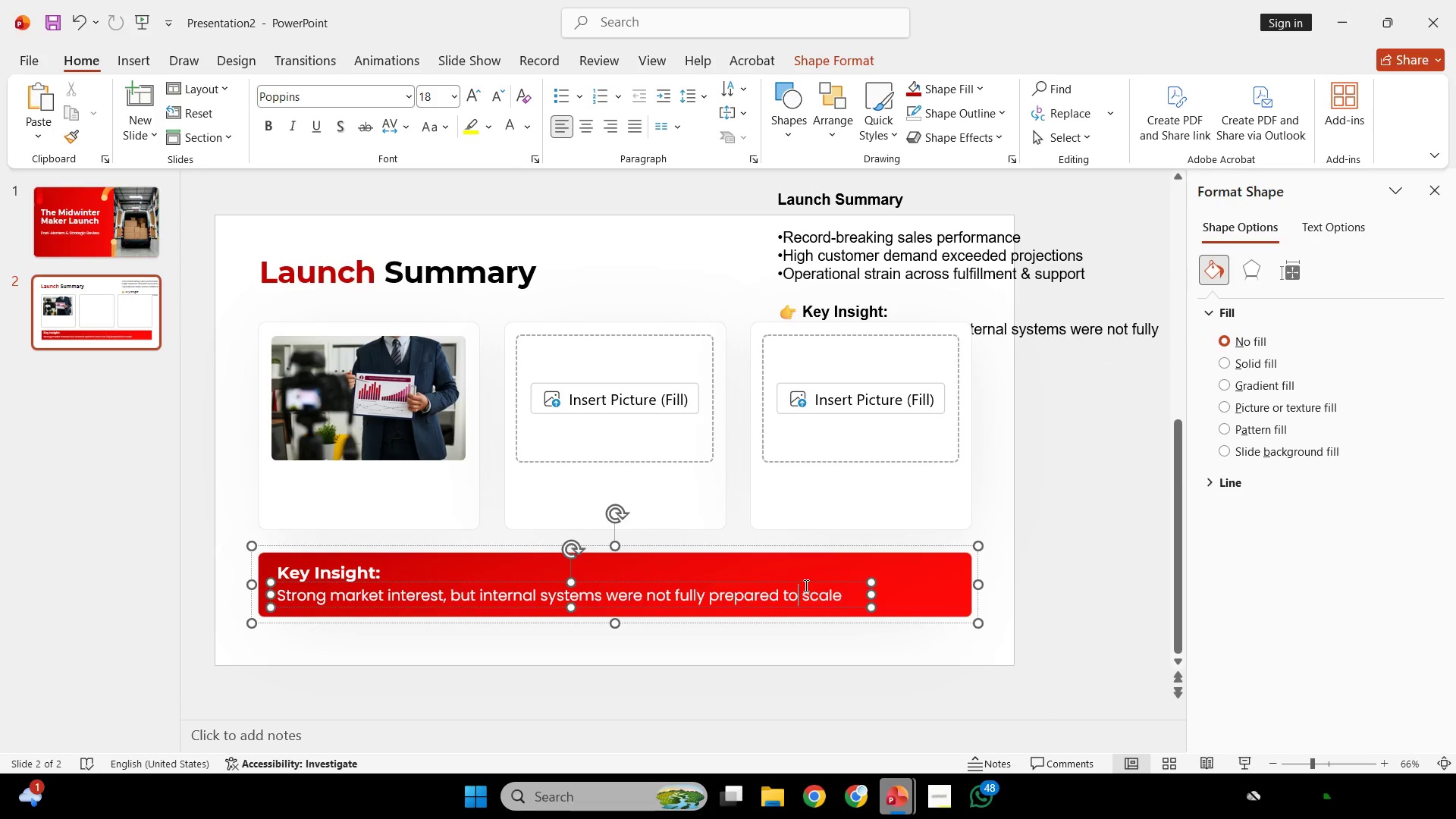 
hold_key(key=ControlLeft, duration=1.5)
hold_key(key=ShiftLeft, duration=1.47)
left_click_drag(start_coordinate=[806, 582], to_coordinate=[794, 486])
 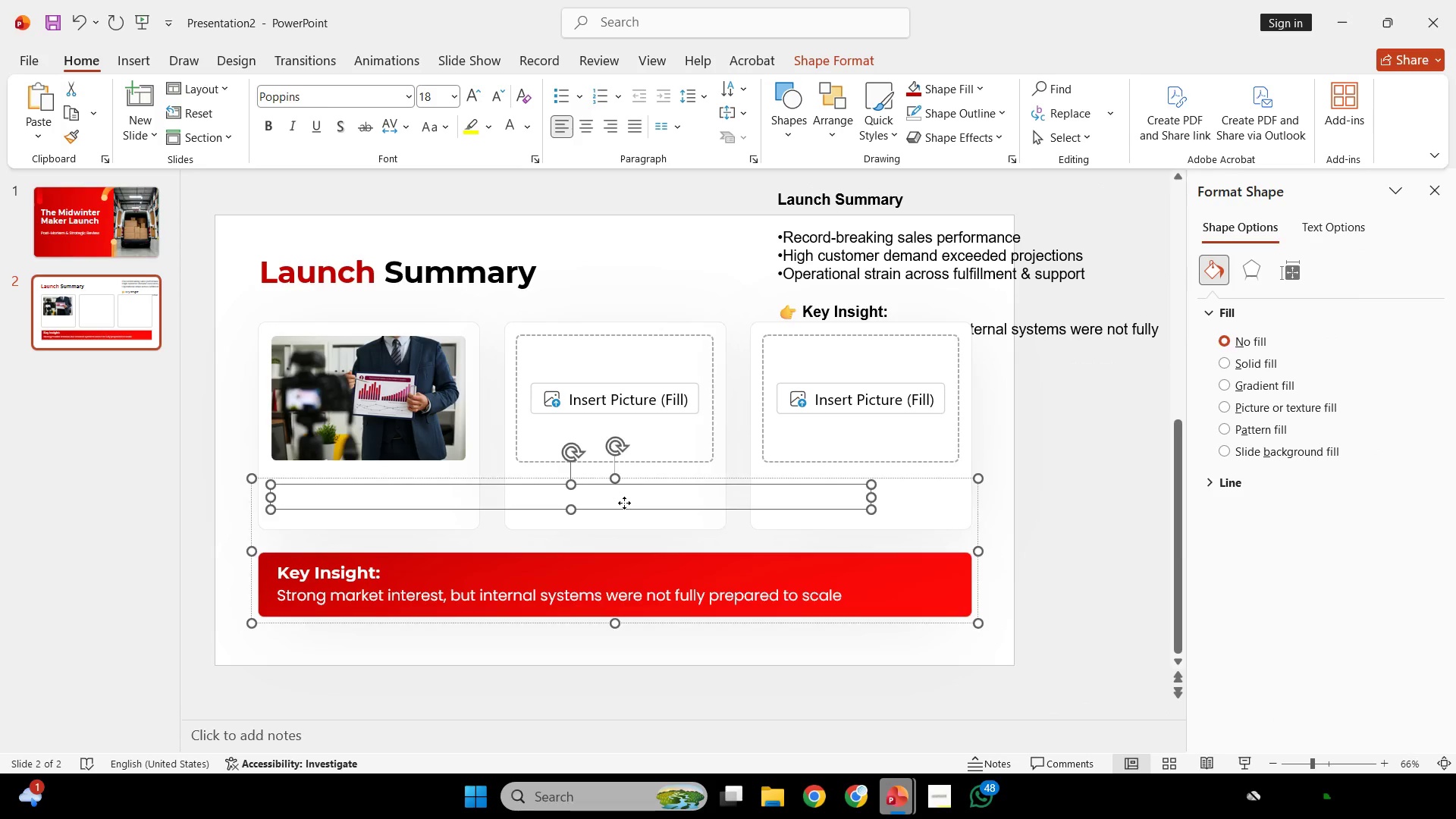 
left_click([624, 503])
 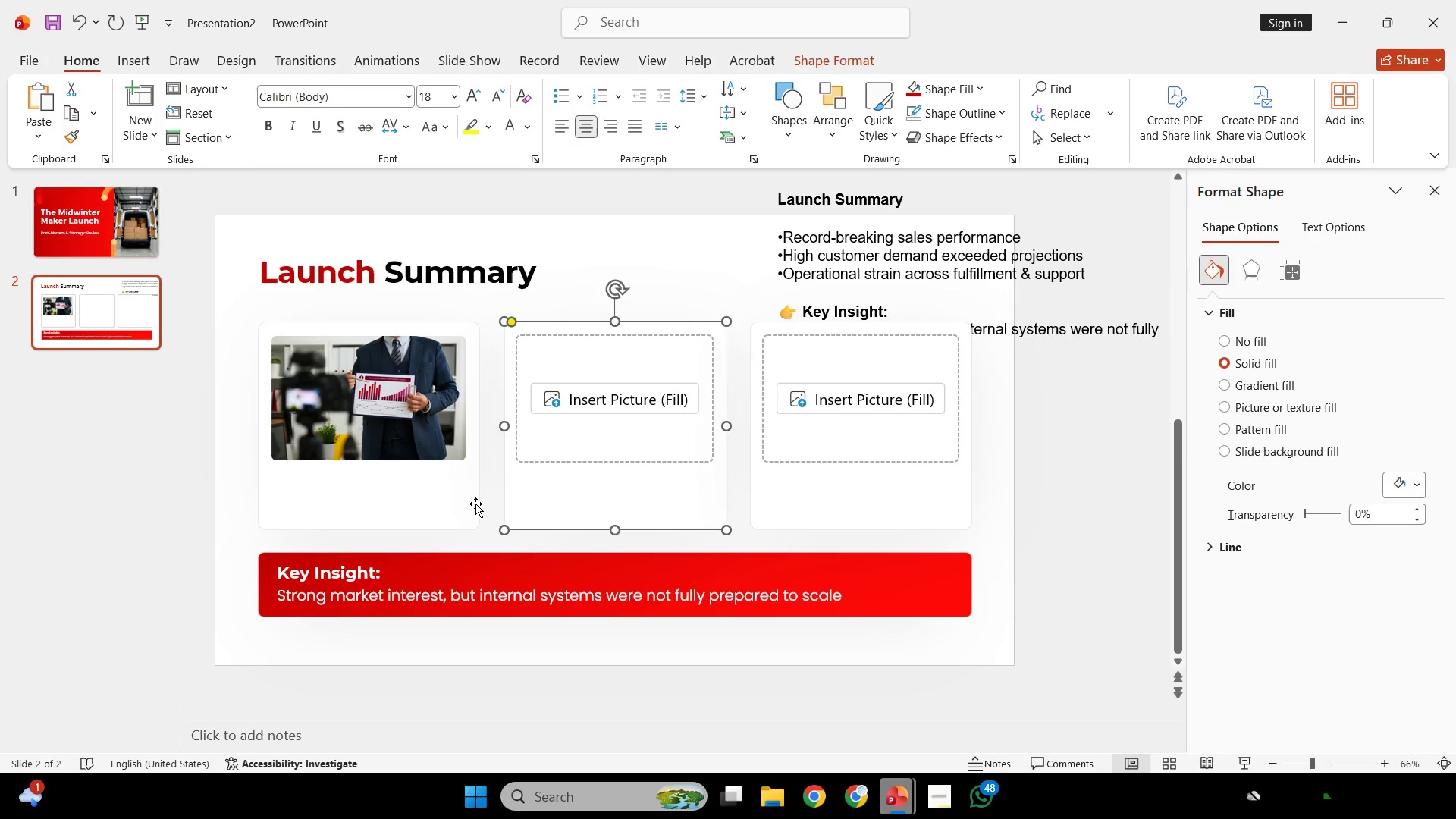 
left_click([475, 504])
 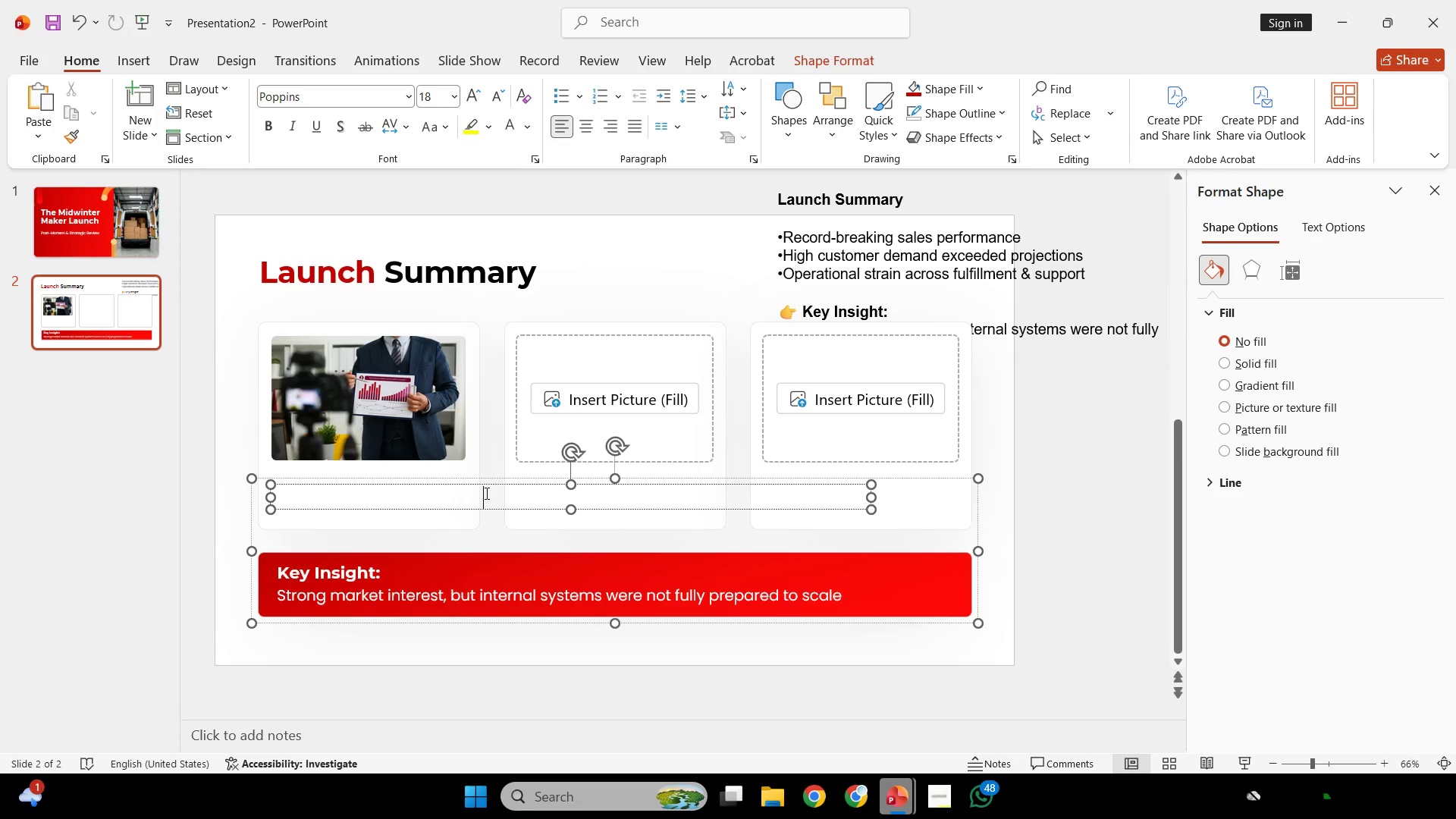 
key(Control+A)
 